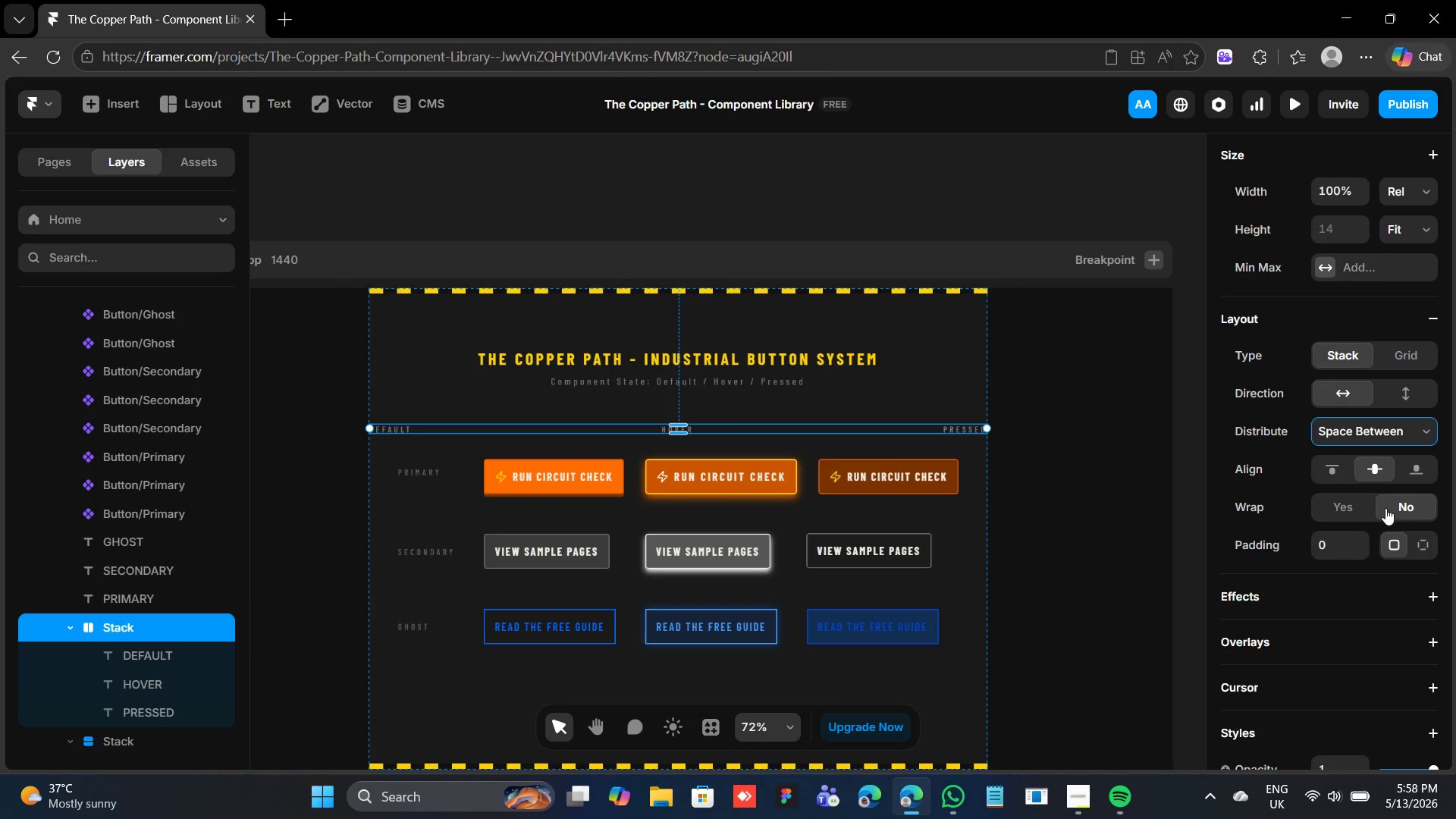 
mouse_move([1421, 539])
 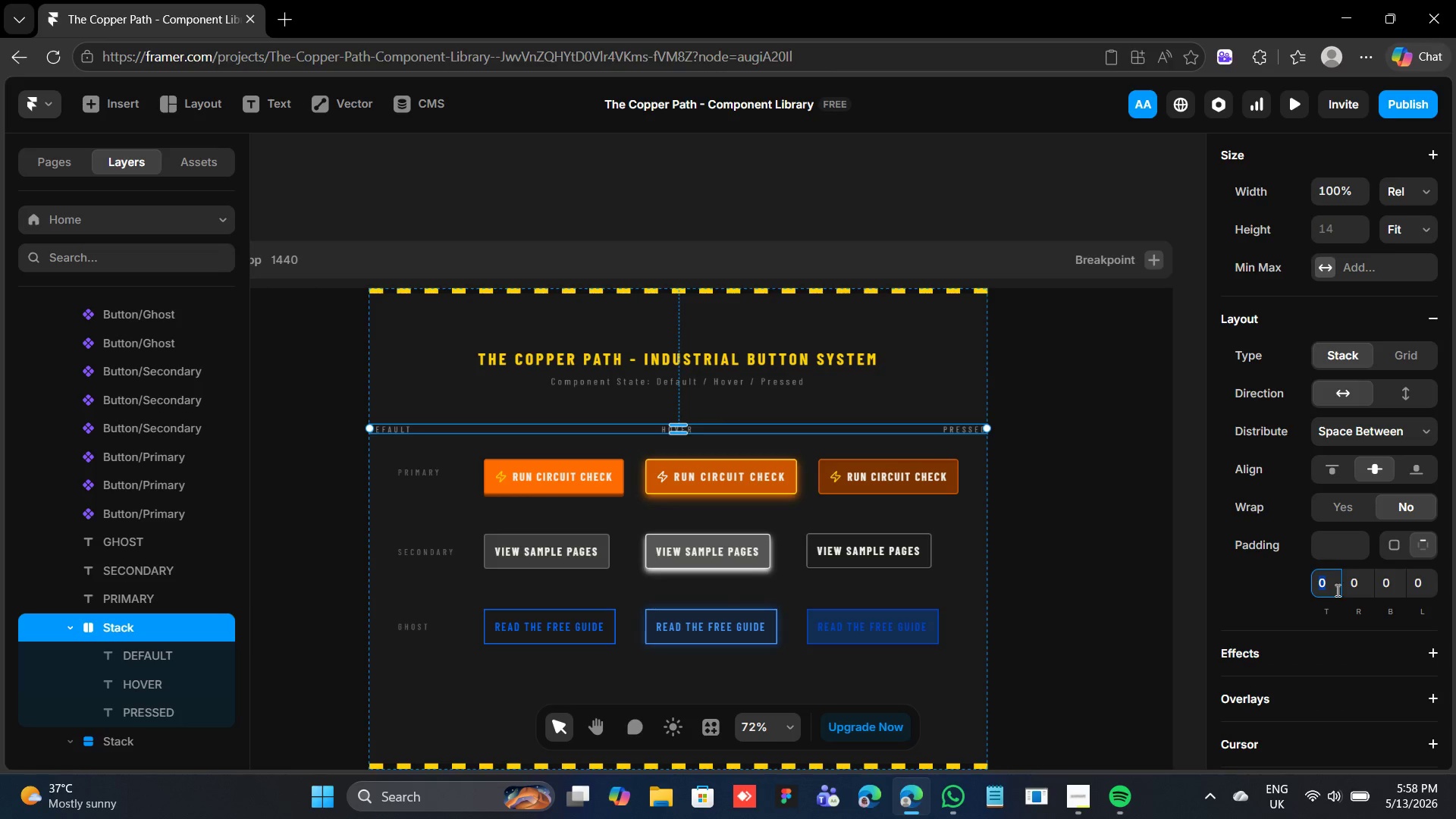 
left_click([1363, 579])
 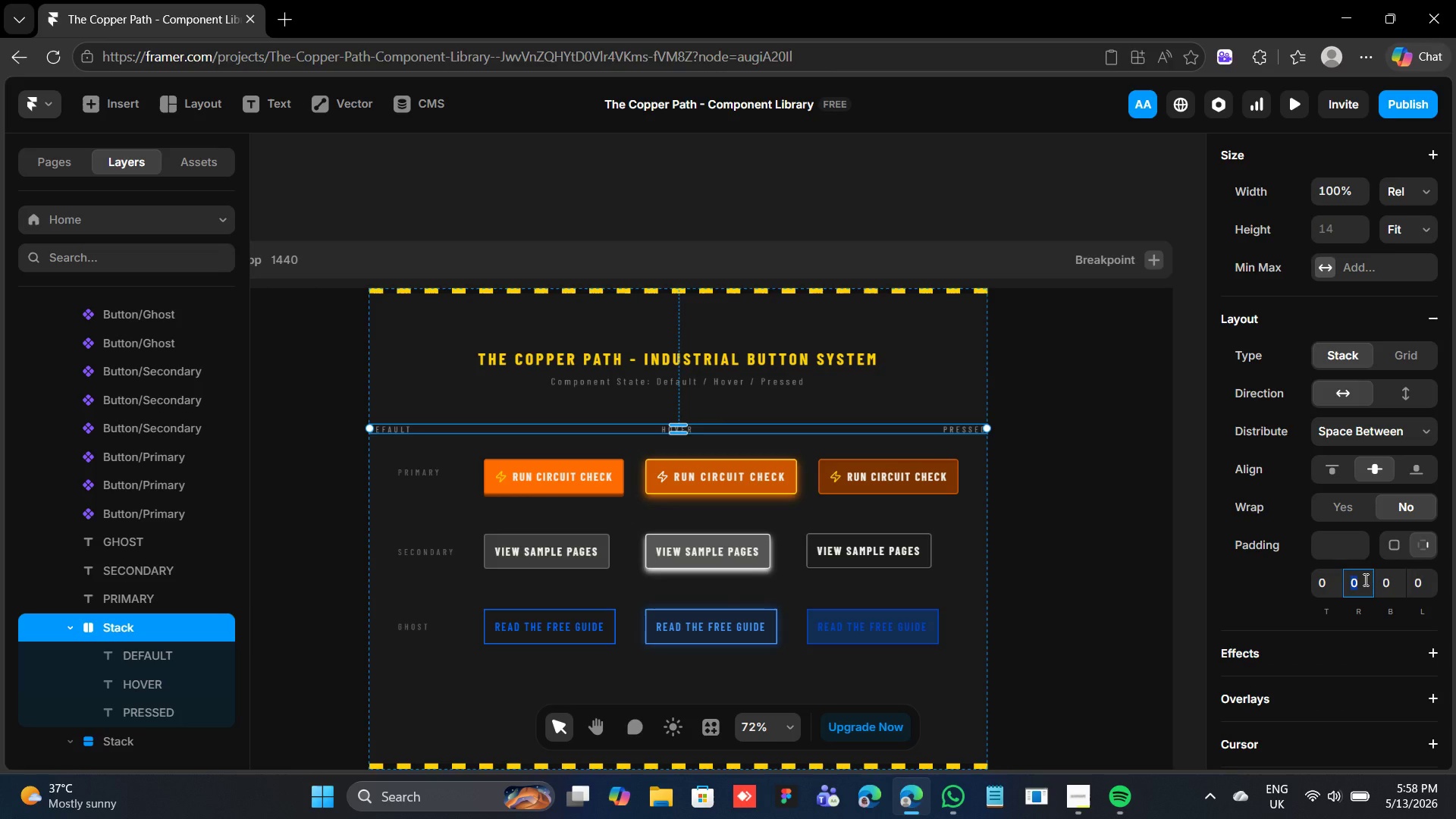 
type(120)
 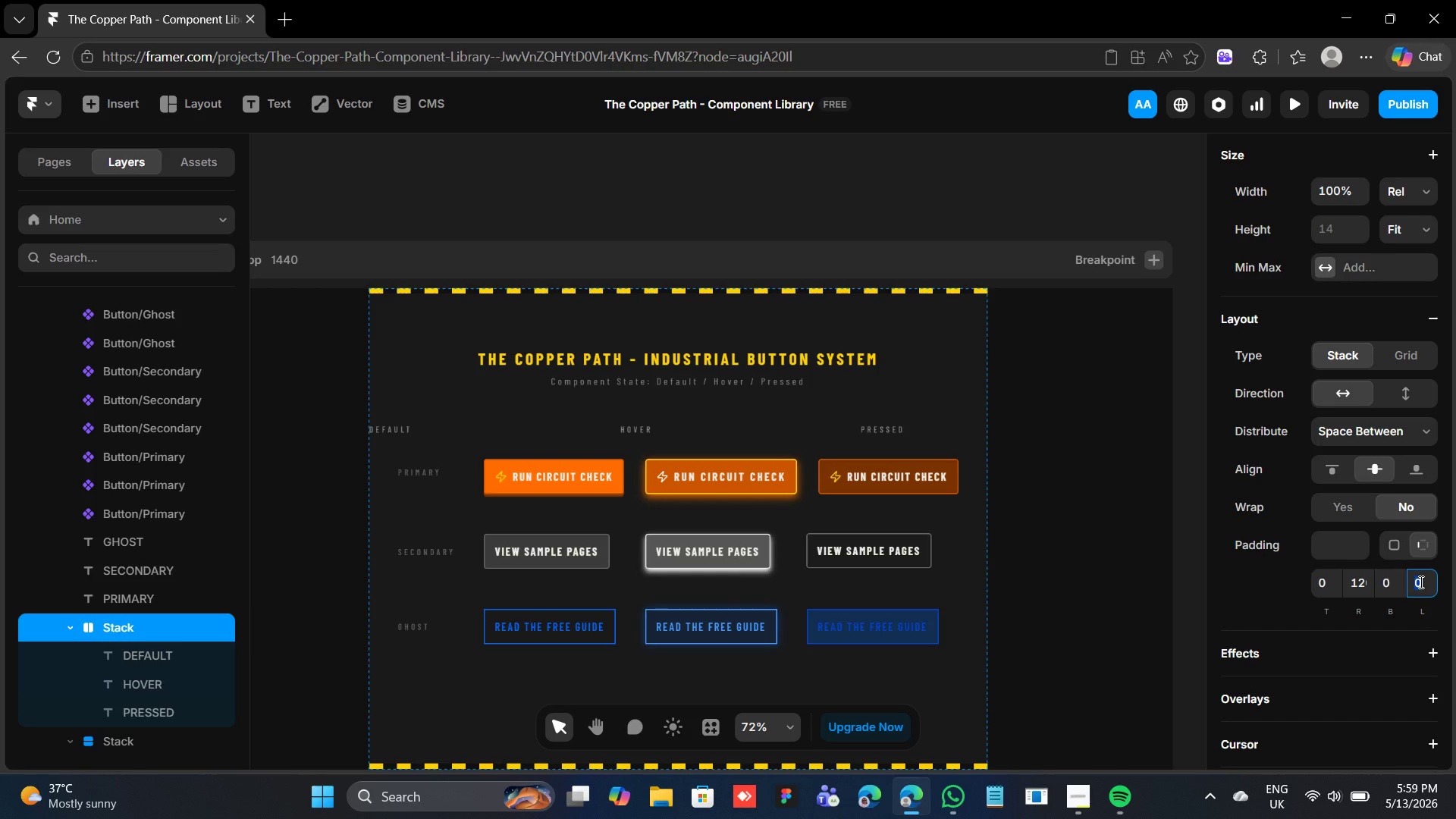 
type(120)
 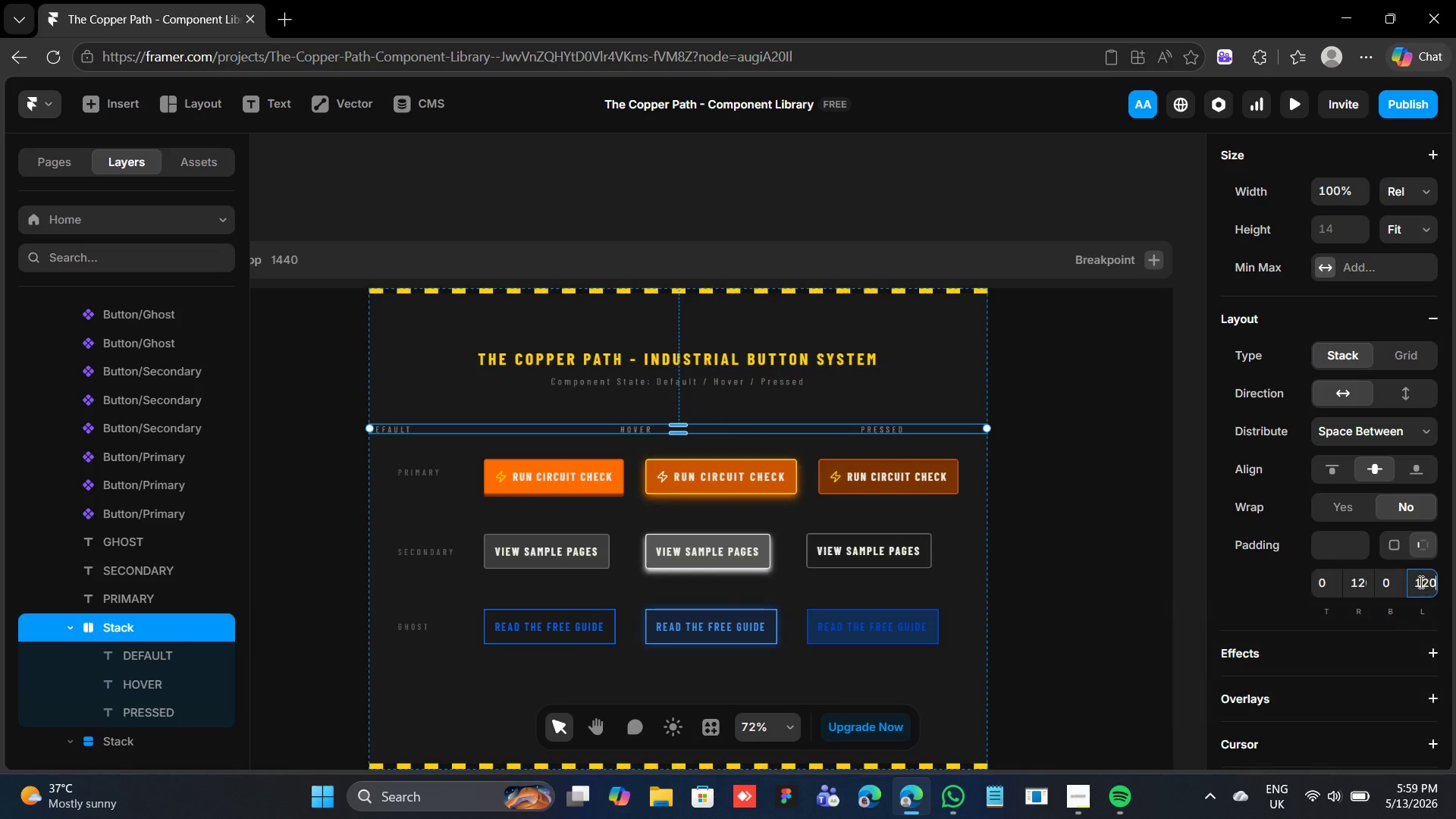 
key(Enter)
 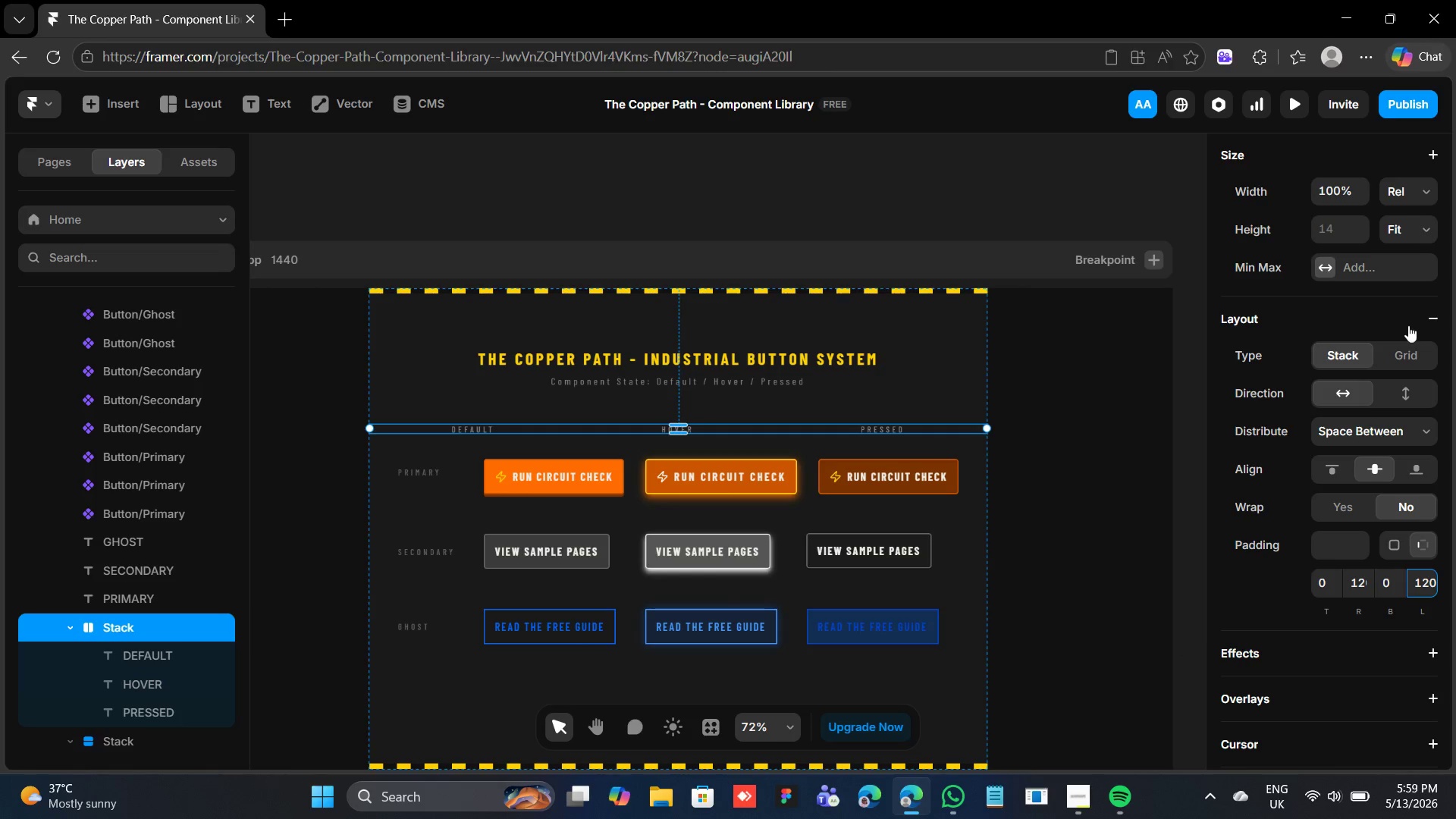 
left_click([1420, 196])
 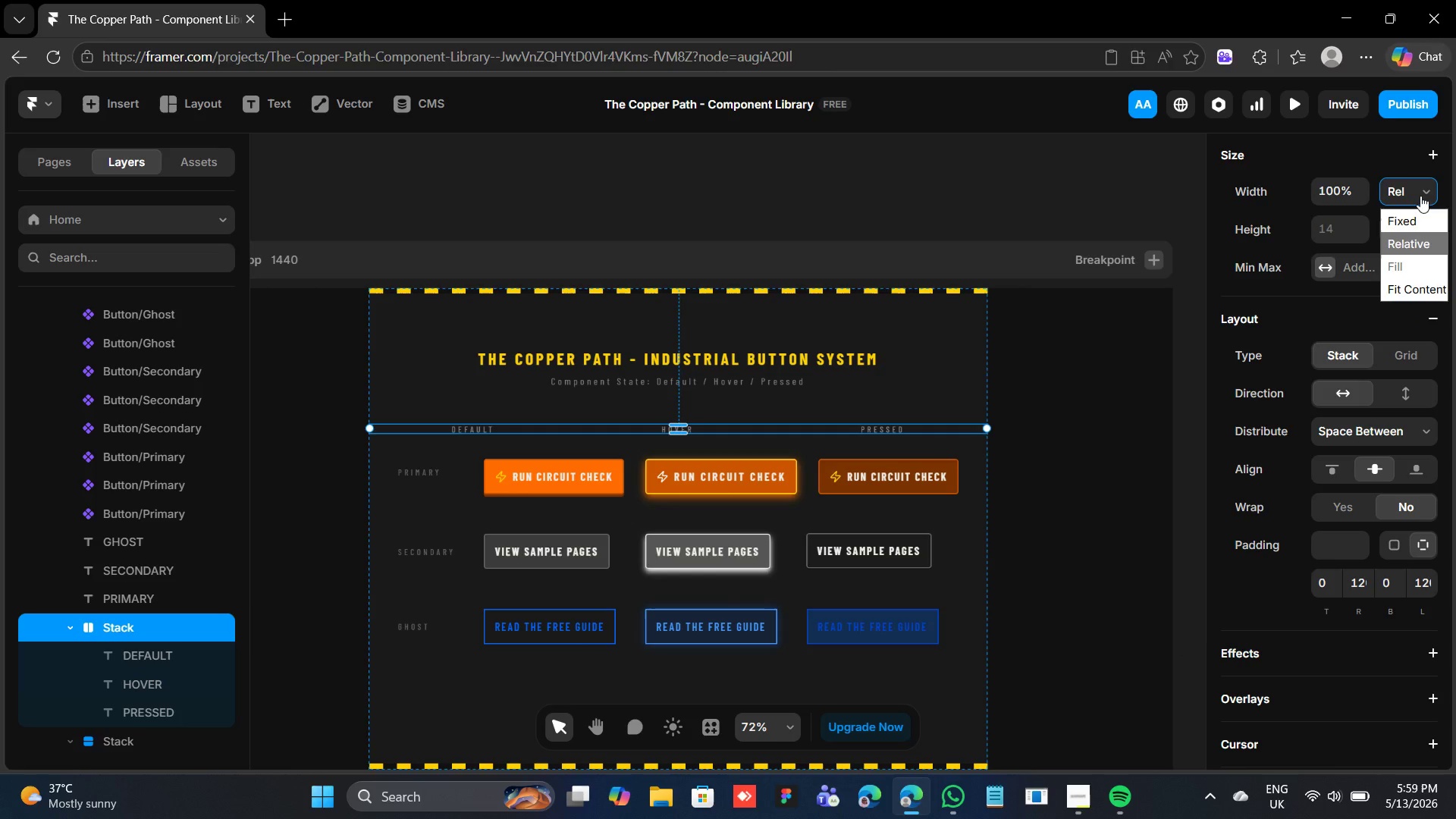 
left_click([1420, 196])
 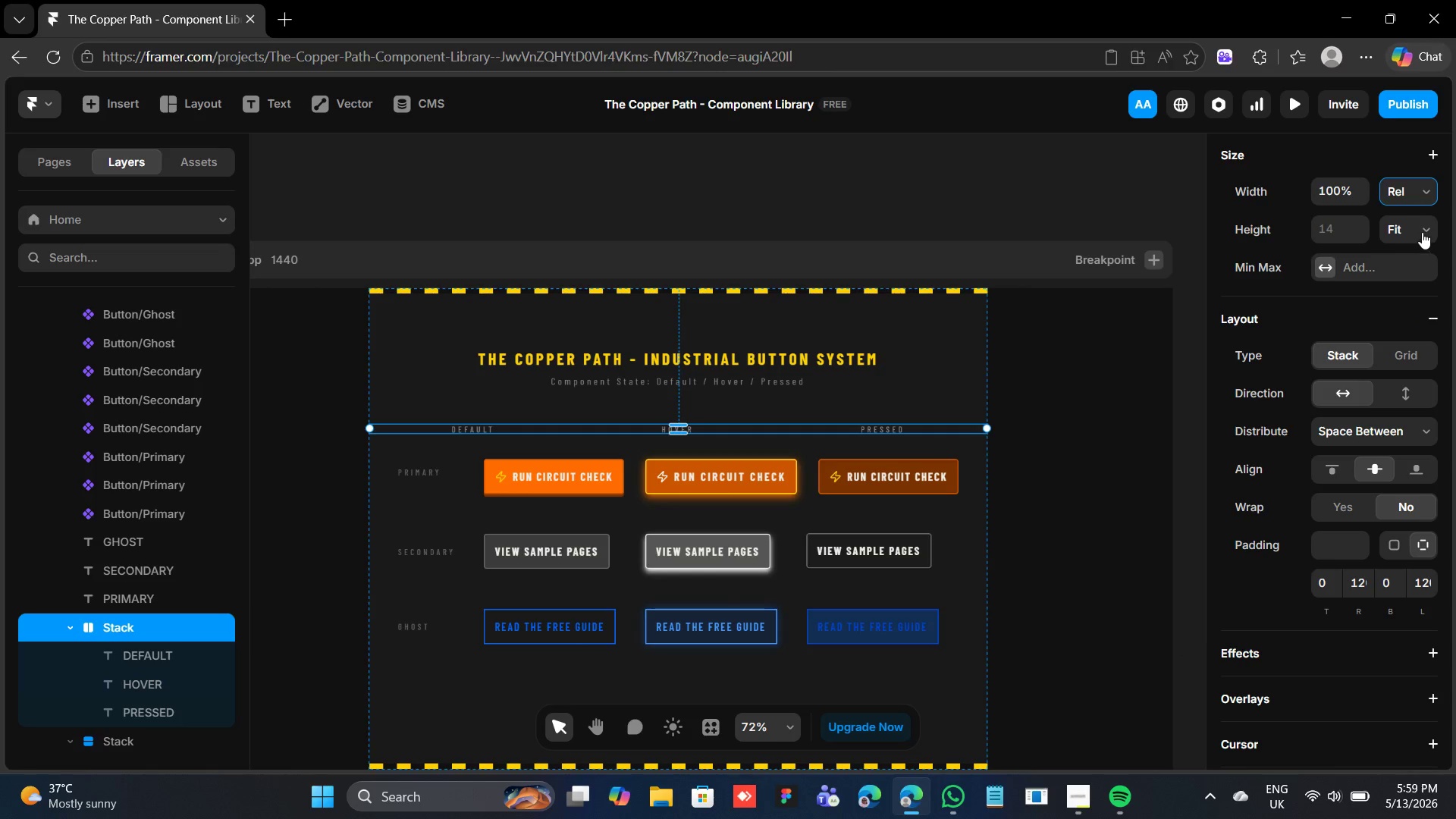 
left_click([1423, 198])
 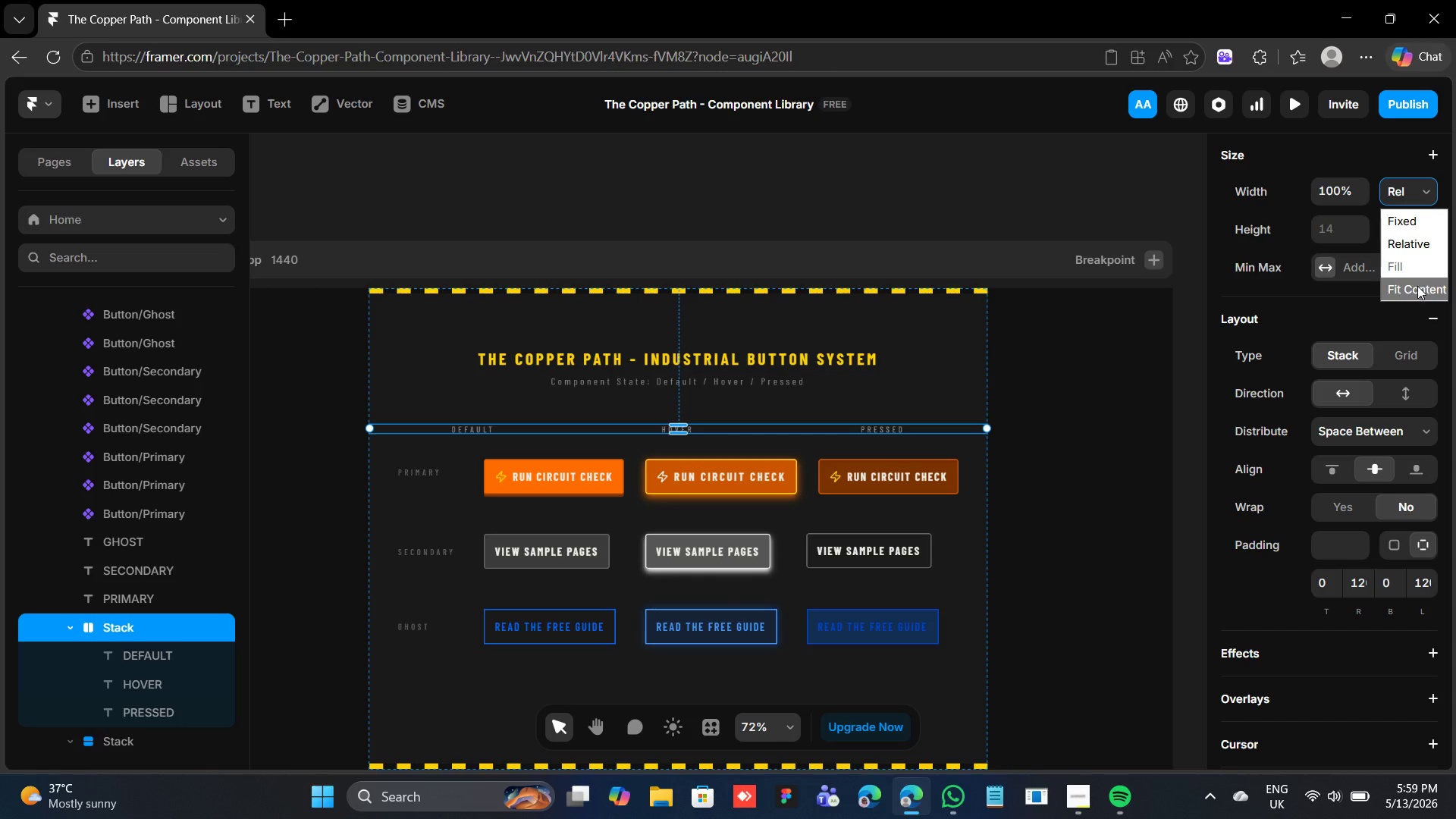 
left_click([1417, 287])
 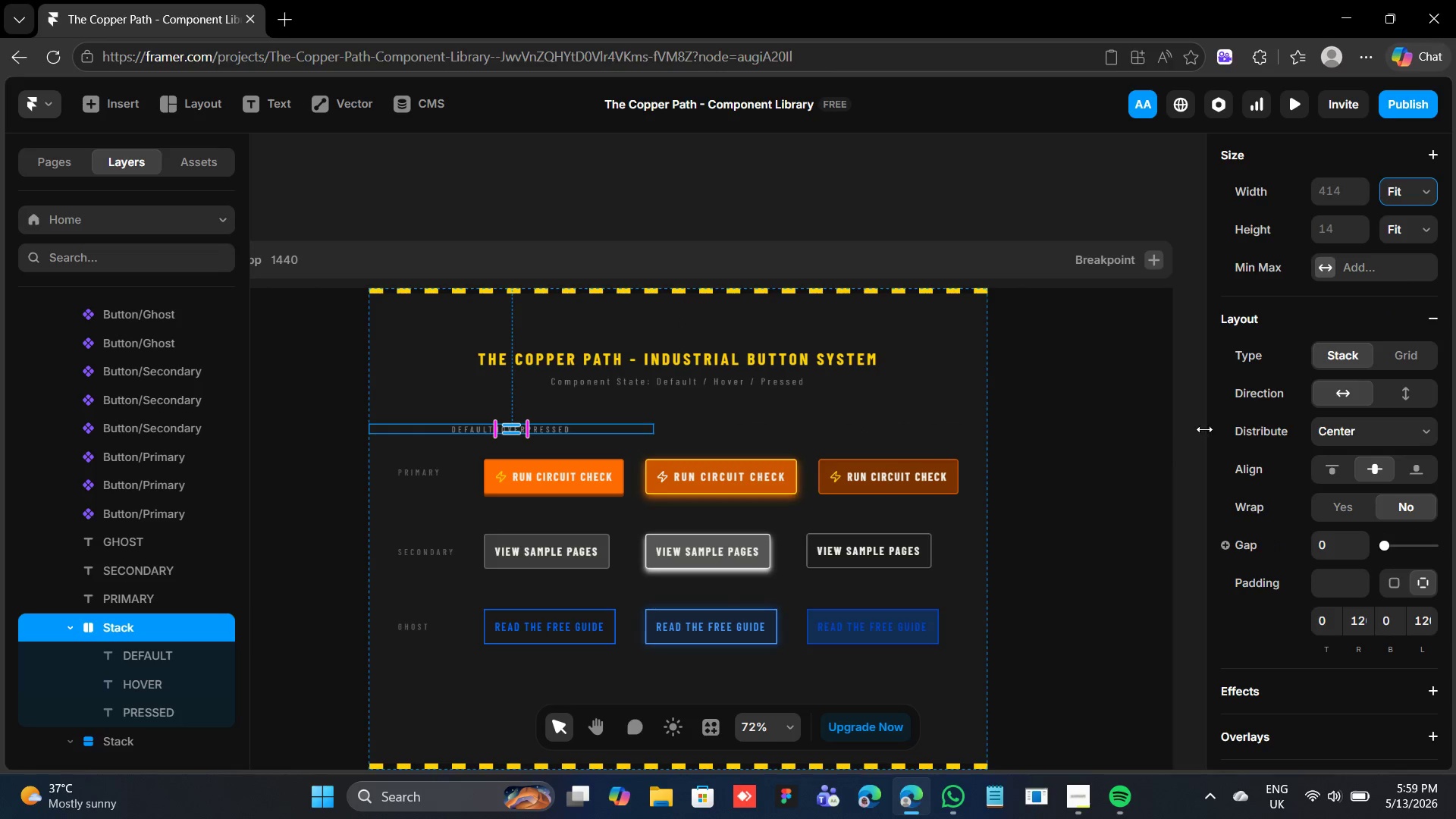 
mouse_move([1370, 433])
 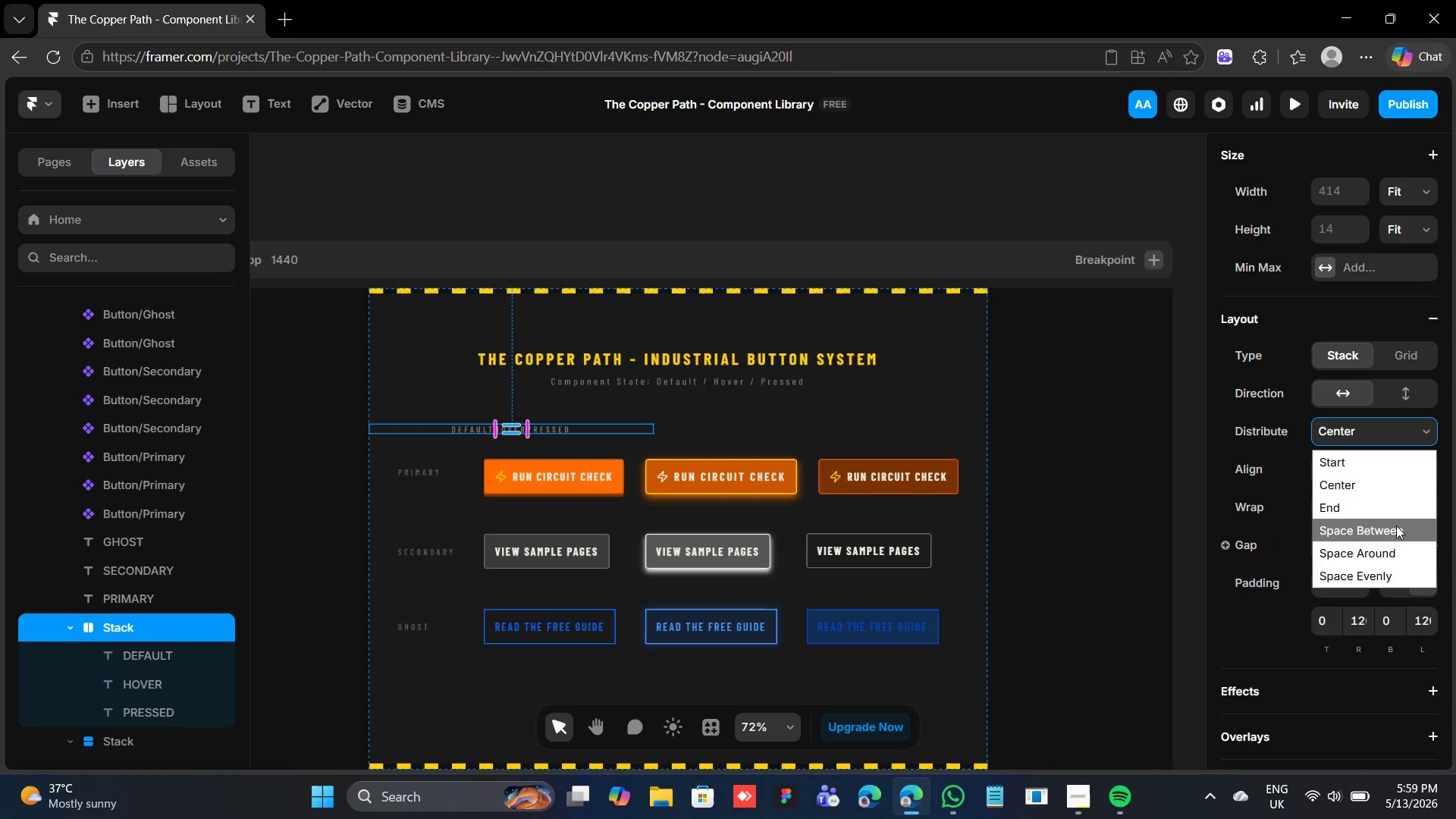 
left_click([1396, 526])
 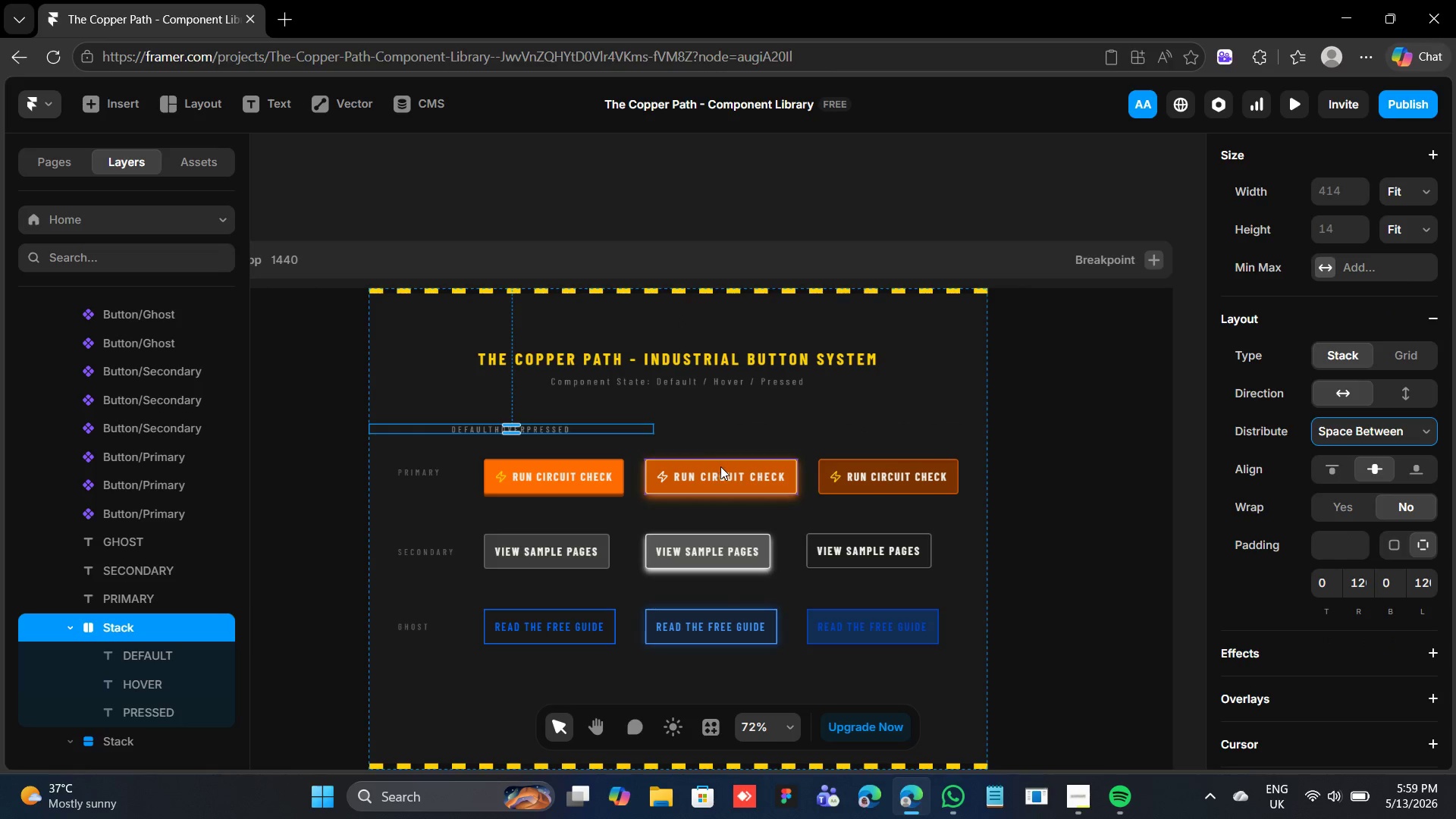 
key(Control+A)
 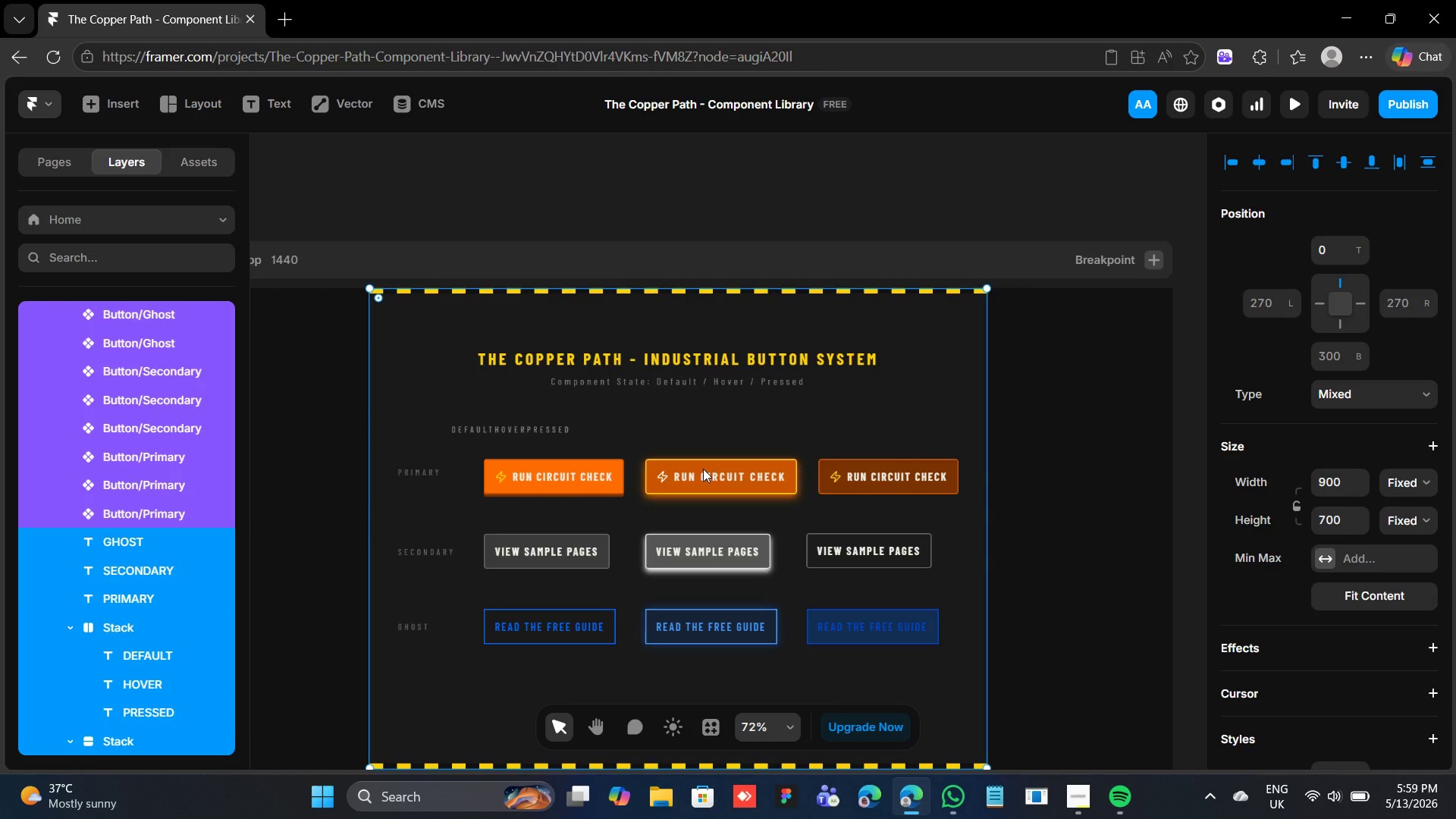 
key(Control+Z)
 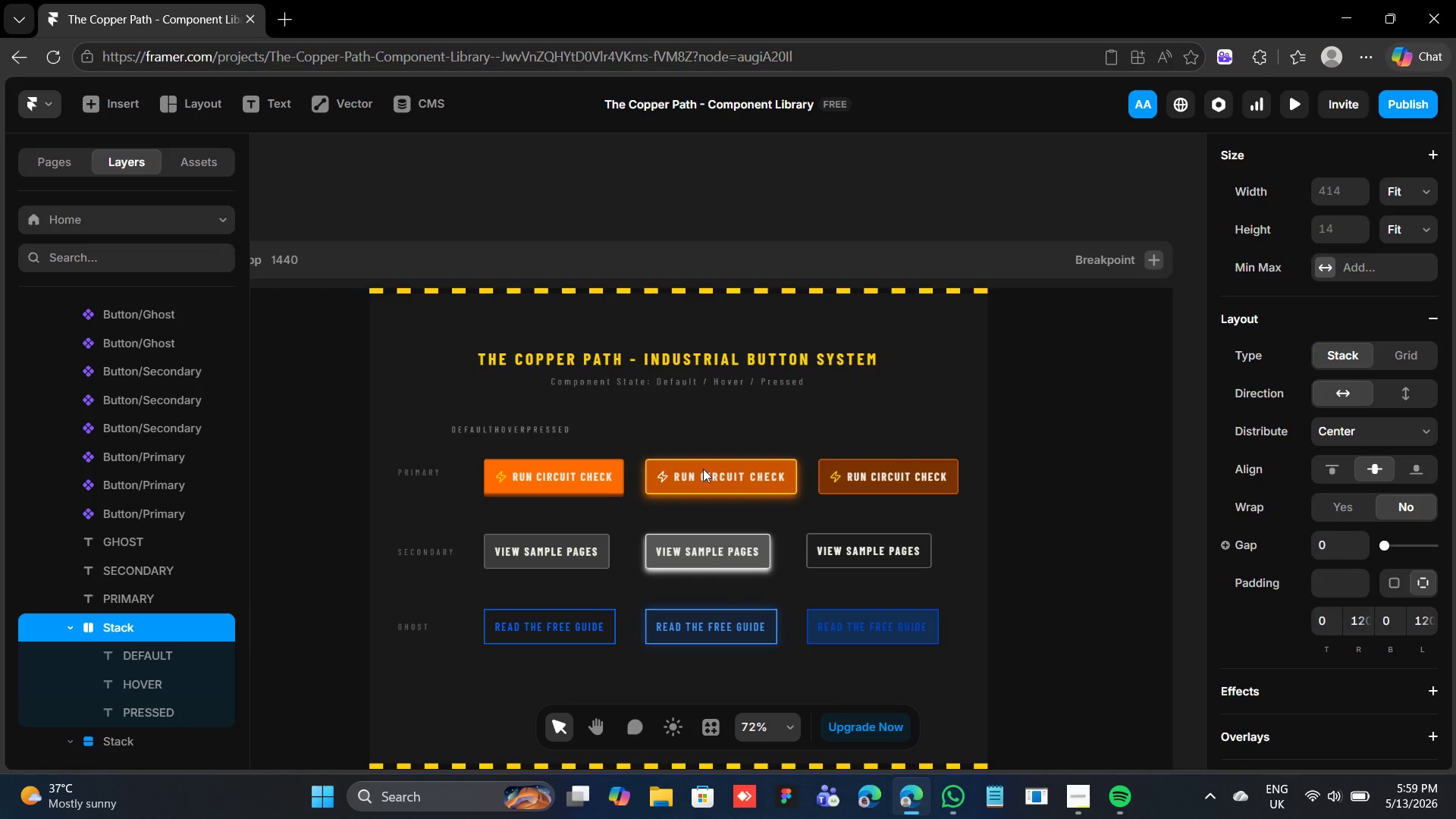 
key(Control+Z)
 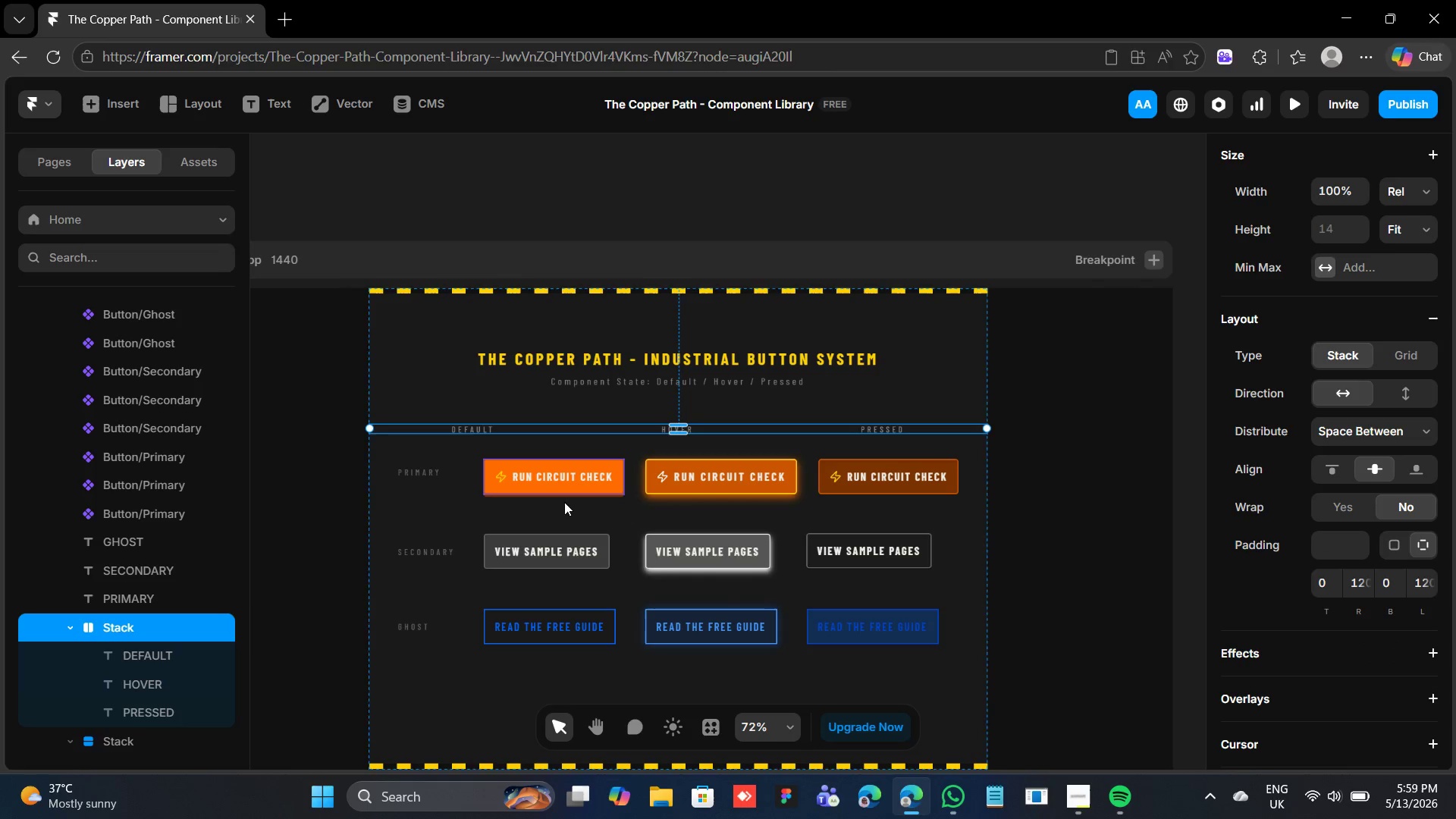 
left_click([426, 471])
 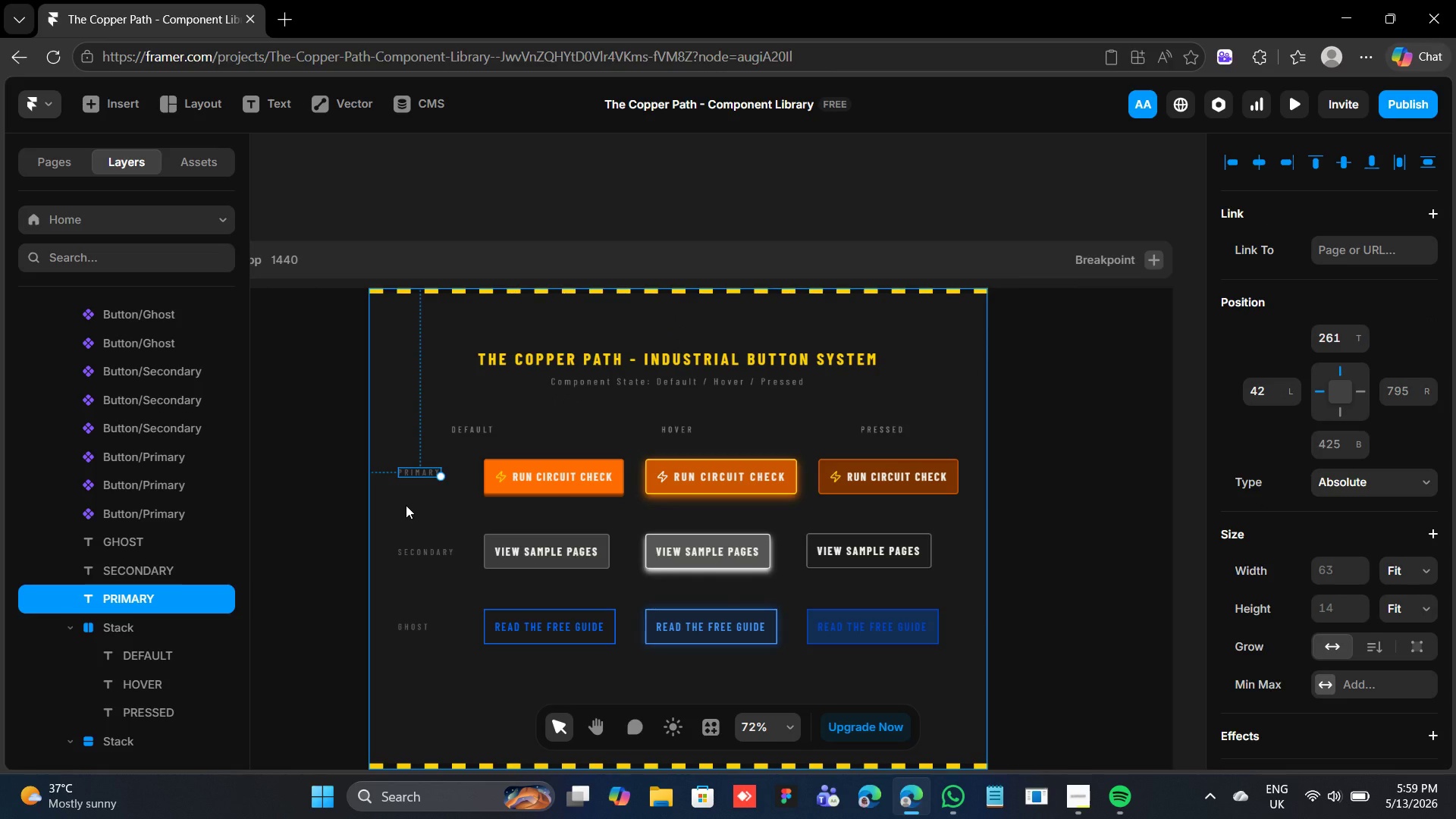 
hold_key(key=AltLeft, duration=1.34)
 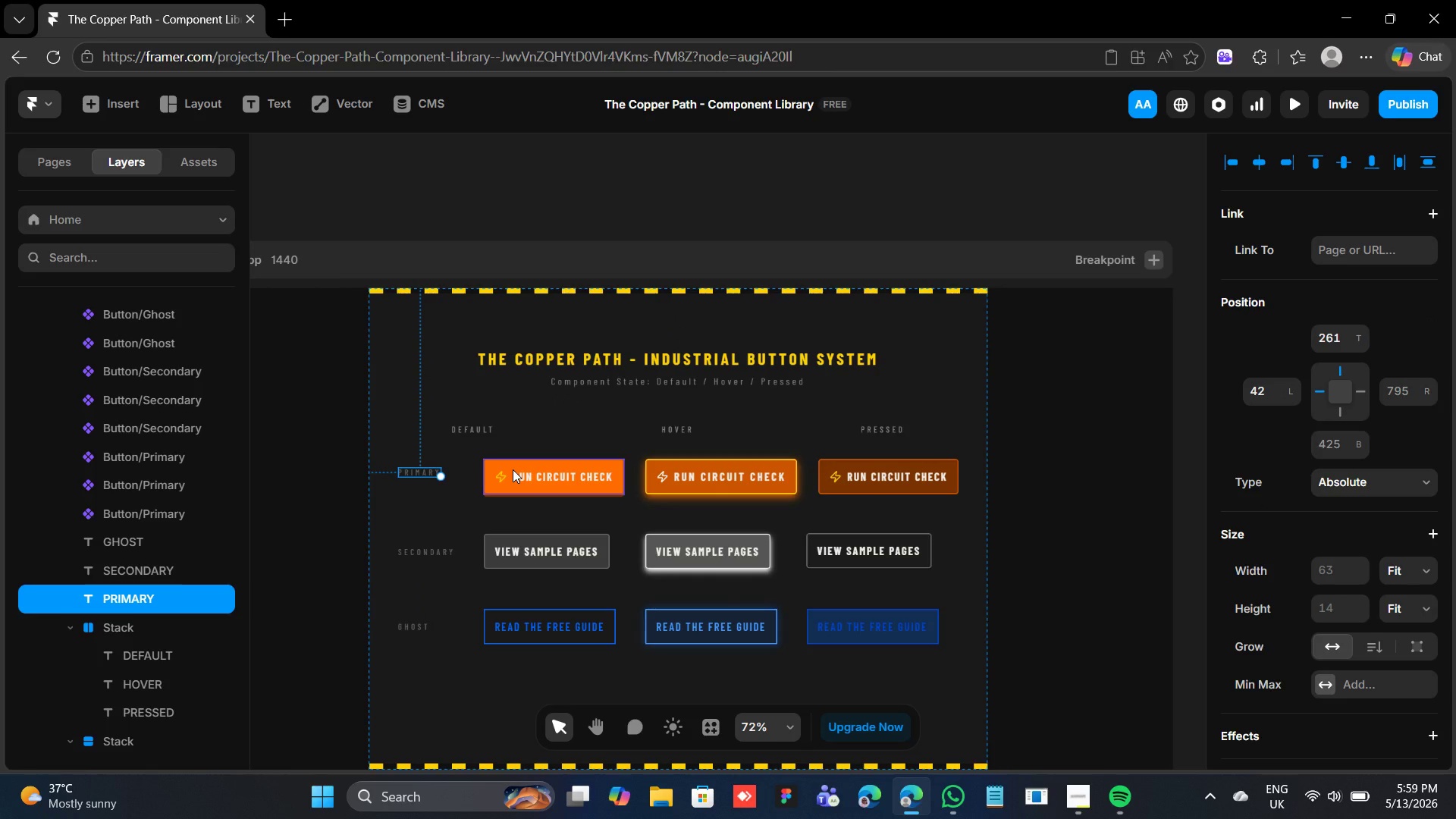 
hold_key(key=ShiftLeft, duration=2.27)
left_click([740, 474])
 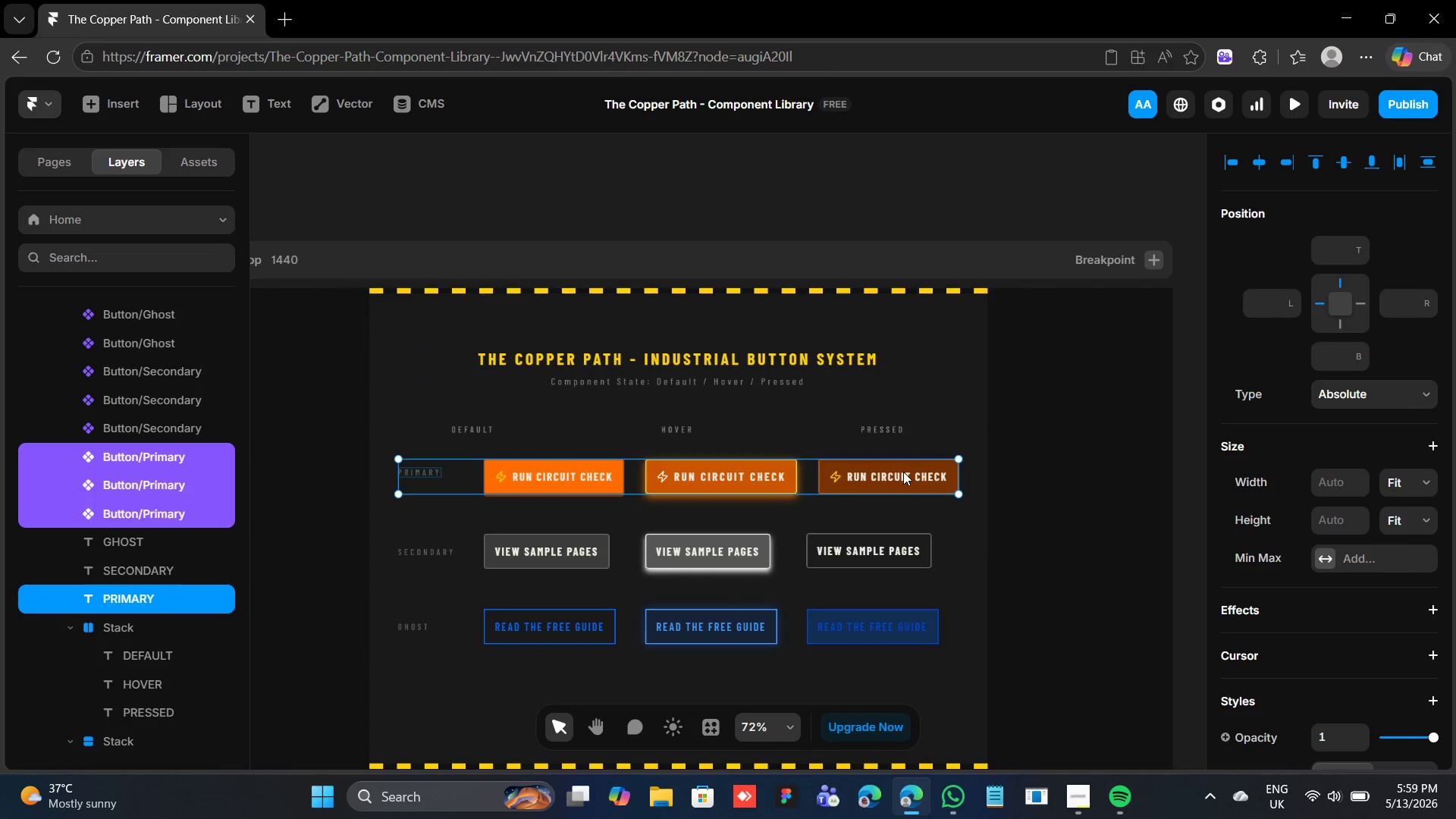 
key(Shift+A)
 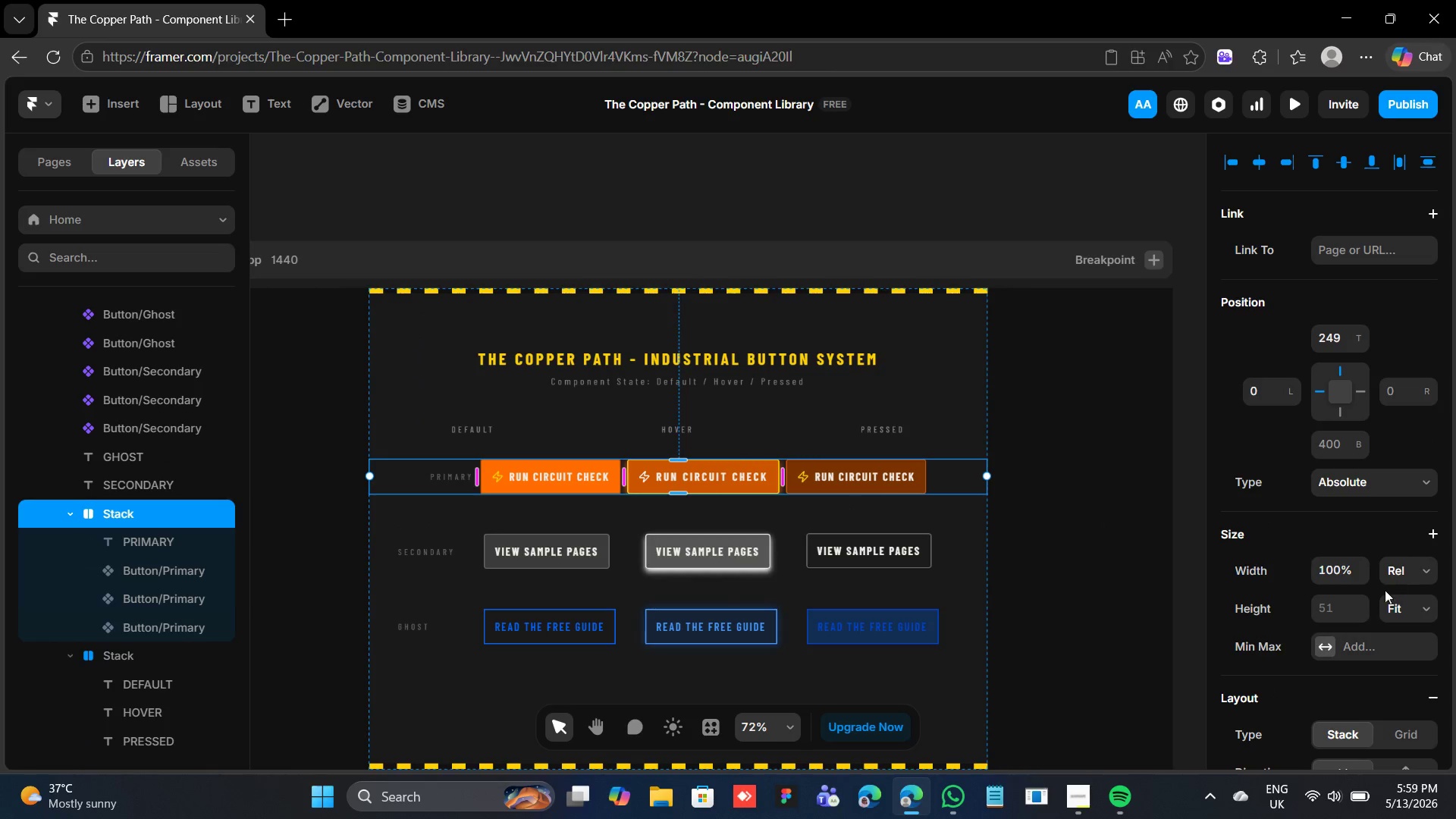 
scroll: coordinate [1377, 566], scroll_direction: down, amount: 4.0
 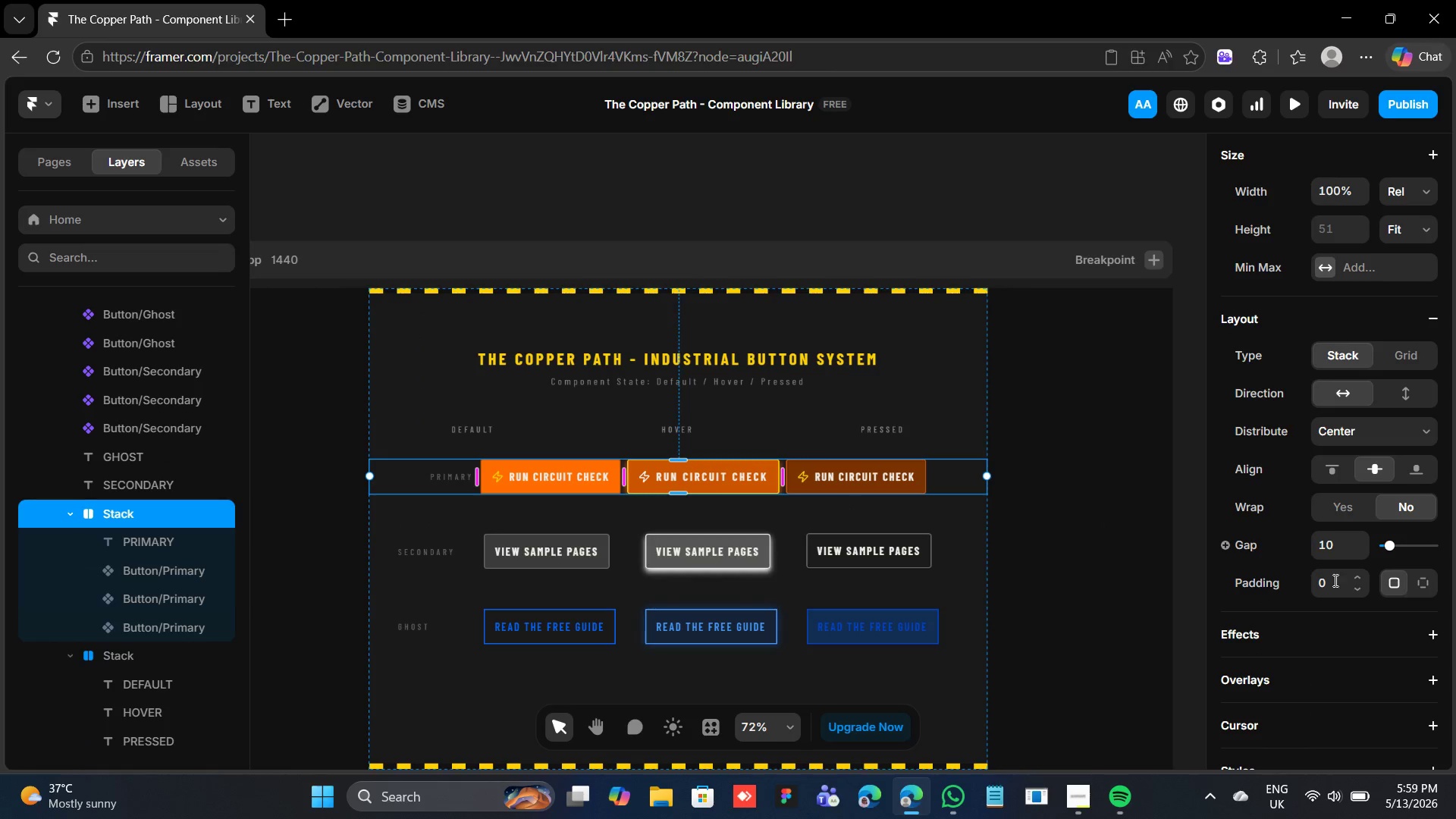 
left_click([1329, 584])
 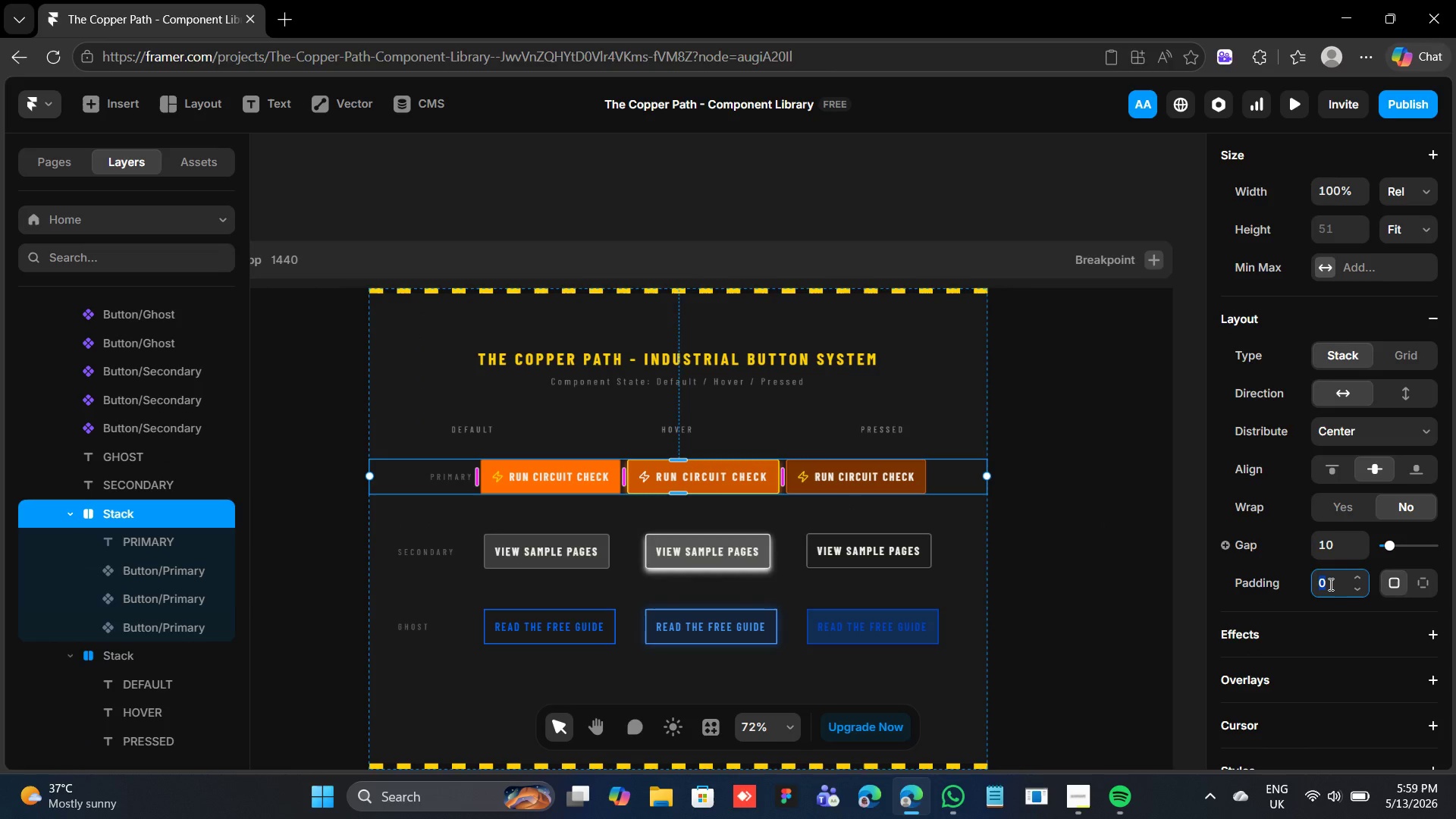 
type(40)
 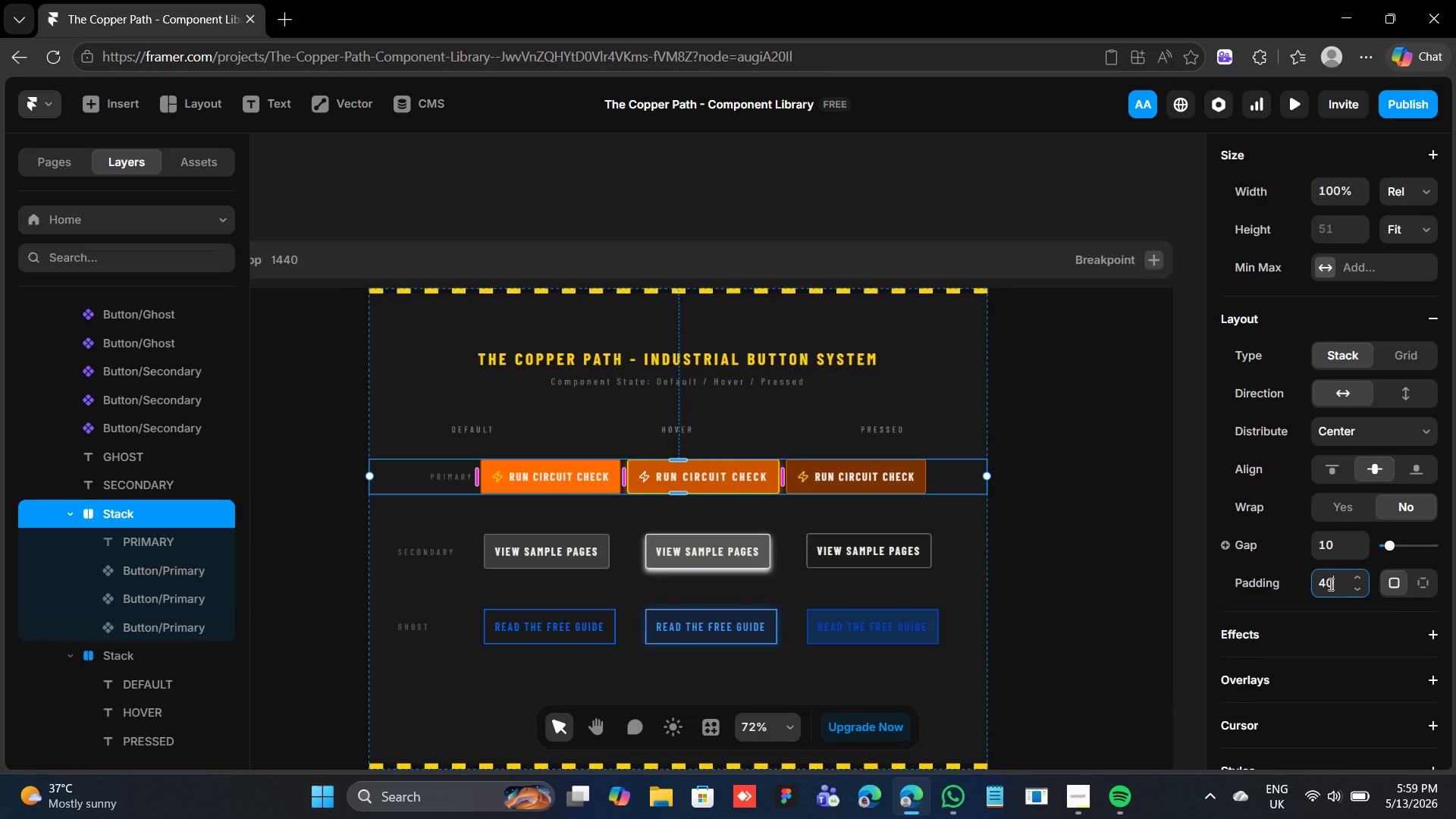 
key(Enter)
 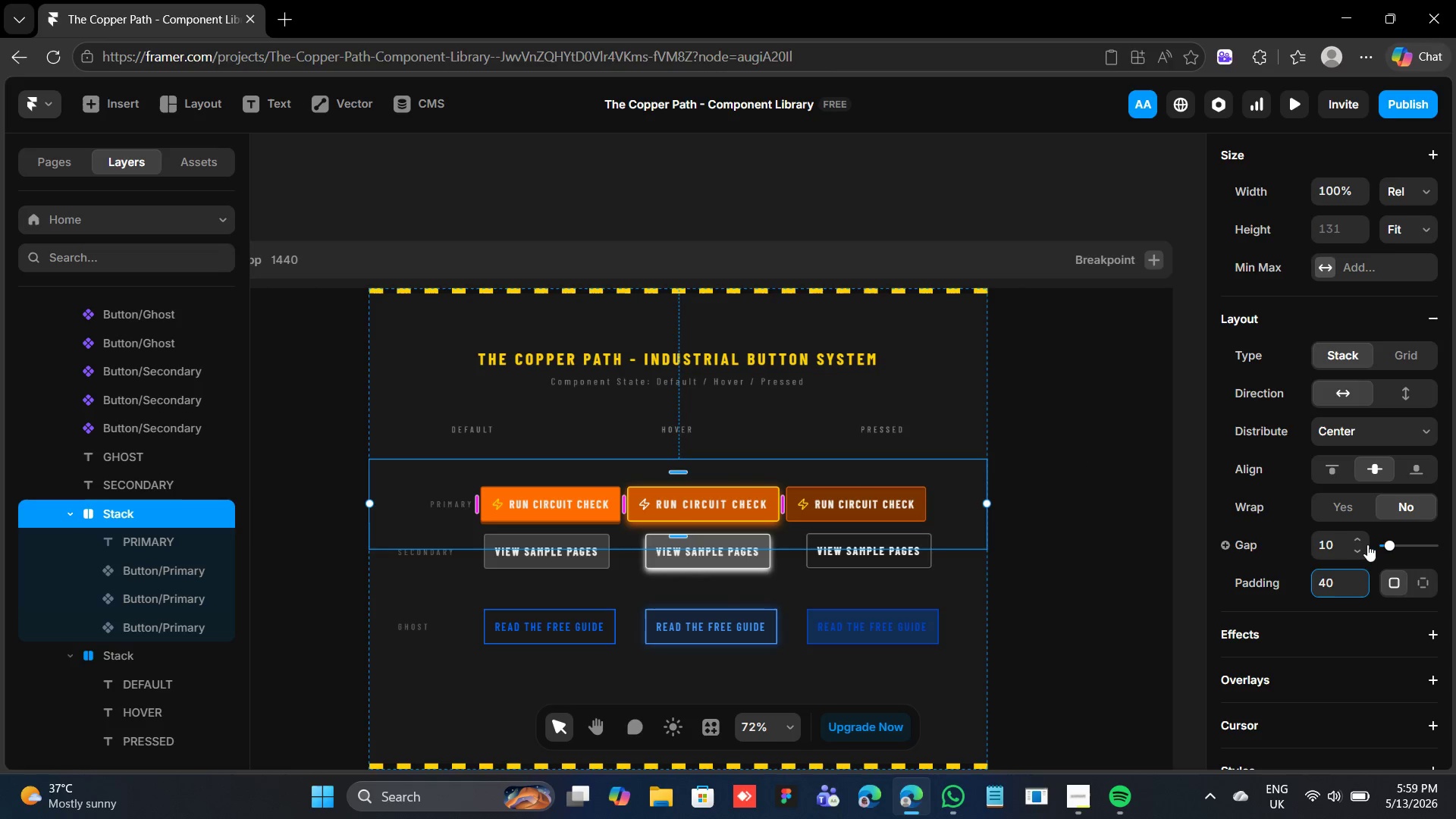 
left_click([1393, 423])
 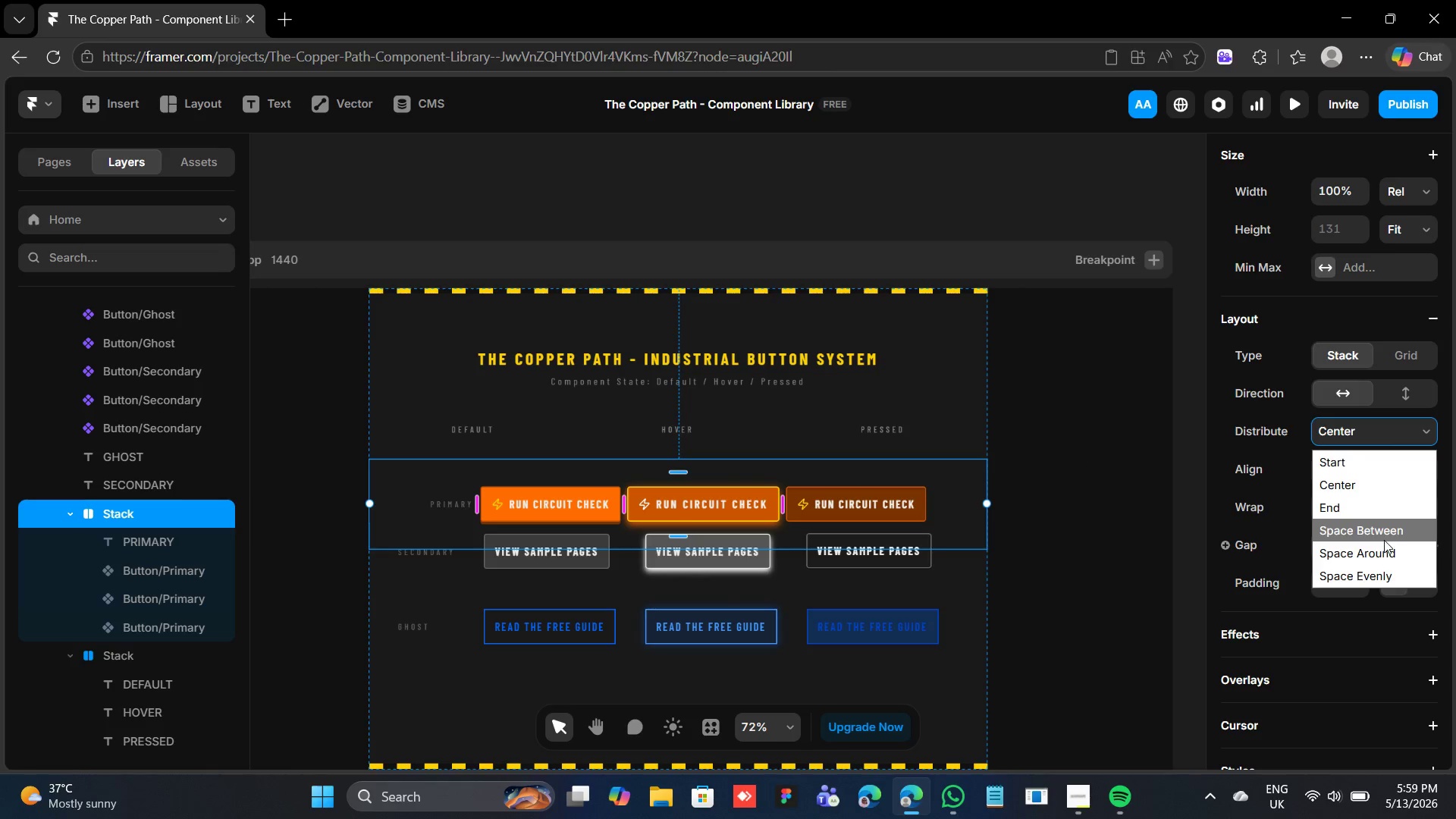 
left_click([1382, 534])
 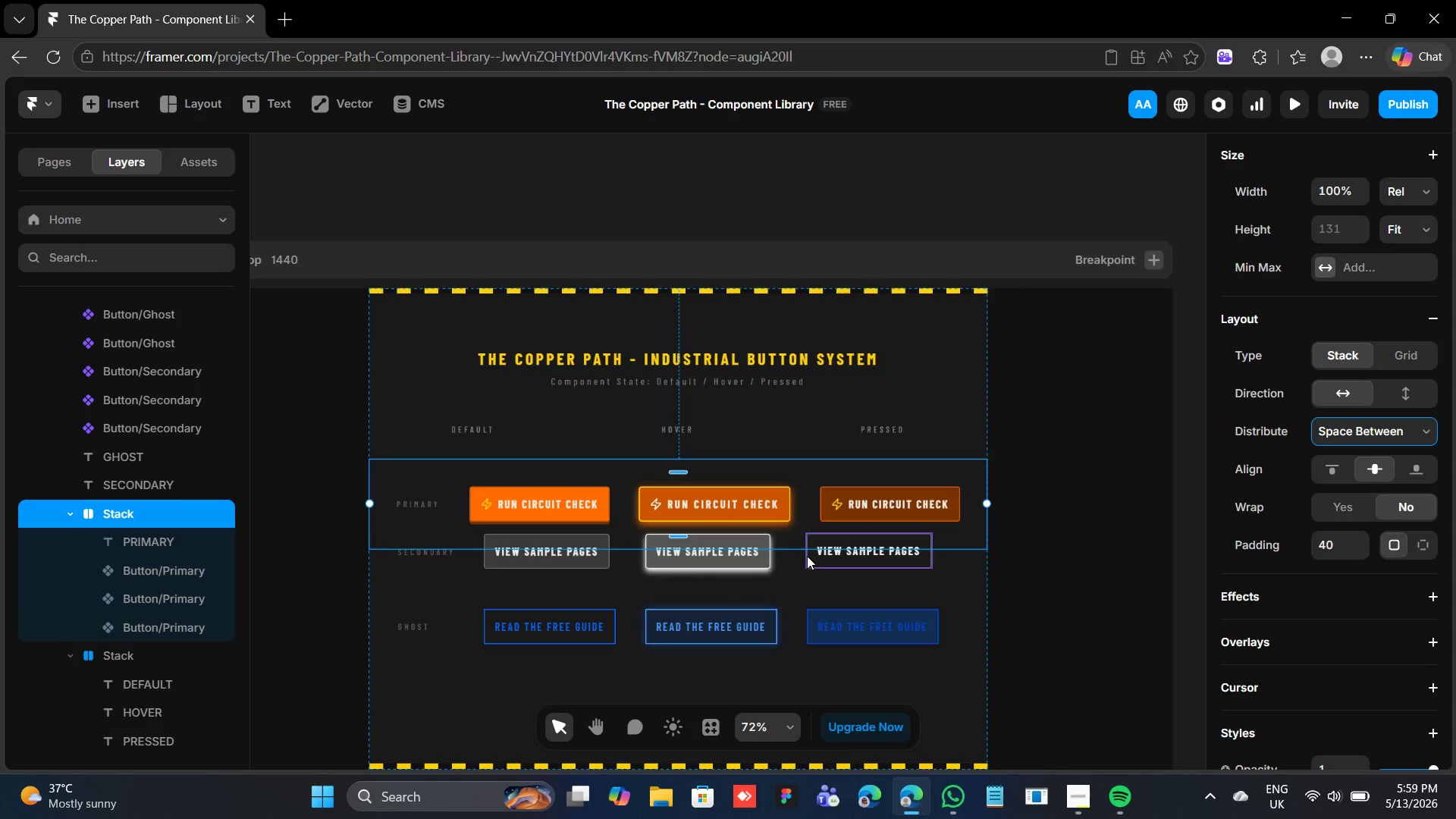 
scroll: coordinate [811, 528], scroll_direction: down, amount: 4.0
 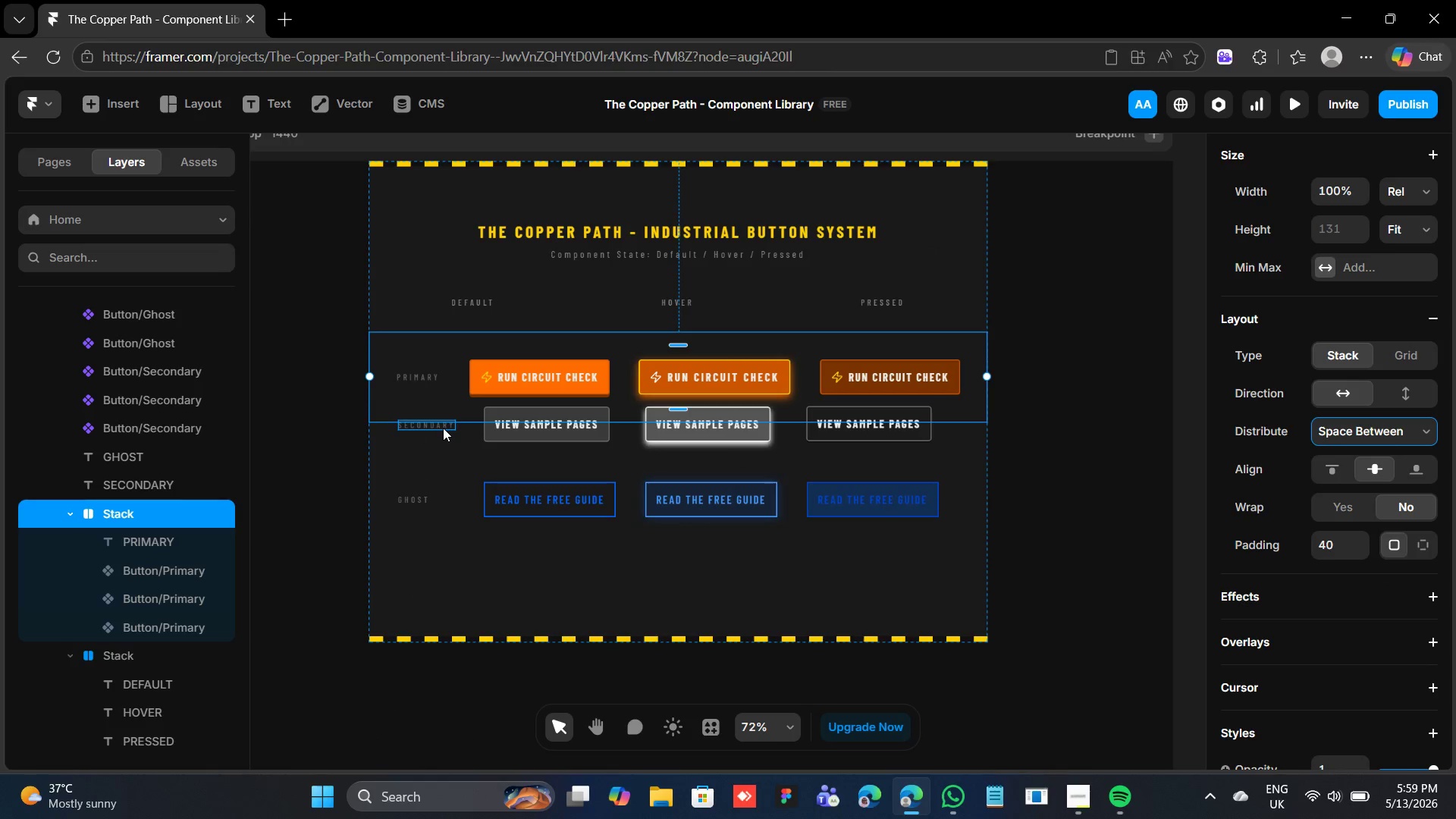 
left_click([434, 428])
 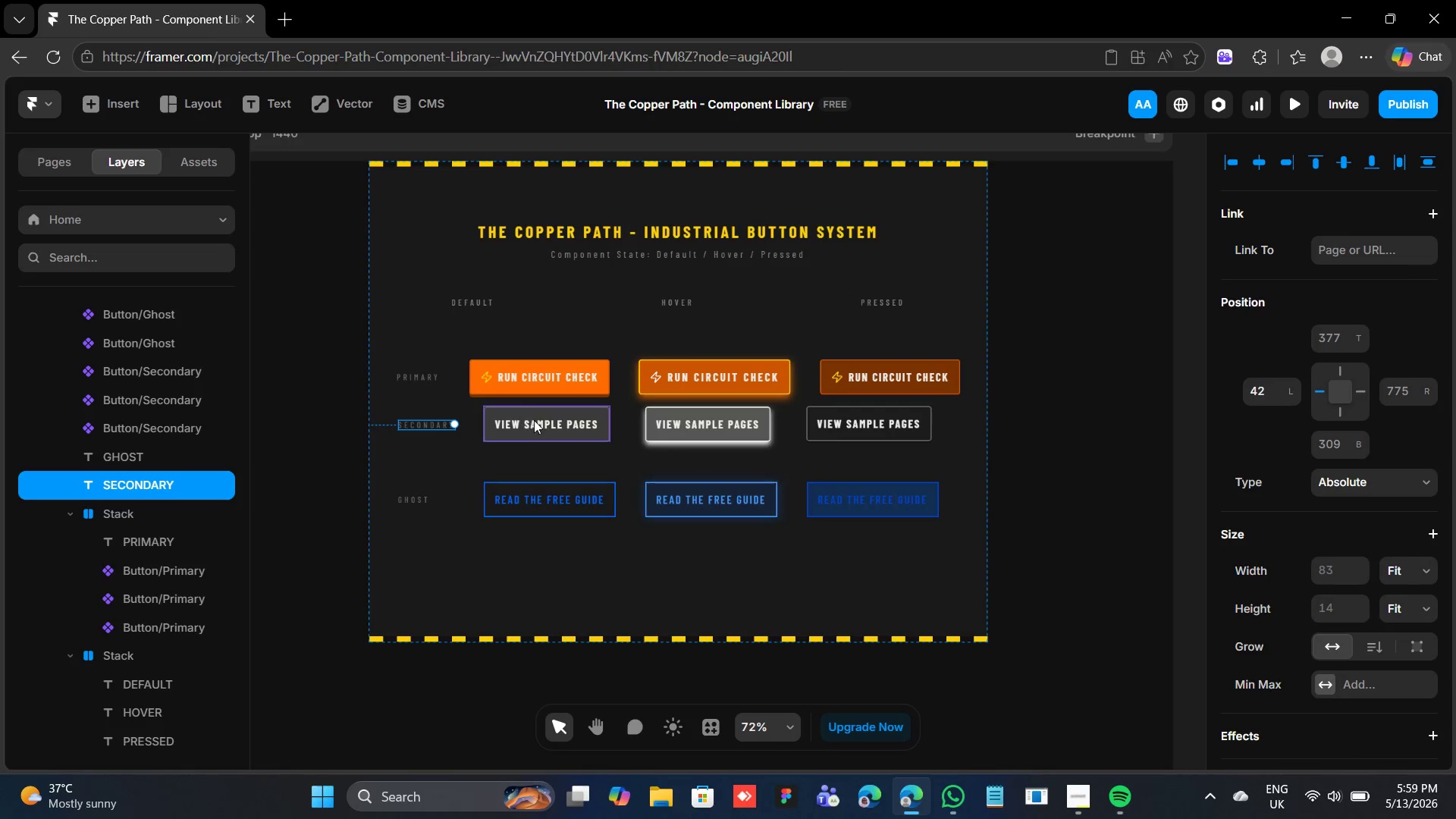 
hold_key(key=ShiftLeft, duration=3.58)
left_click([532, 438])
 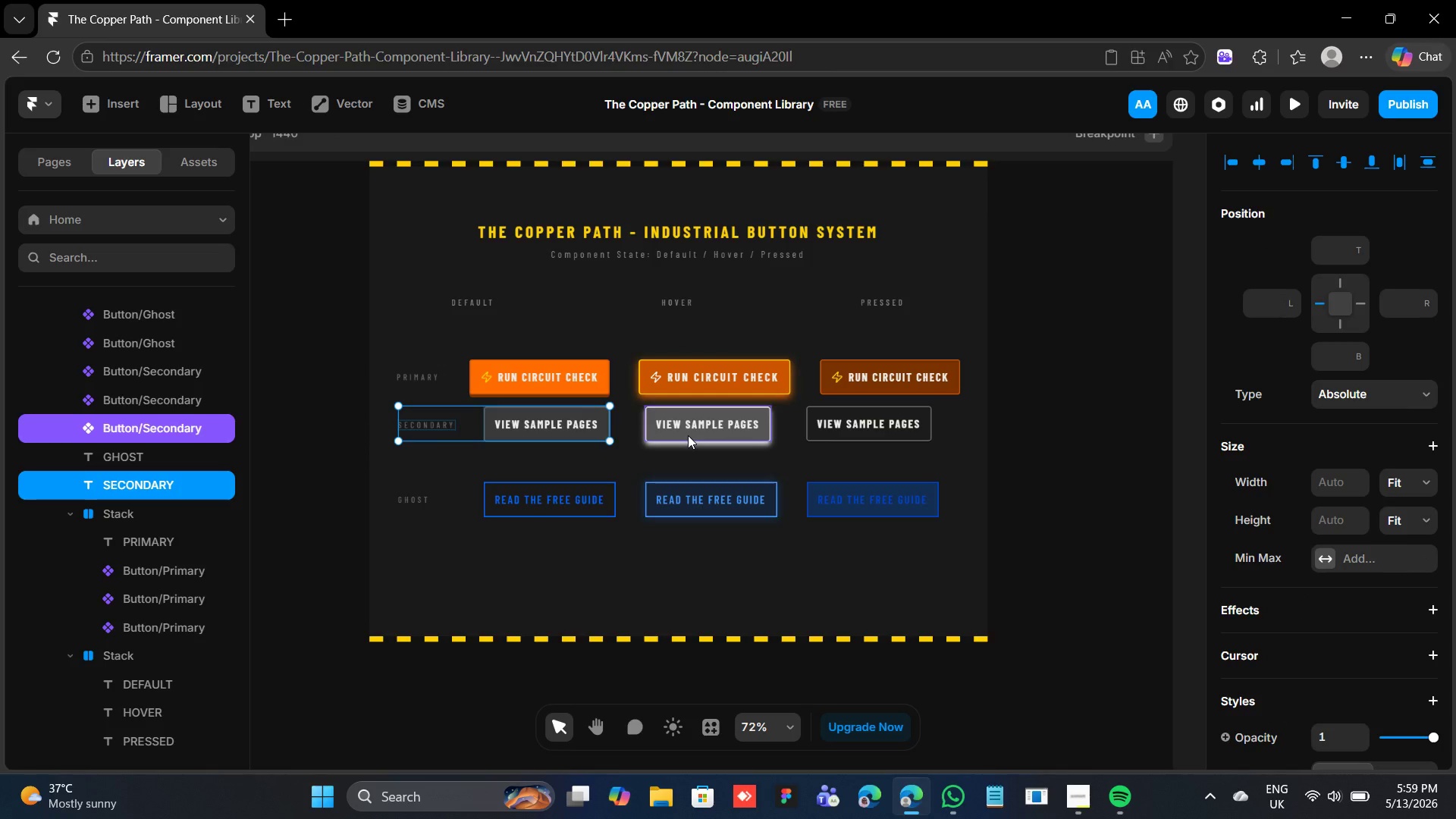 
left_click([688, 435])
 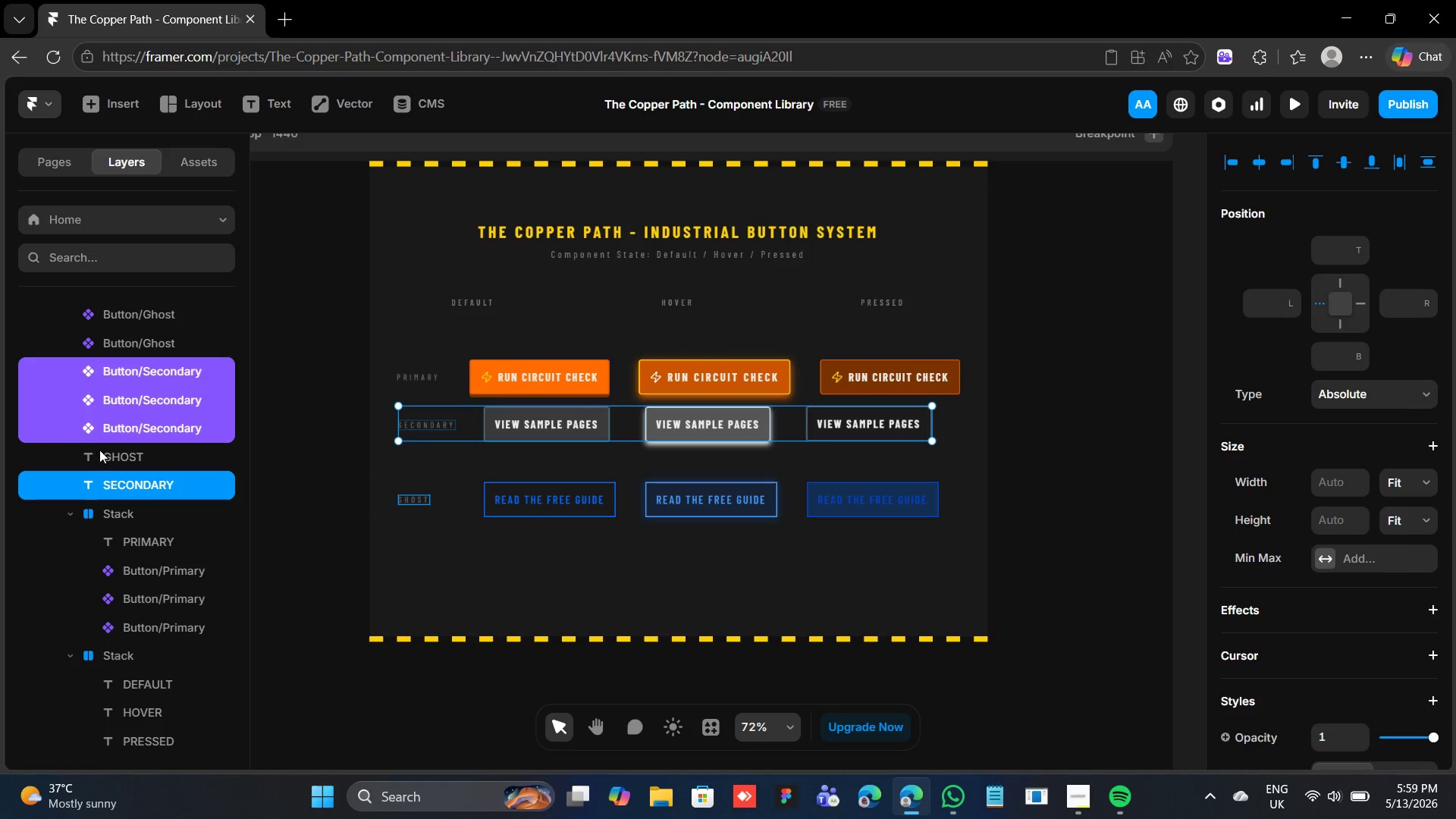 
key(Shift+A)
 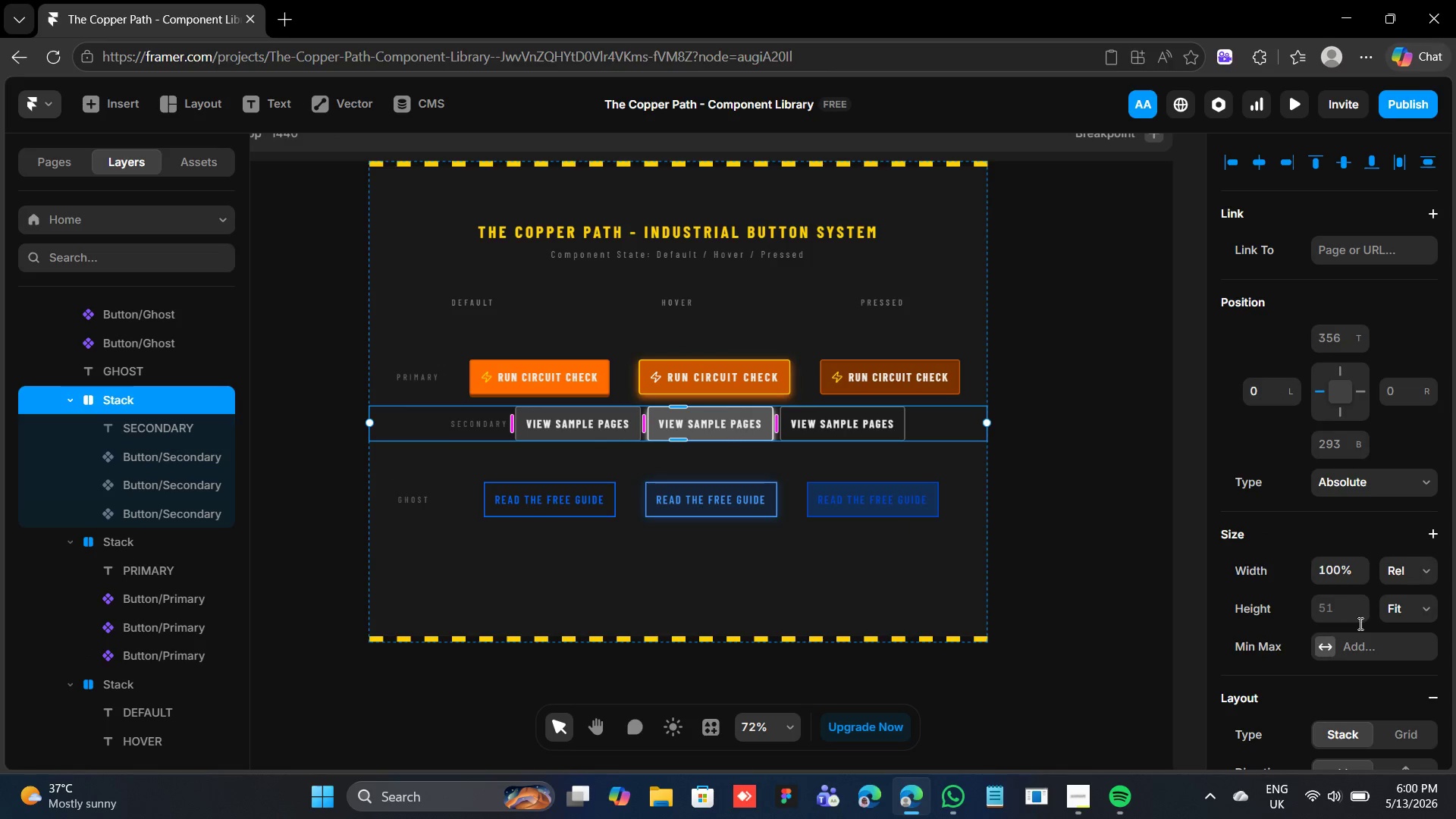 
scroll: coordinate [1354, 689], scroll_direction: down, amount: 2.0
 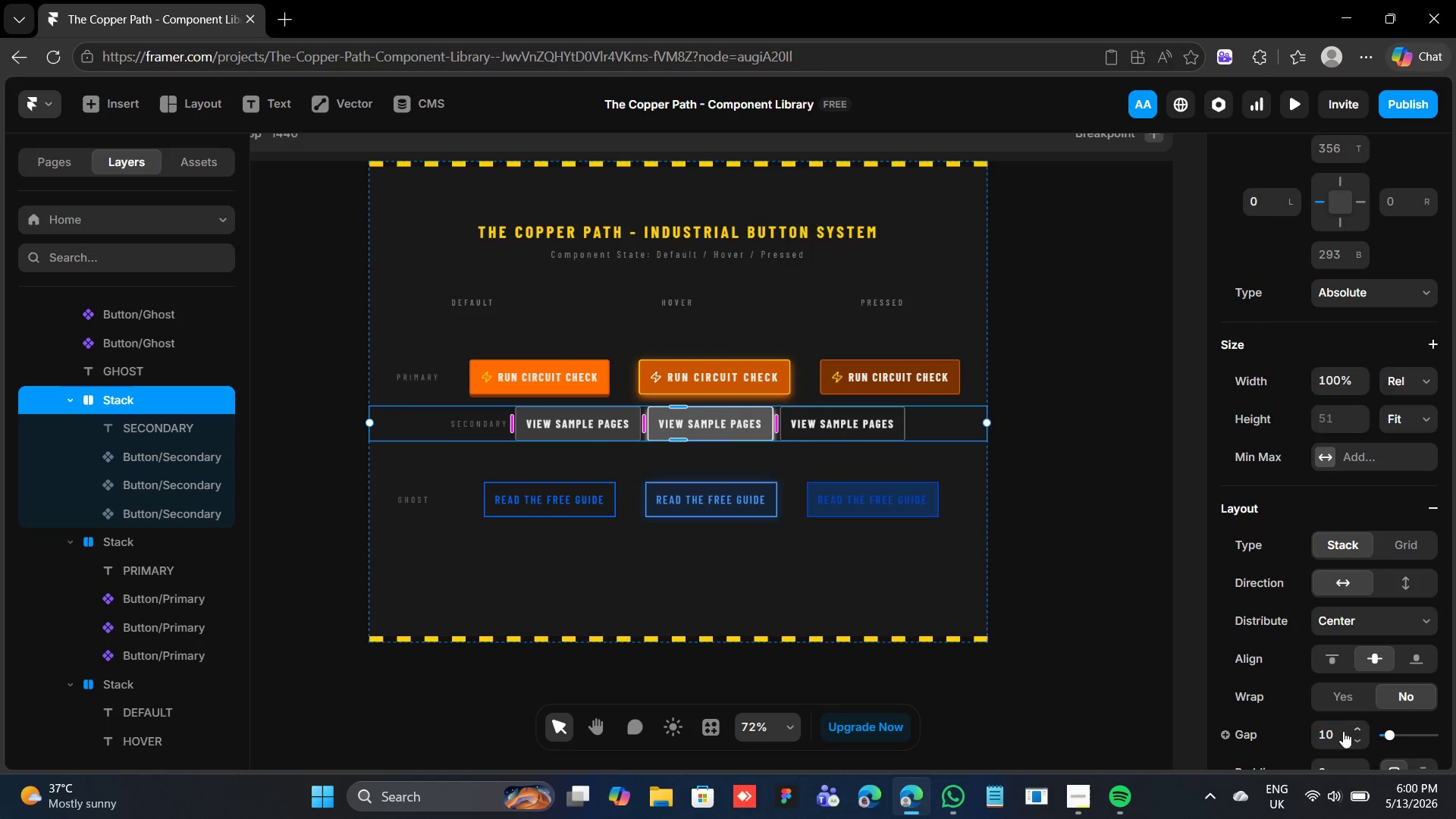 
left_click([1337, 731])
 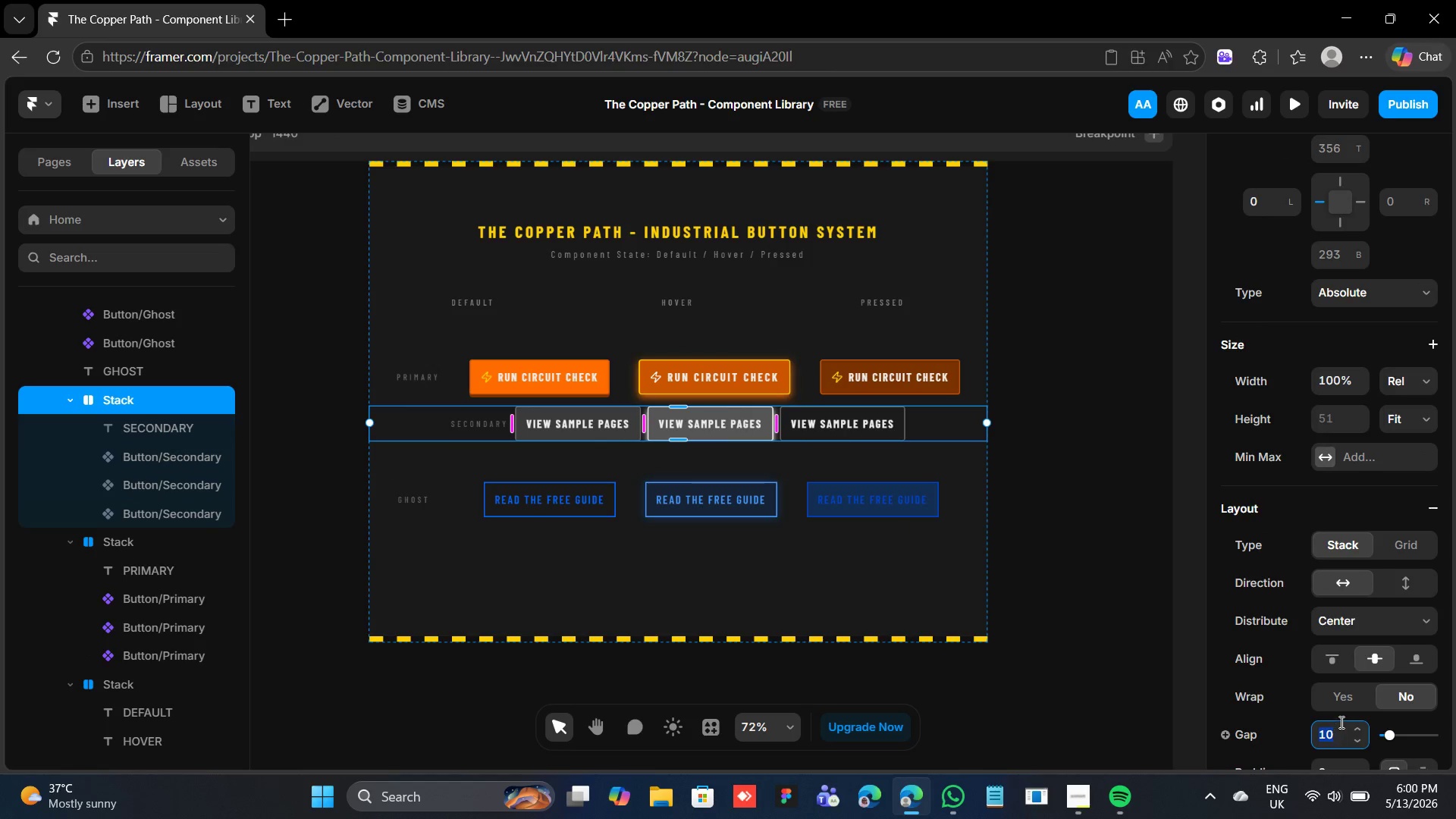 
scroll: coordinate [1340, 721], scroll_direction: down, amount: 2.0
 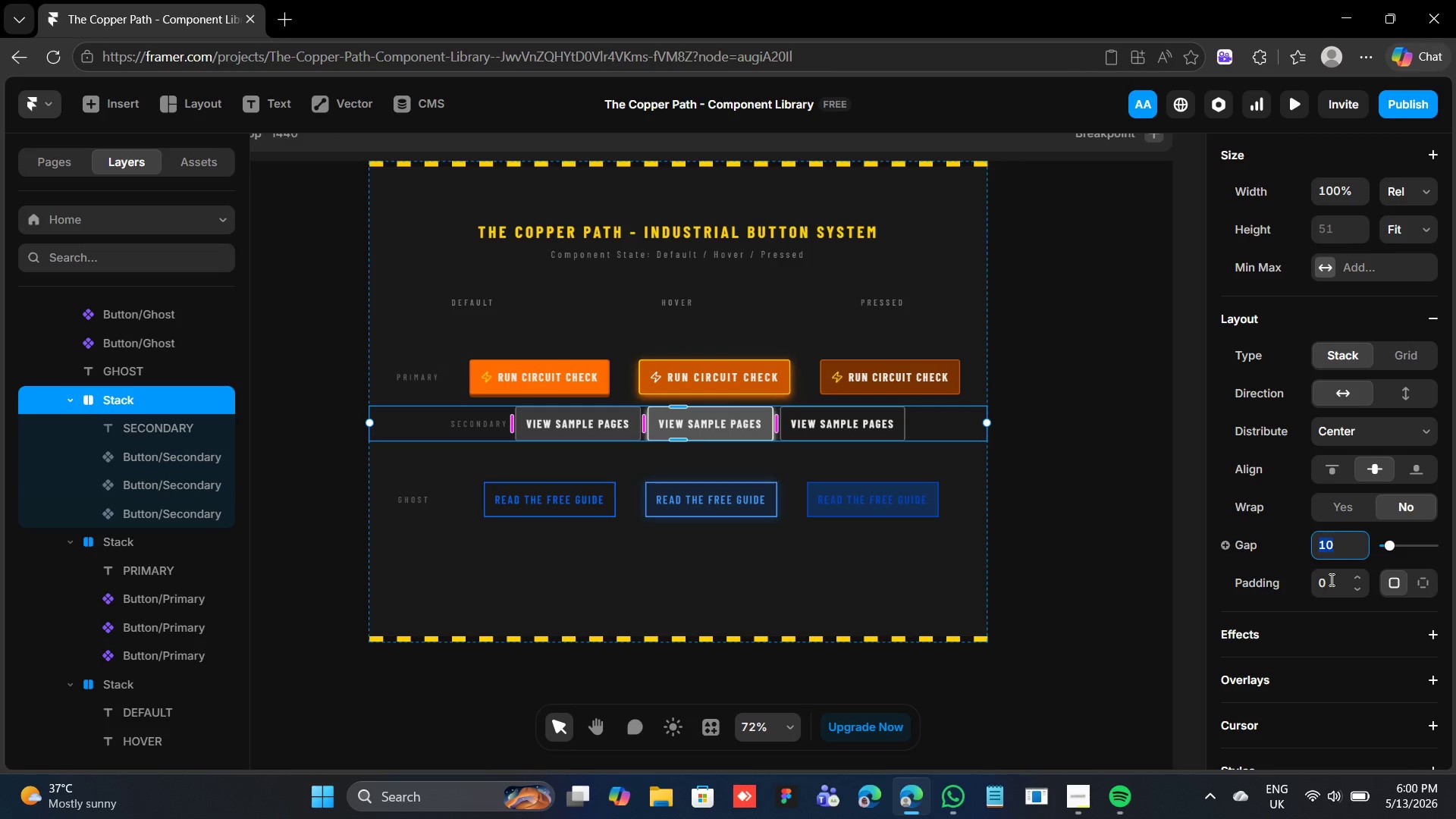 
left_click([1334, 578])
 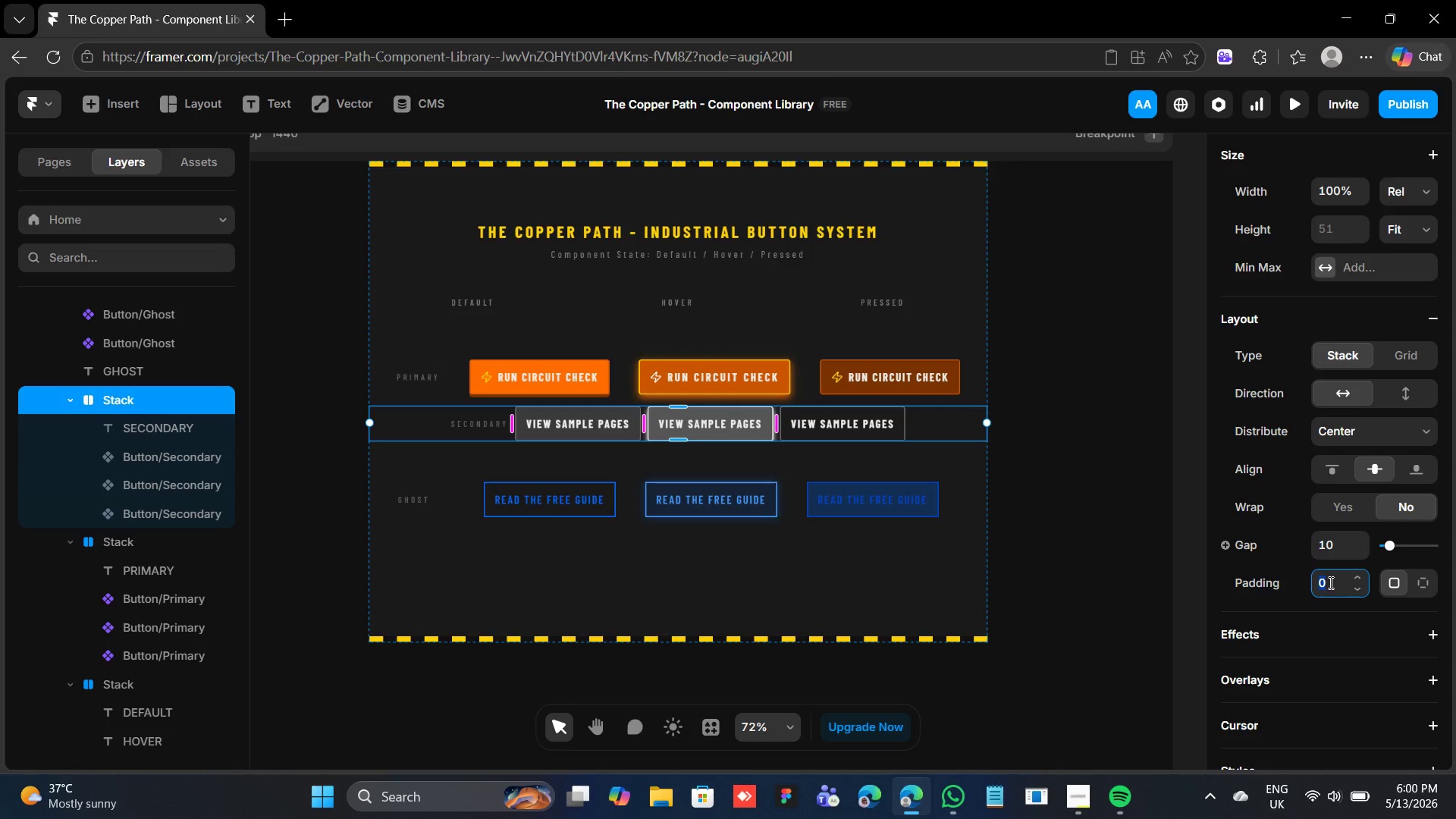 
type(40)
 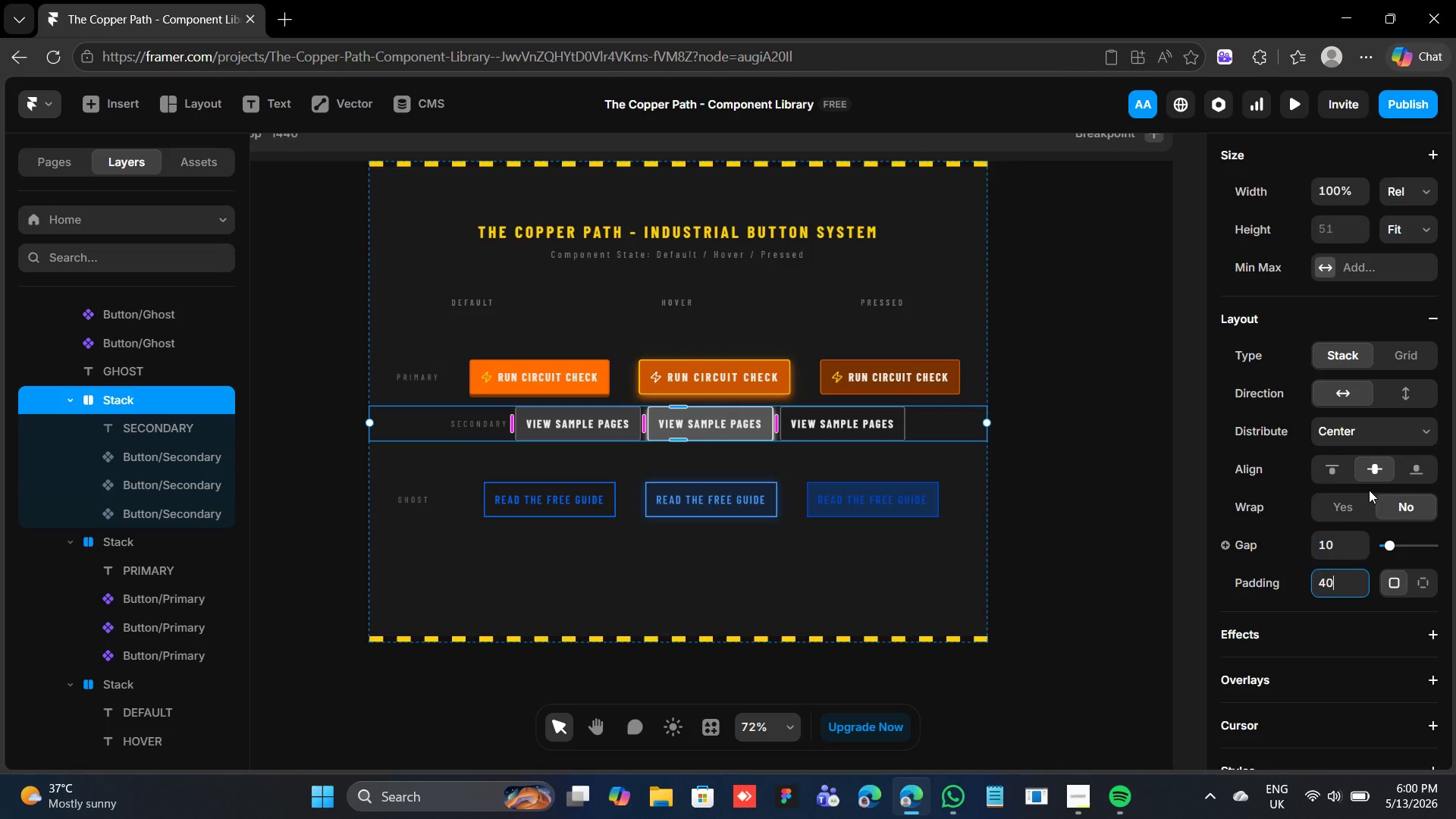 
left_click([1363, 440])
 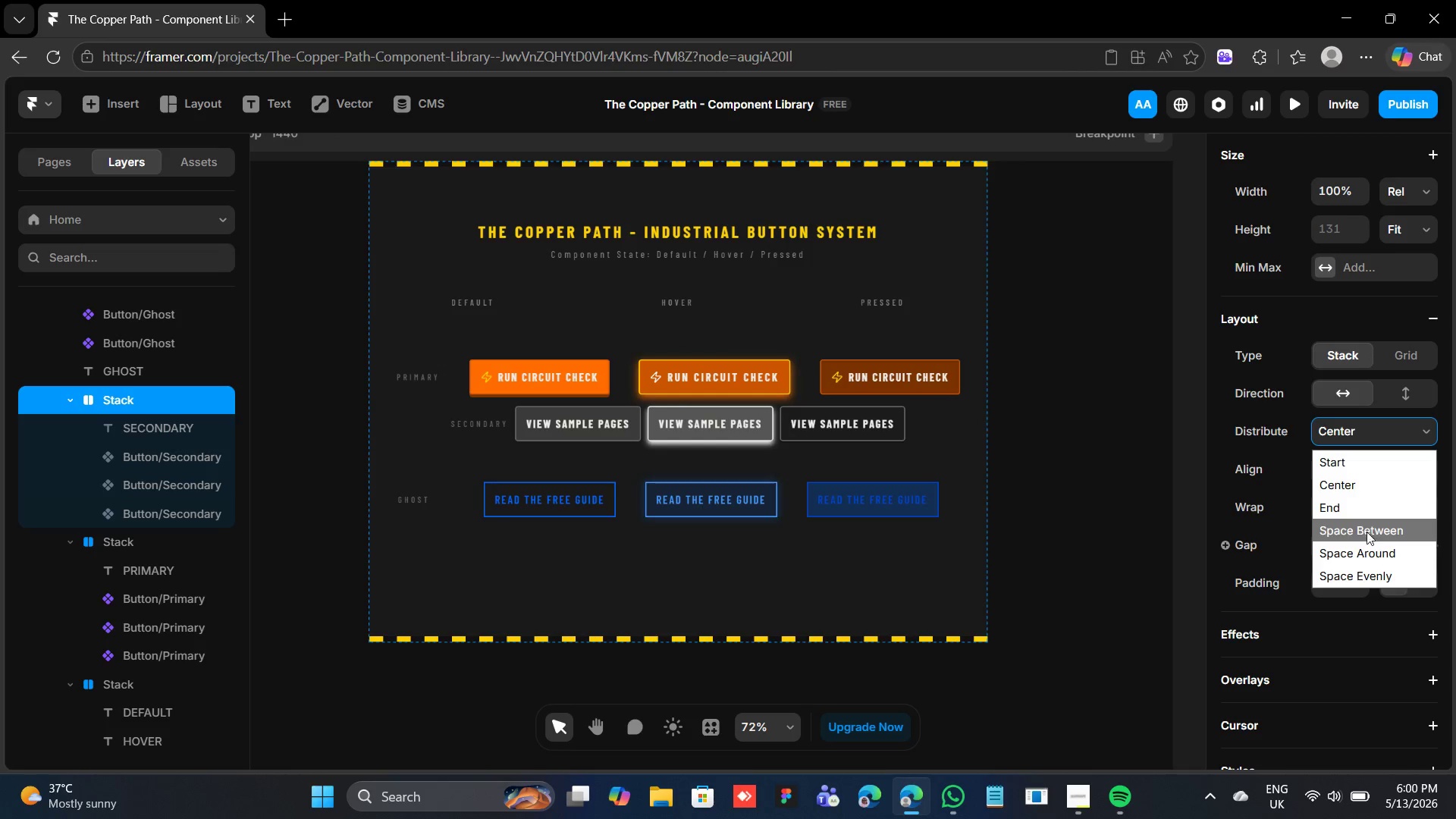 
left_click([1366, 533])
 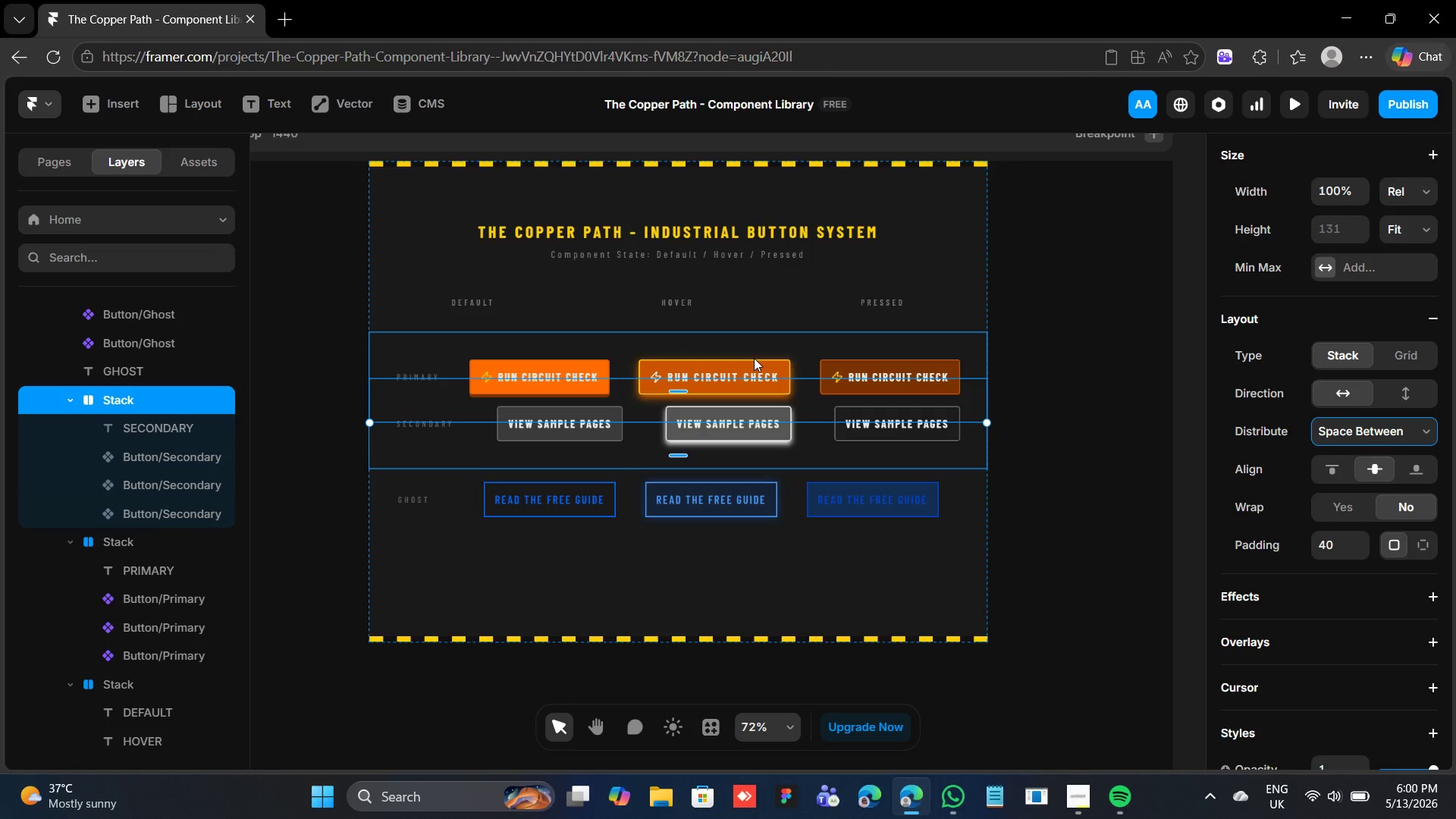 
key(Shift+ArrowDown)
 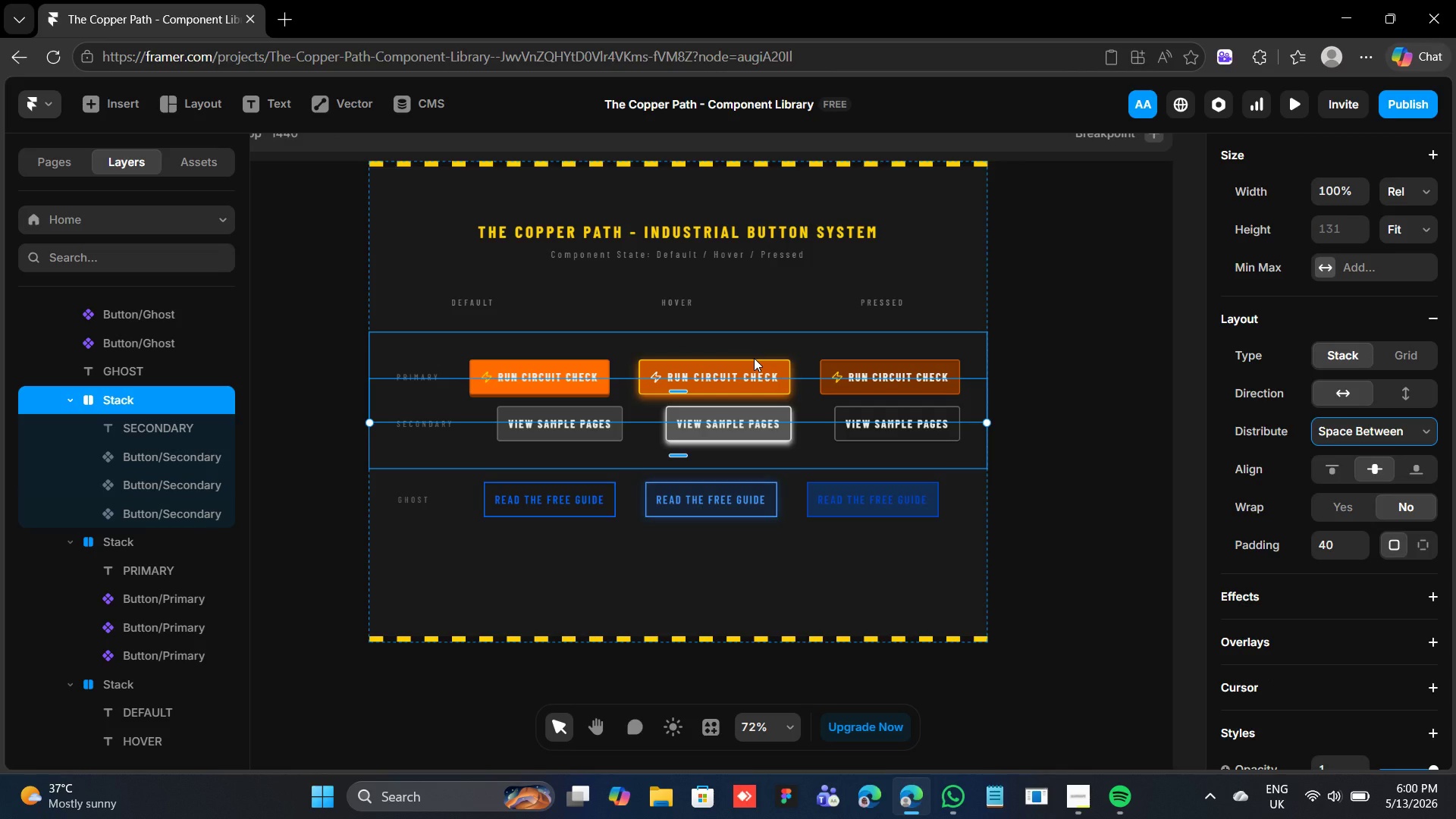 
key(Shift+ArrowDown)
 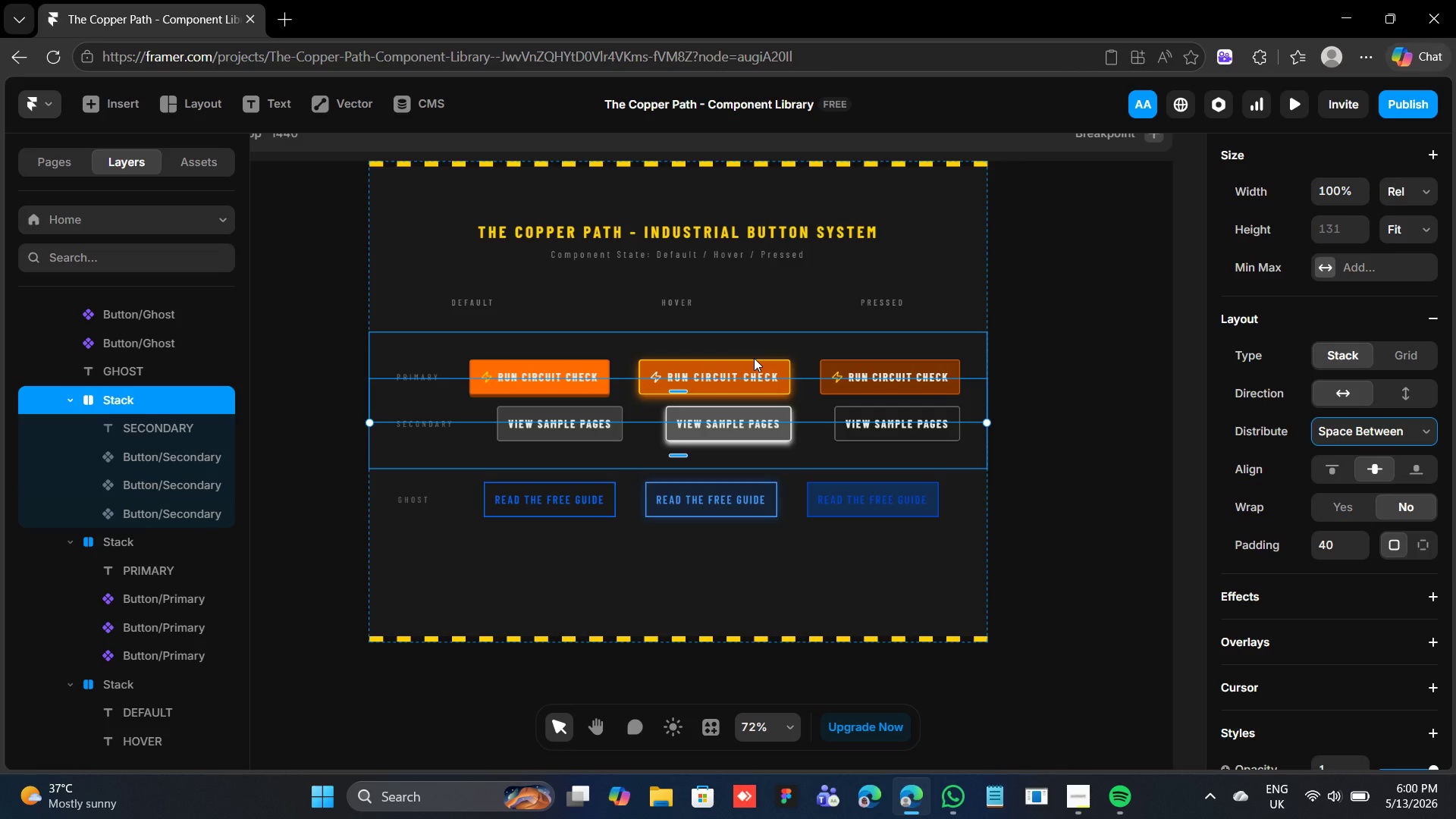 
key(Shift+ArrowDown)
 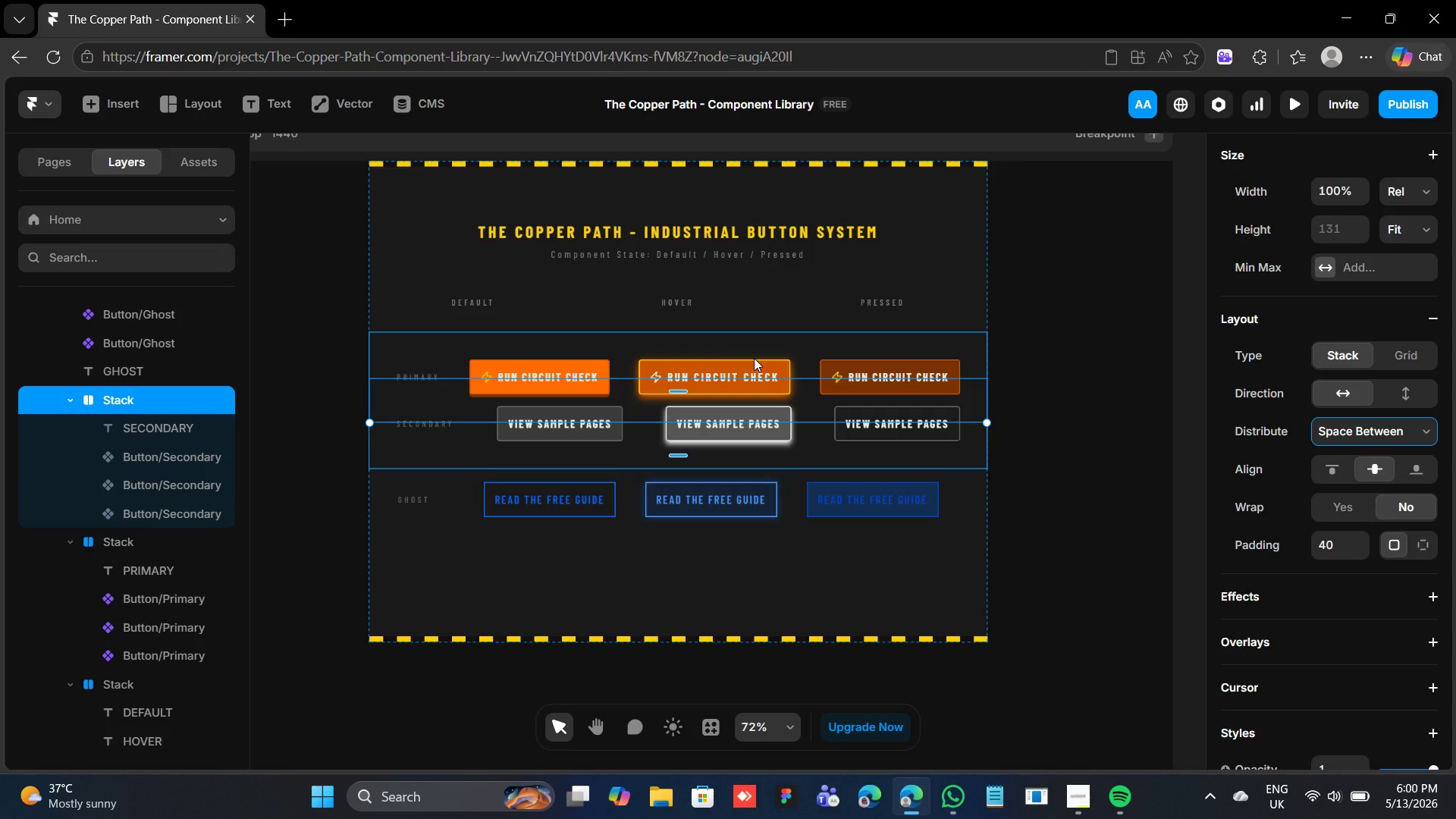 
key(Shift+ArrowDown)
 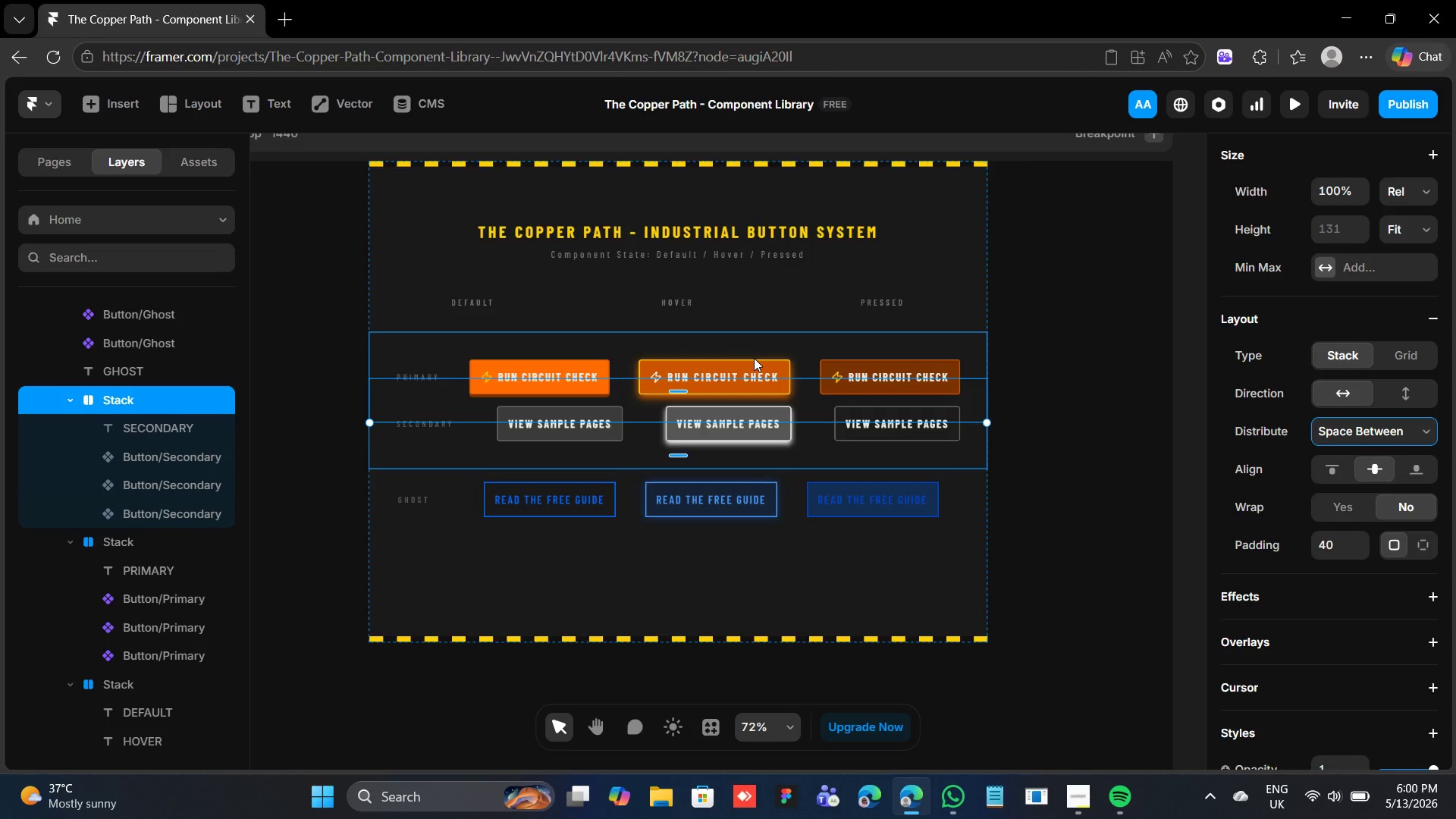 
key(Shift+ArrowDown)
 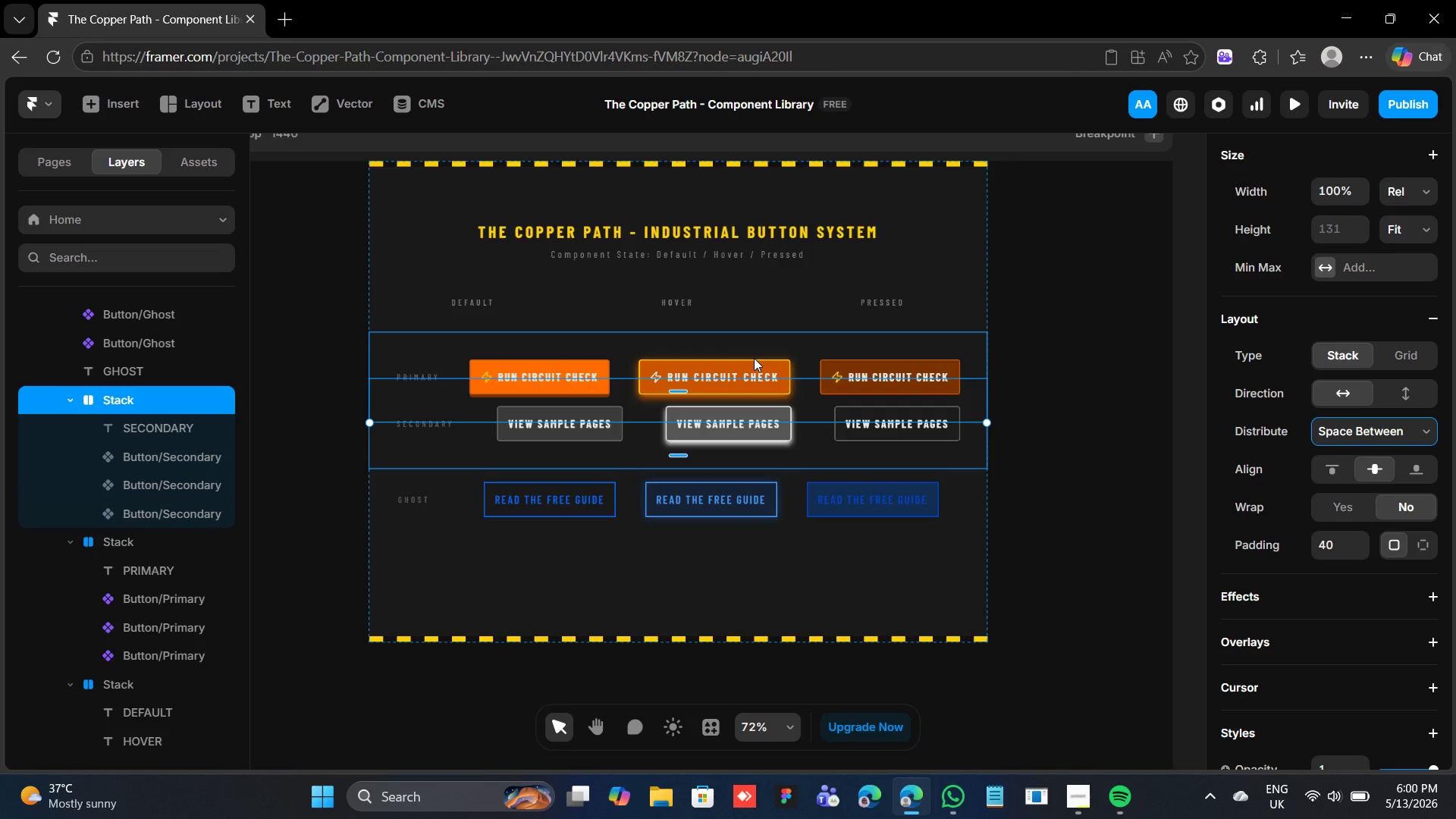 
key(Shift+ArrowDown)
 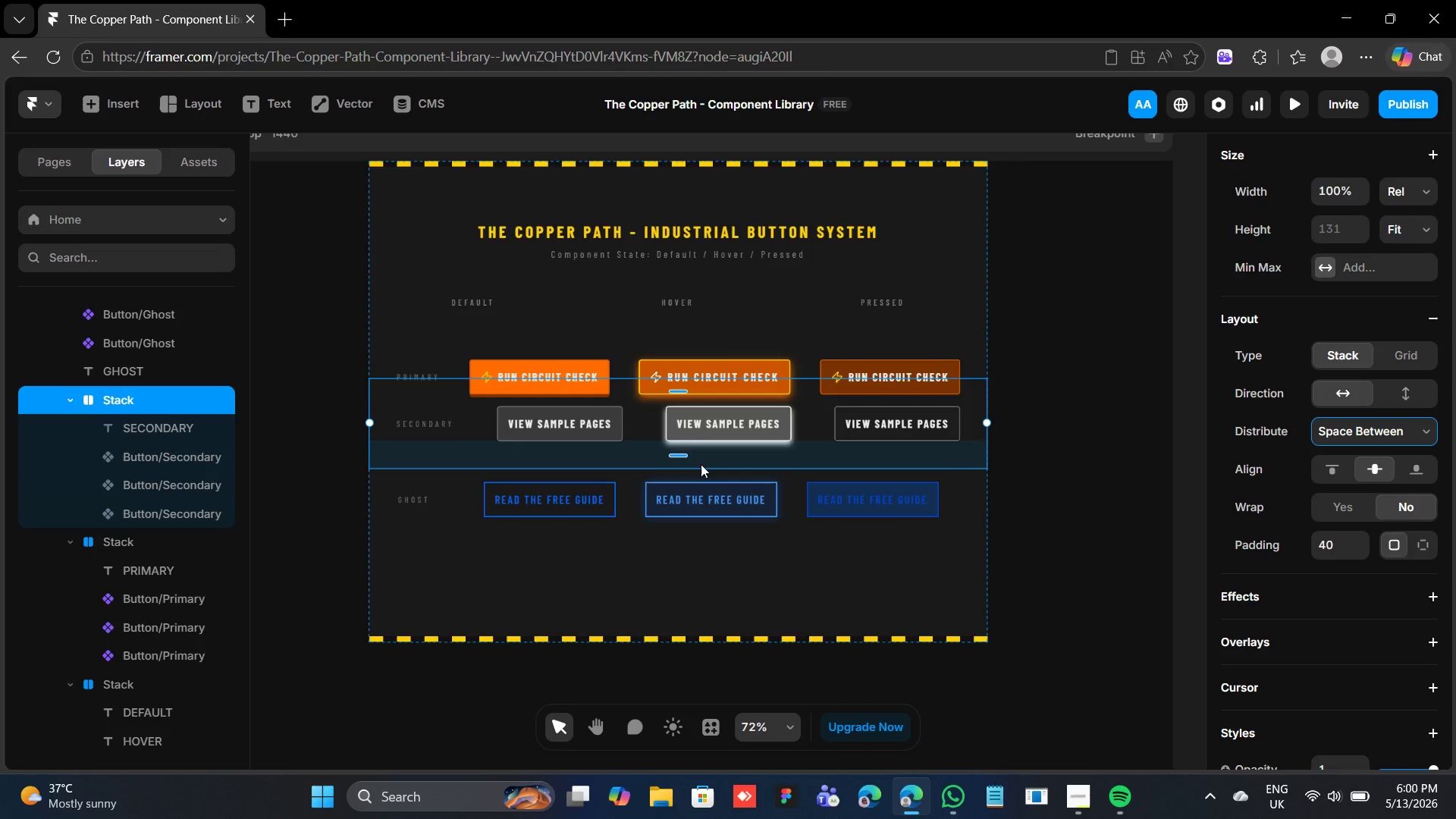 
left_click([695, 427])
 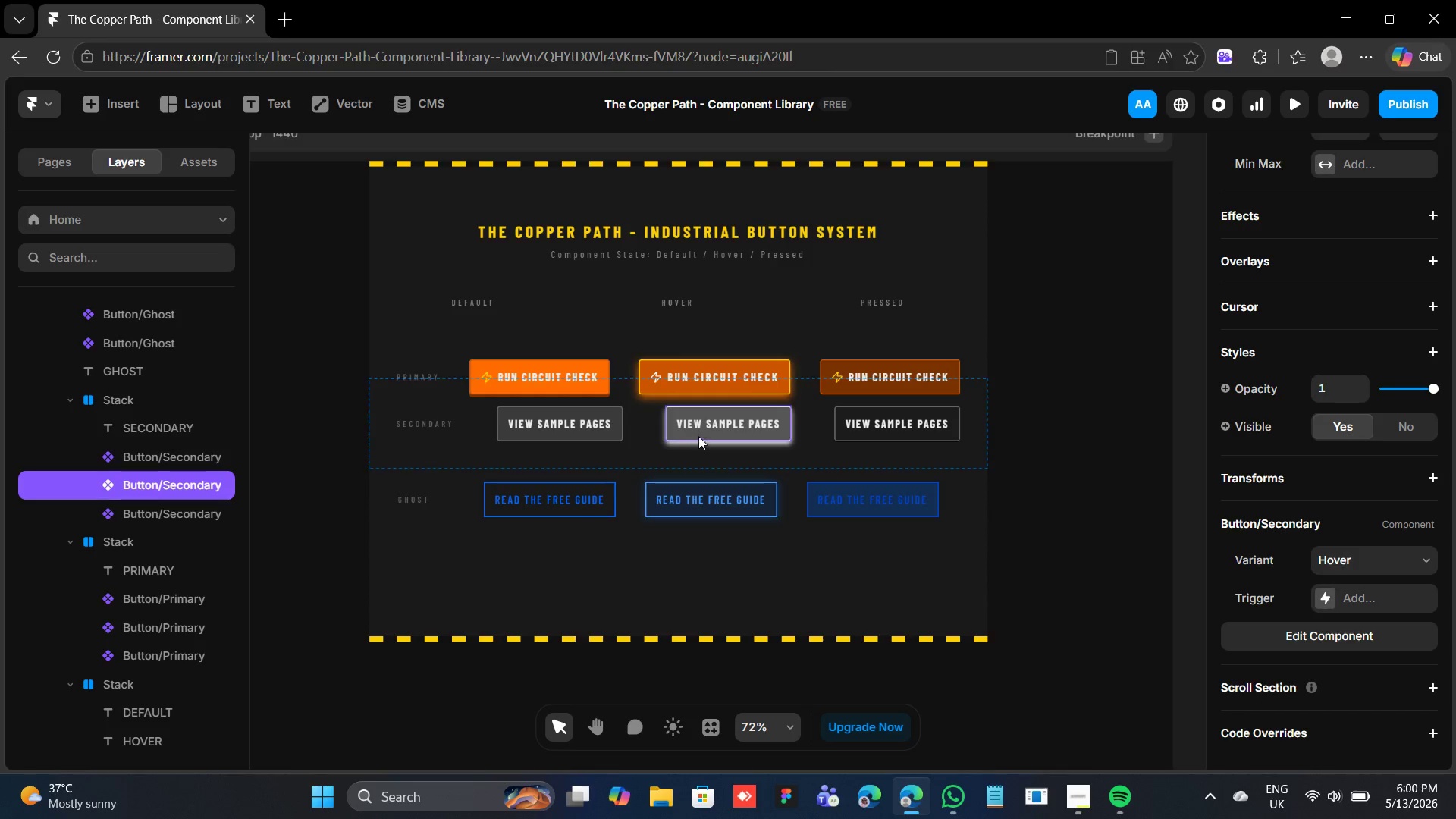 
left_click_drag(start_coordinate=[703, 427], to_coordinate=[705, 439])
 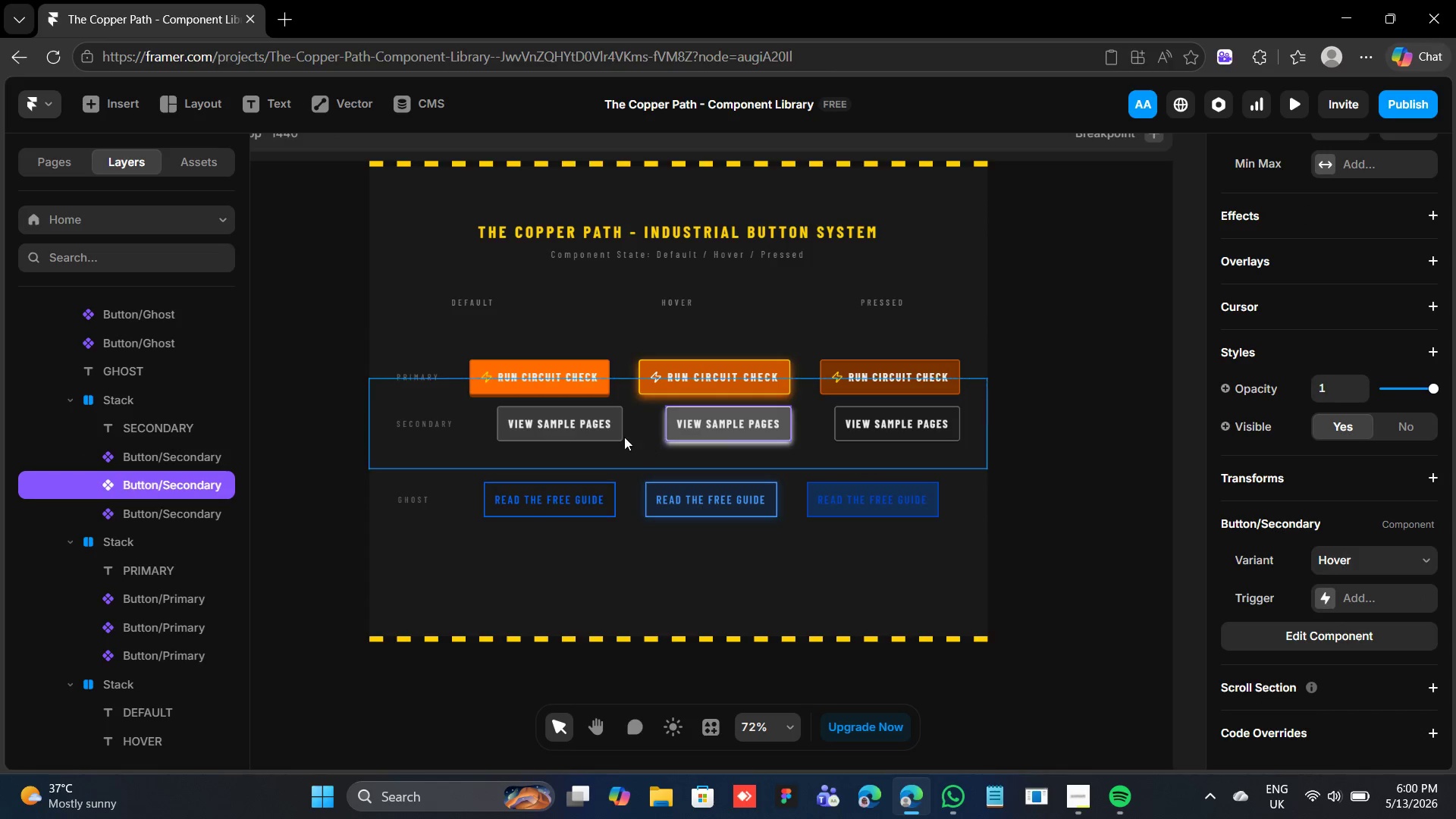 
left_click_drag(start_coordinate=[634, 428], to_coordinate=[635, 443])
 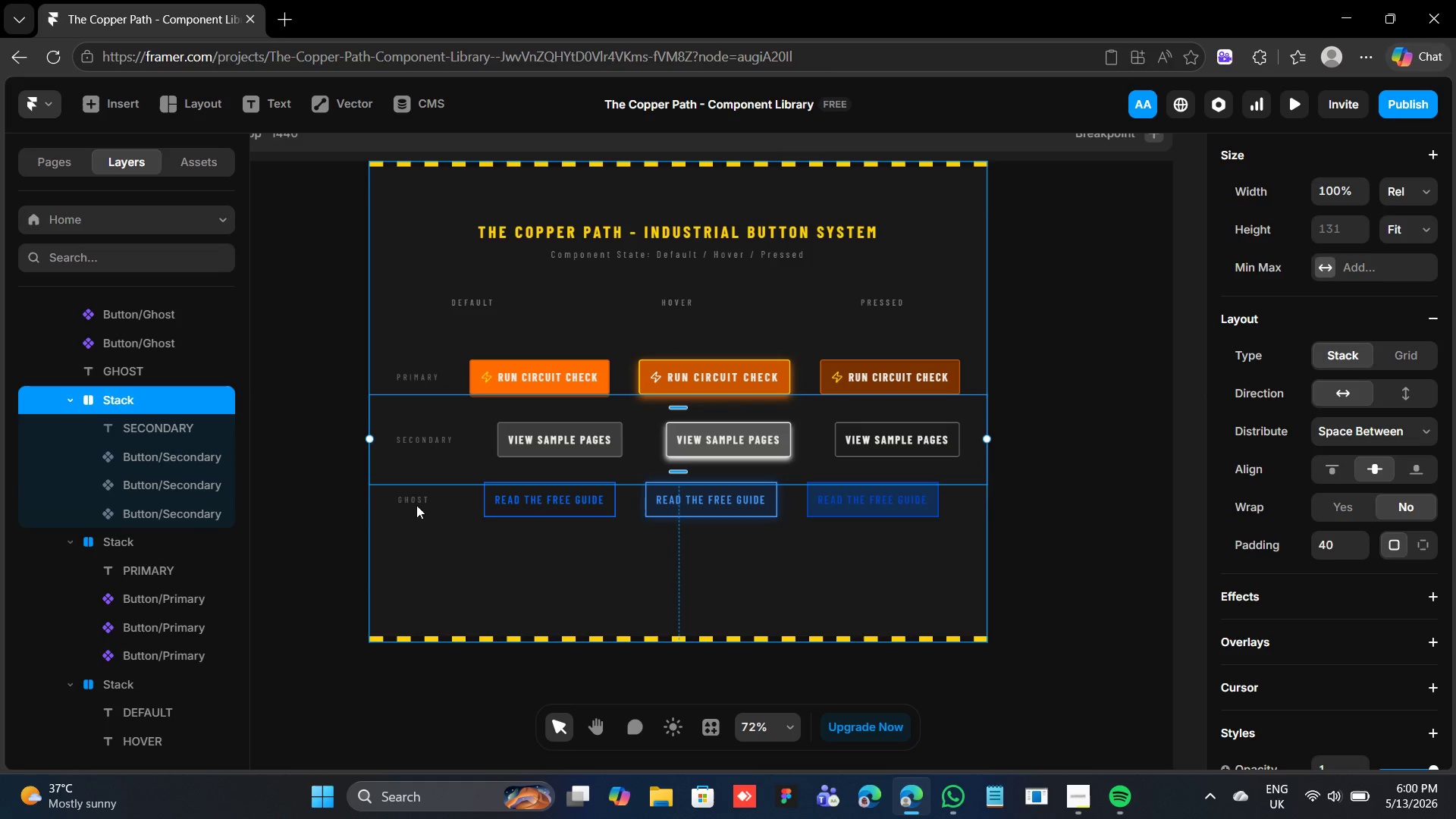 
left_click([412, 502])
 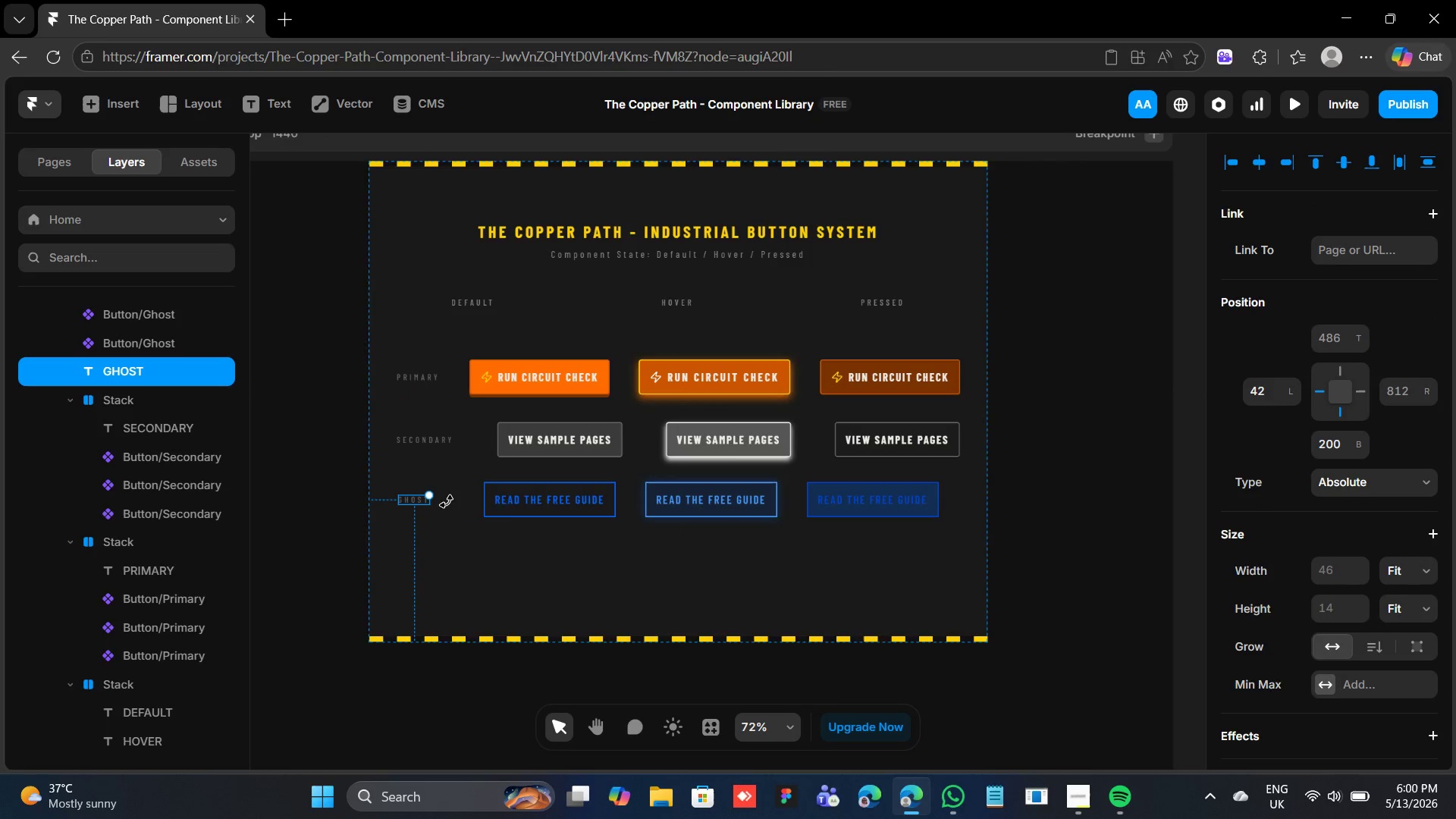 
hold_key(key=ShiftLeft, duration=2.02)
left_click([550, 501])
 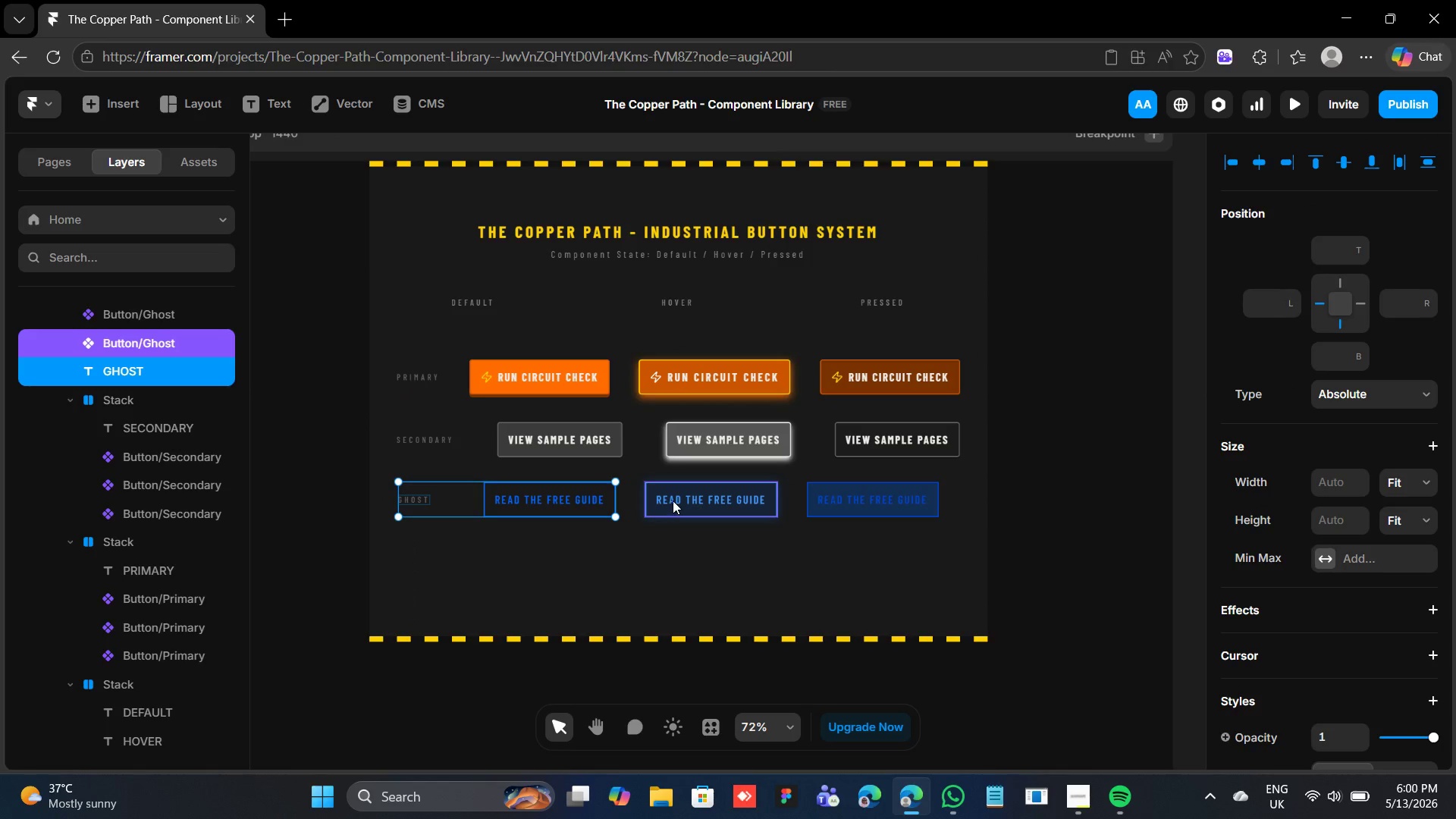 
left_click([673, 500])
 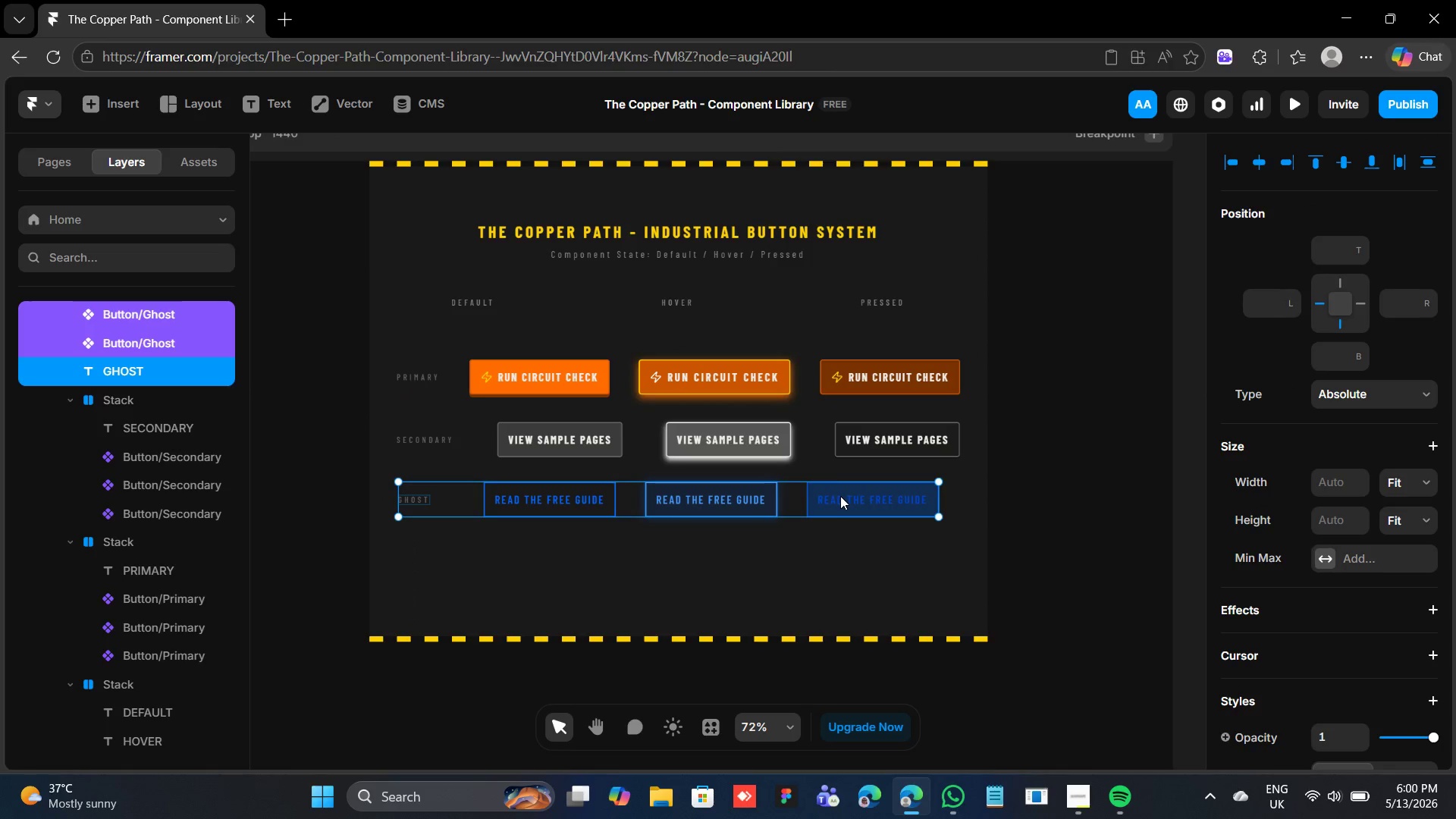 
key(Shift+A)
 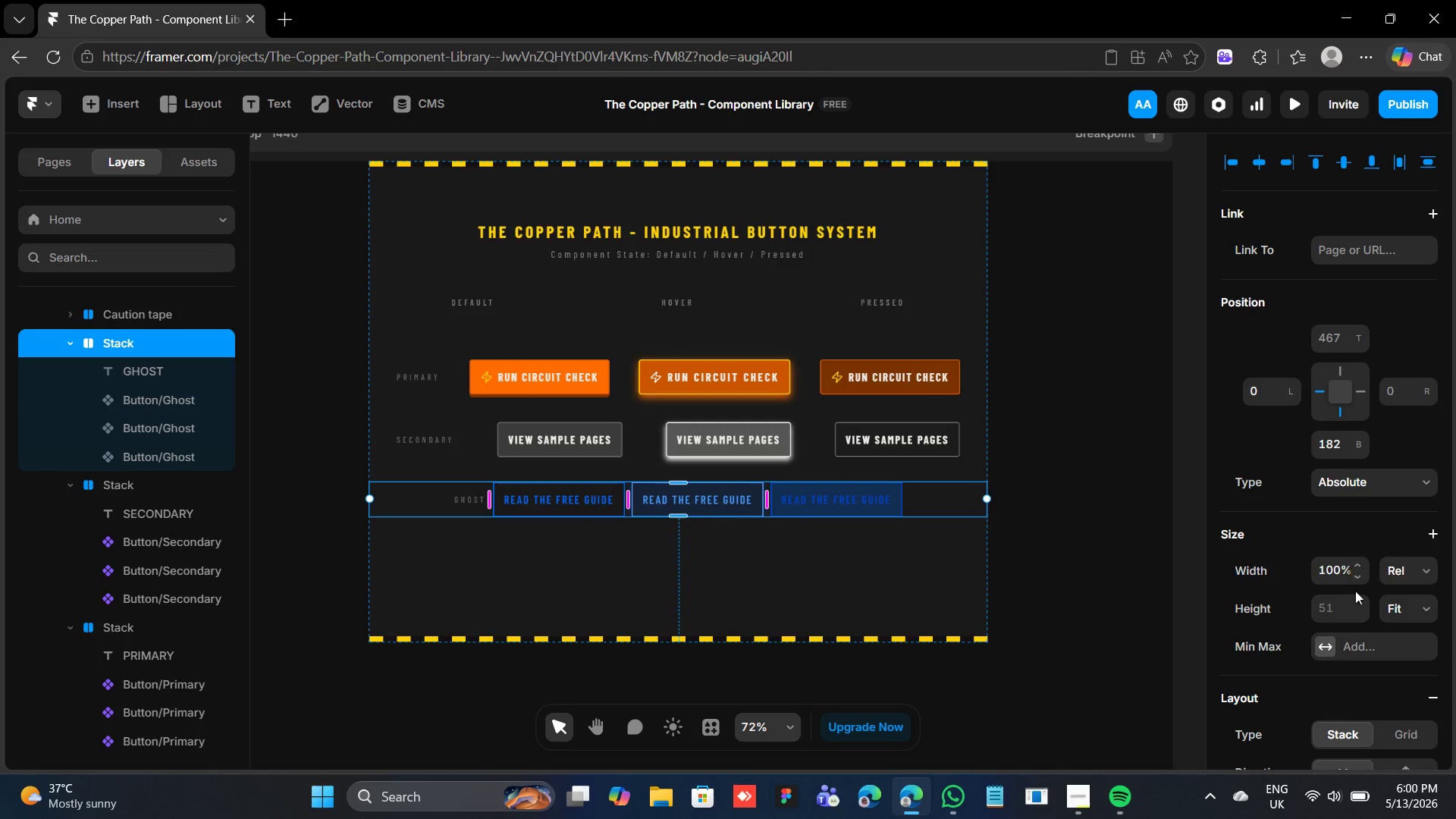 
scroll: coordinate [1366, 644], scroll_direction: down, amount: 3.0
 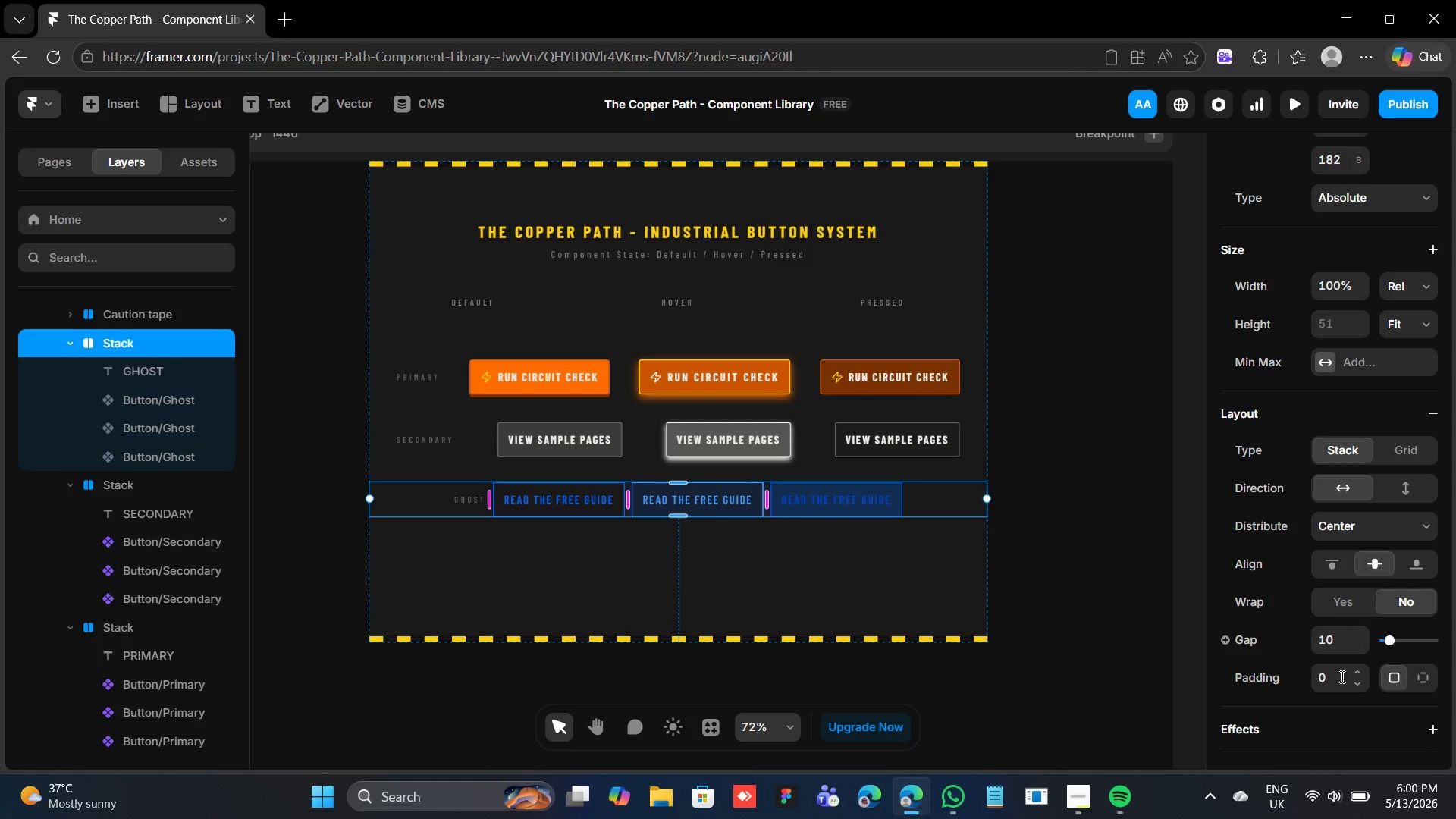 
left_click([1338, 682])
 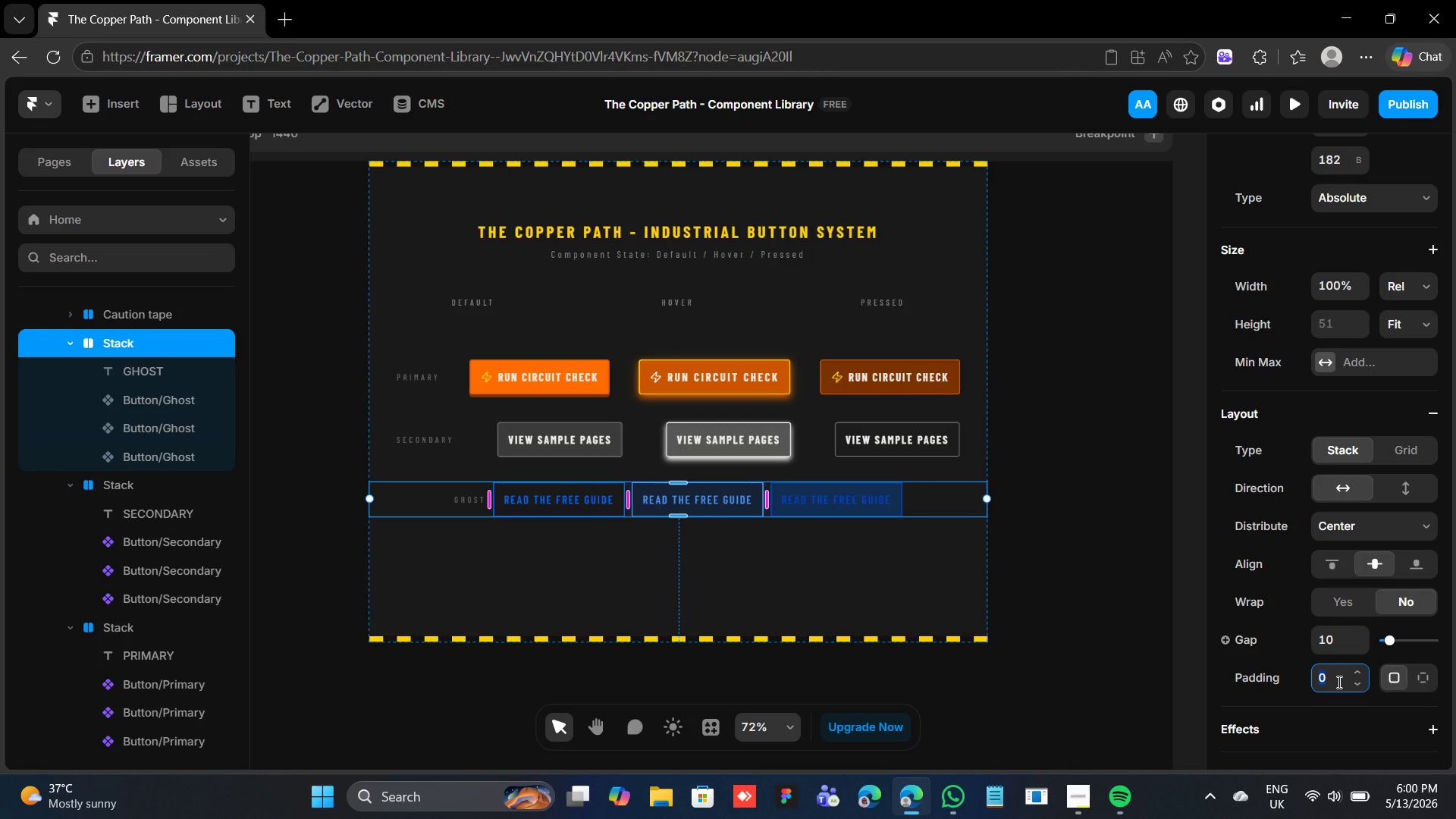 
type(40)
 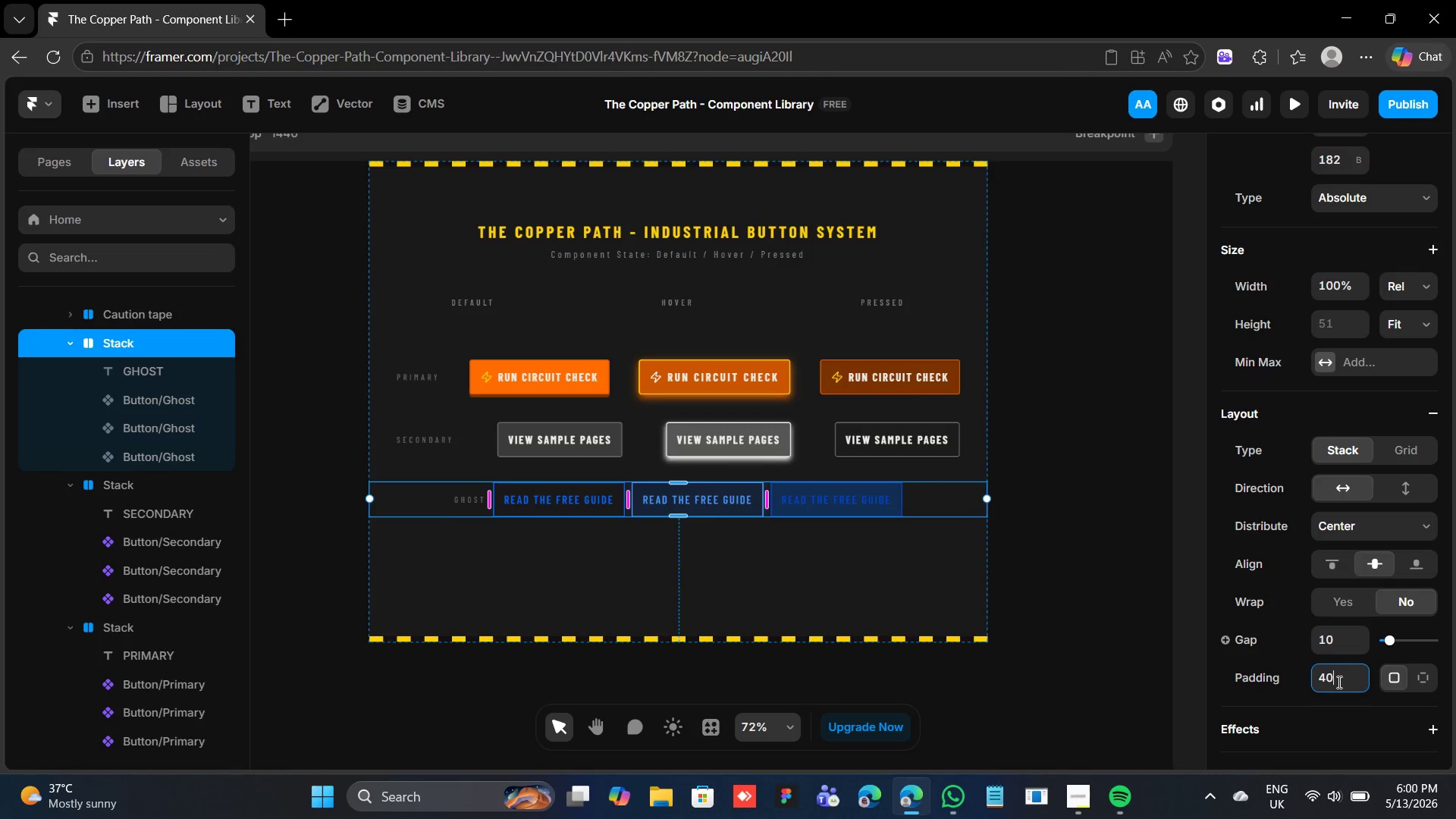 
key(Enter)
 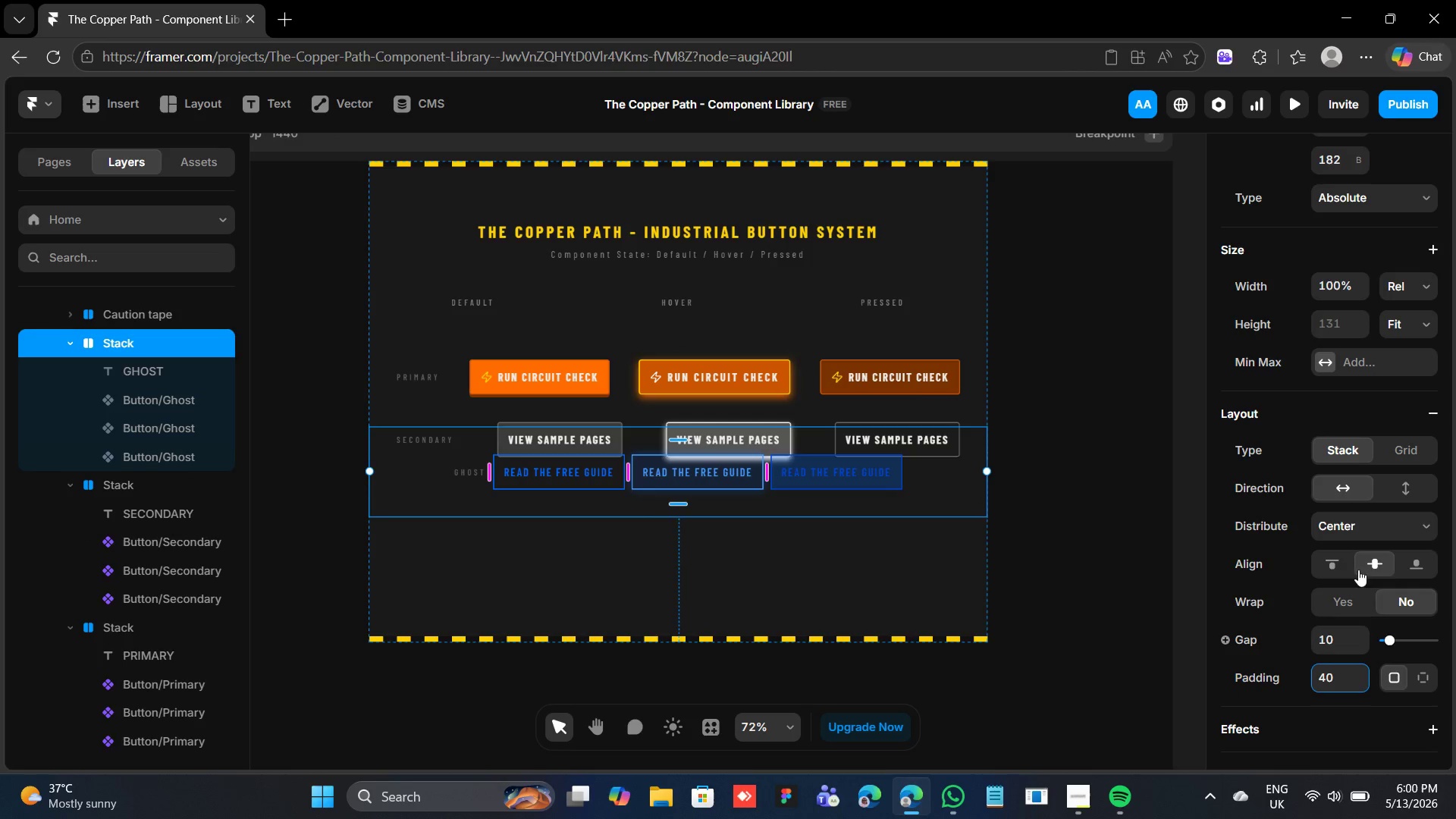 
left_click([1373, 522])
 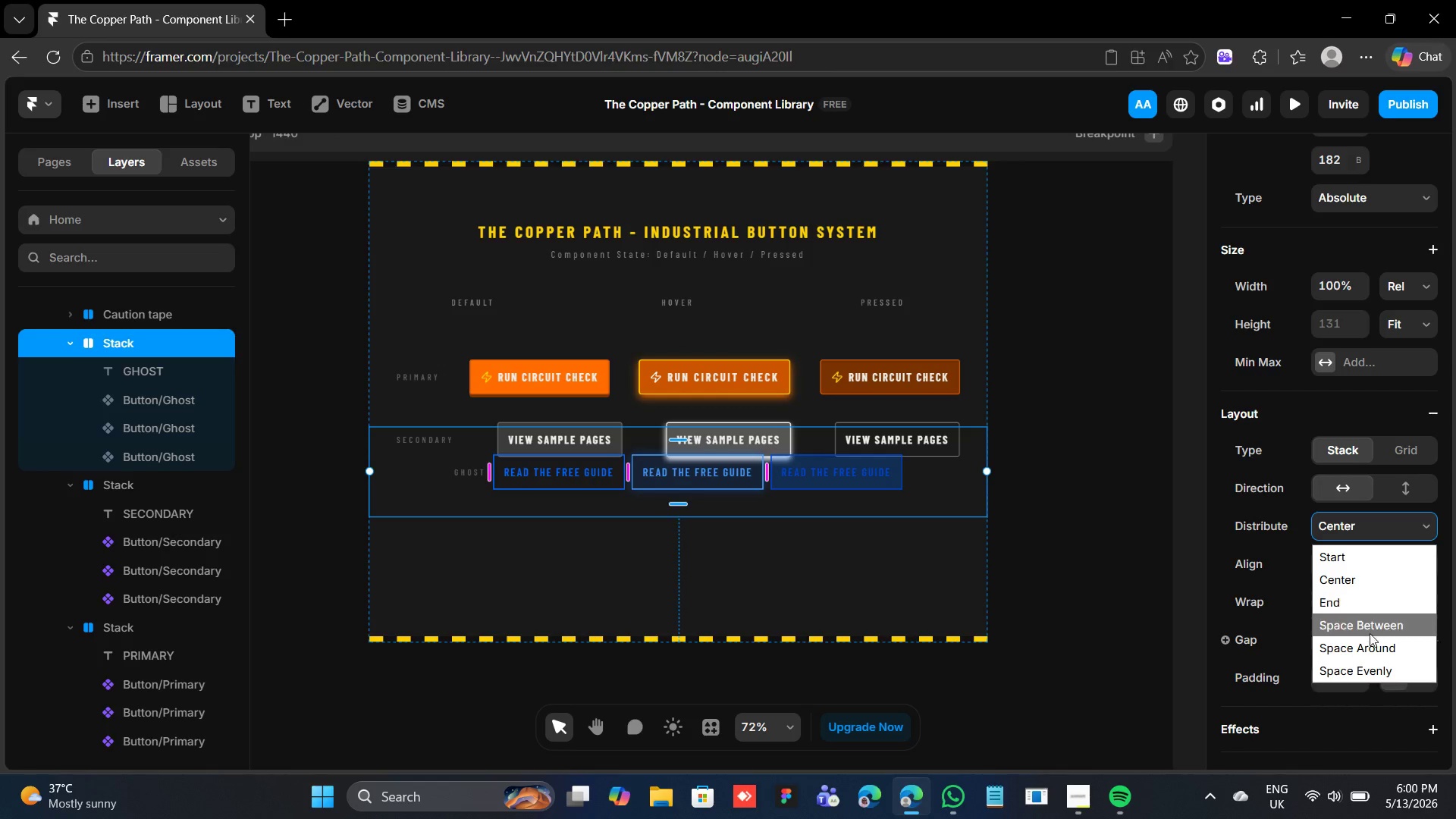 
left_click([1370, 634])
 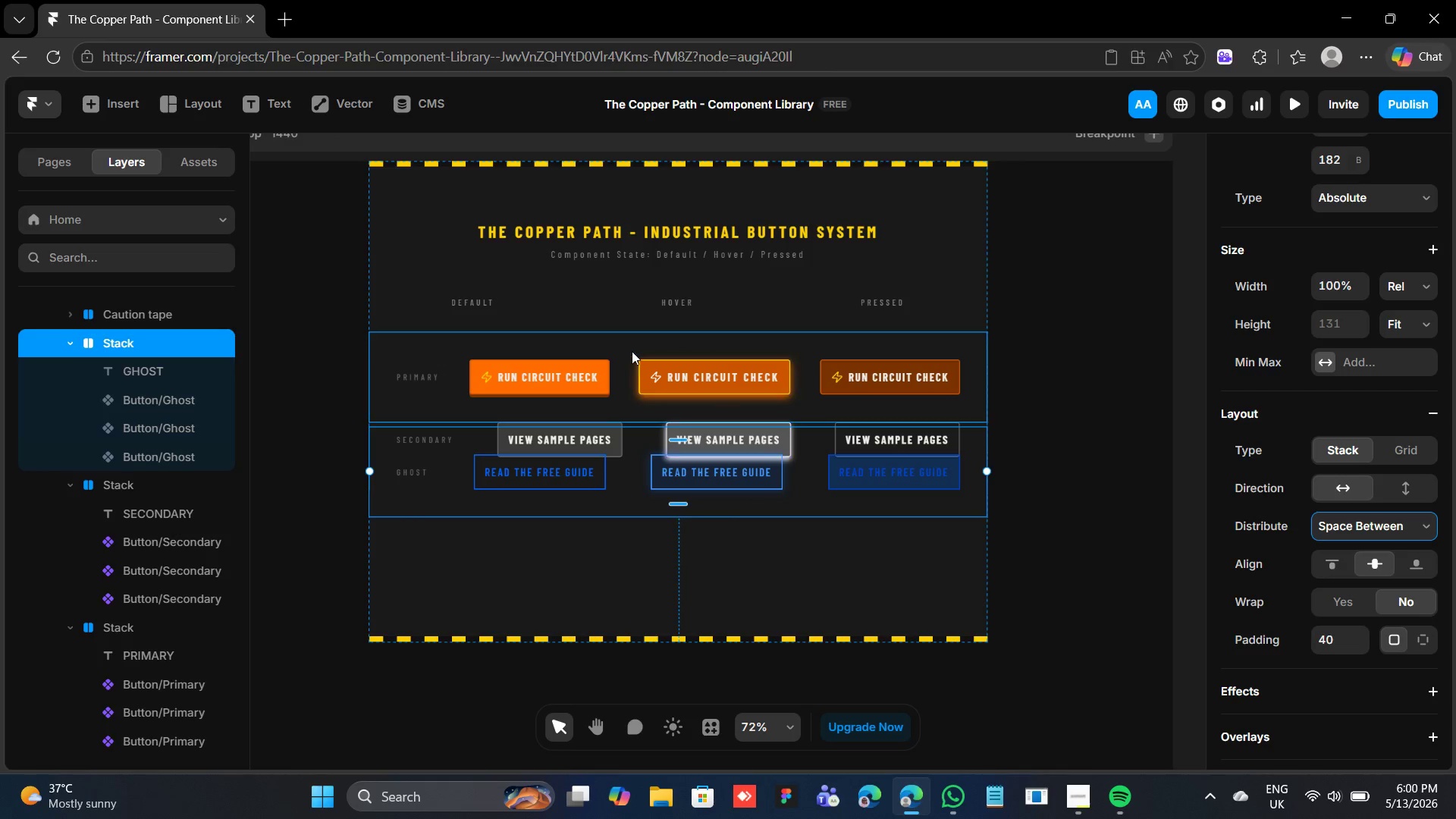 
scroll: coordinate [625, 389], scroll_direction: up, amount: 3.0
 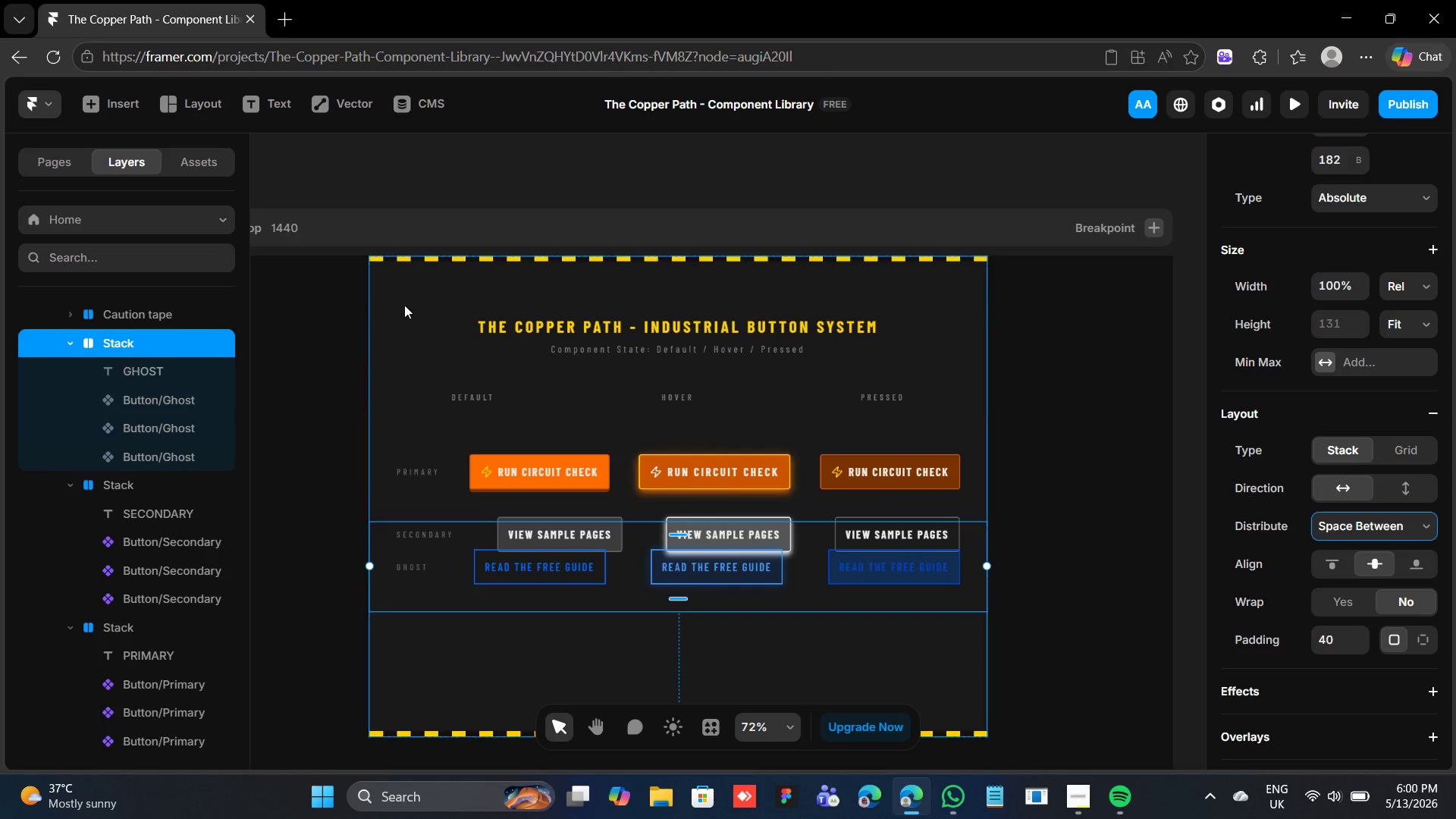 
left_click([406, 306])
 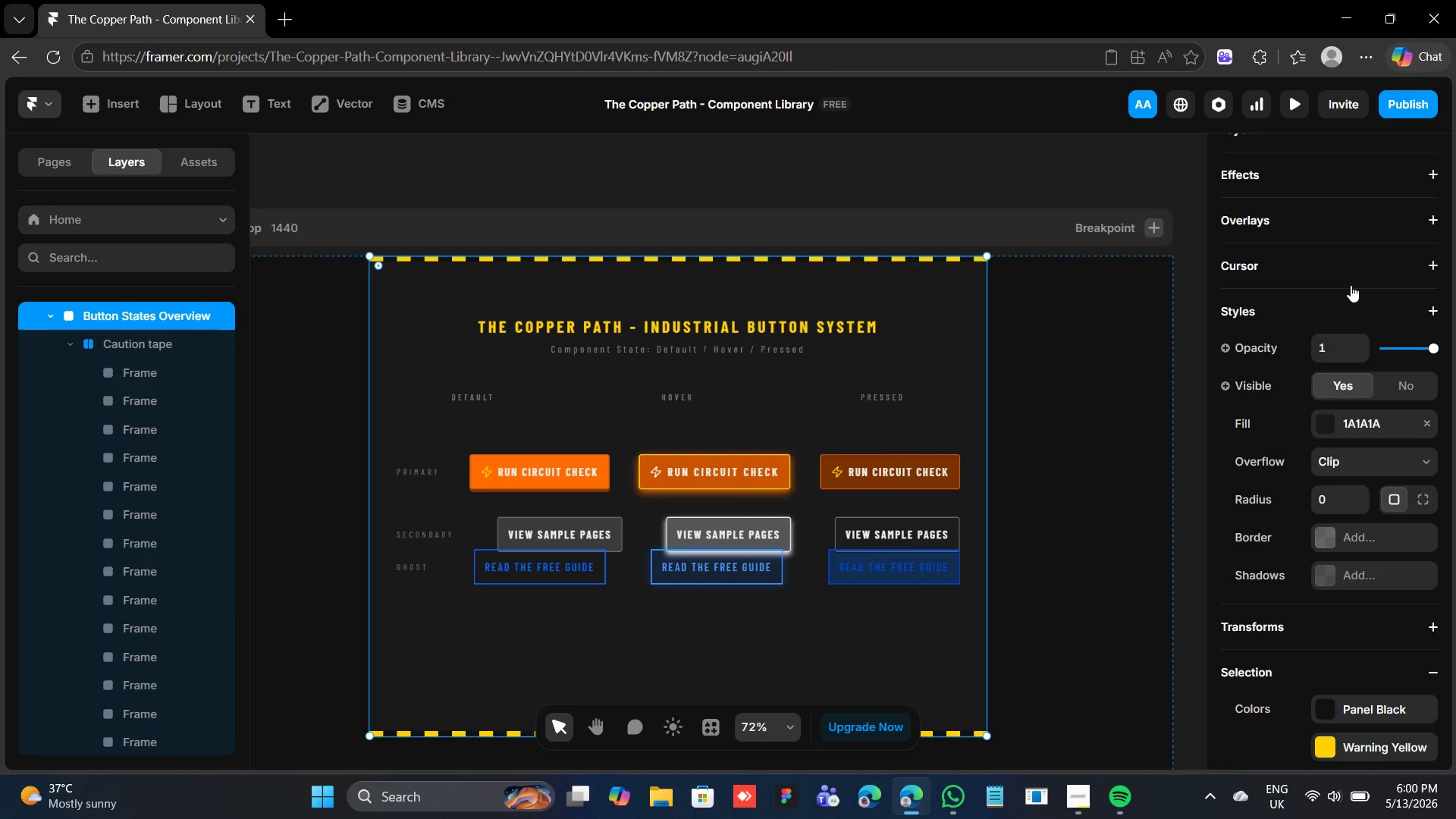 
scroll: coordinate [1392, 214], scroll_direction: up, amount: 5.0
 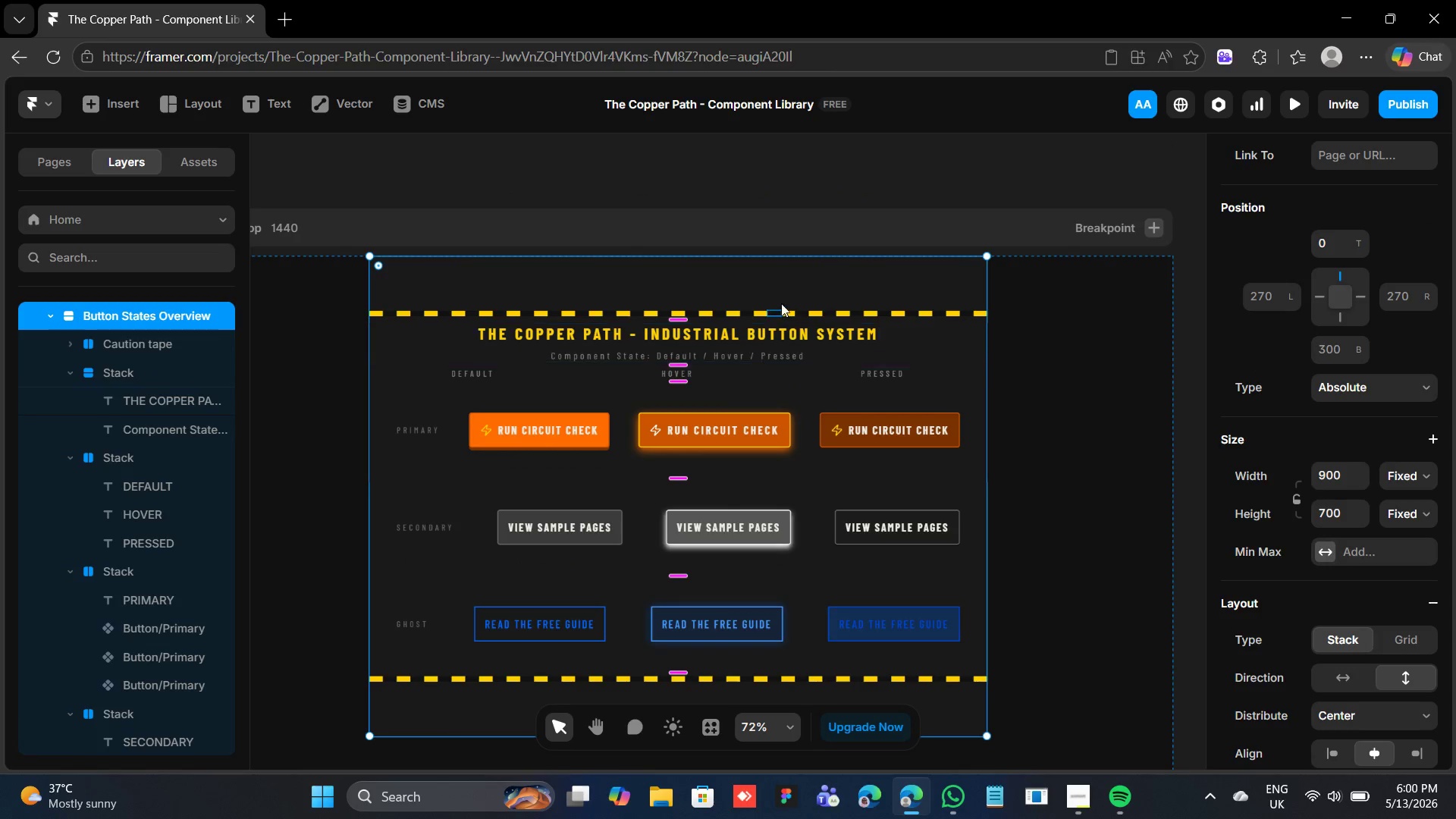 
scroll: coordinate [1391, 504], scroll_direction: down, amount: 3.0
 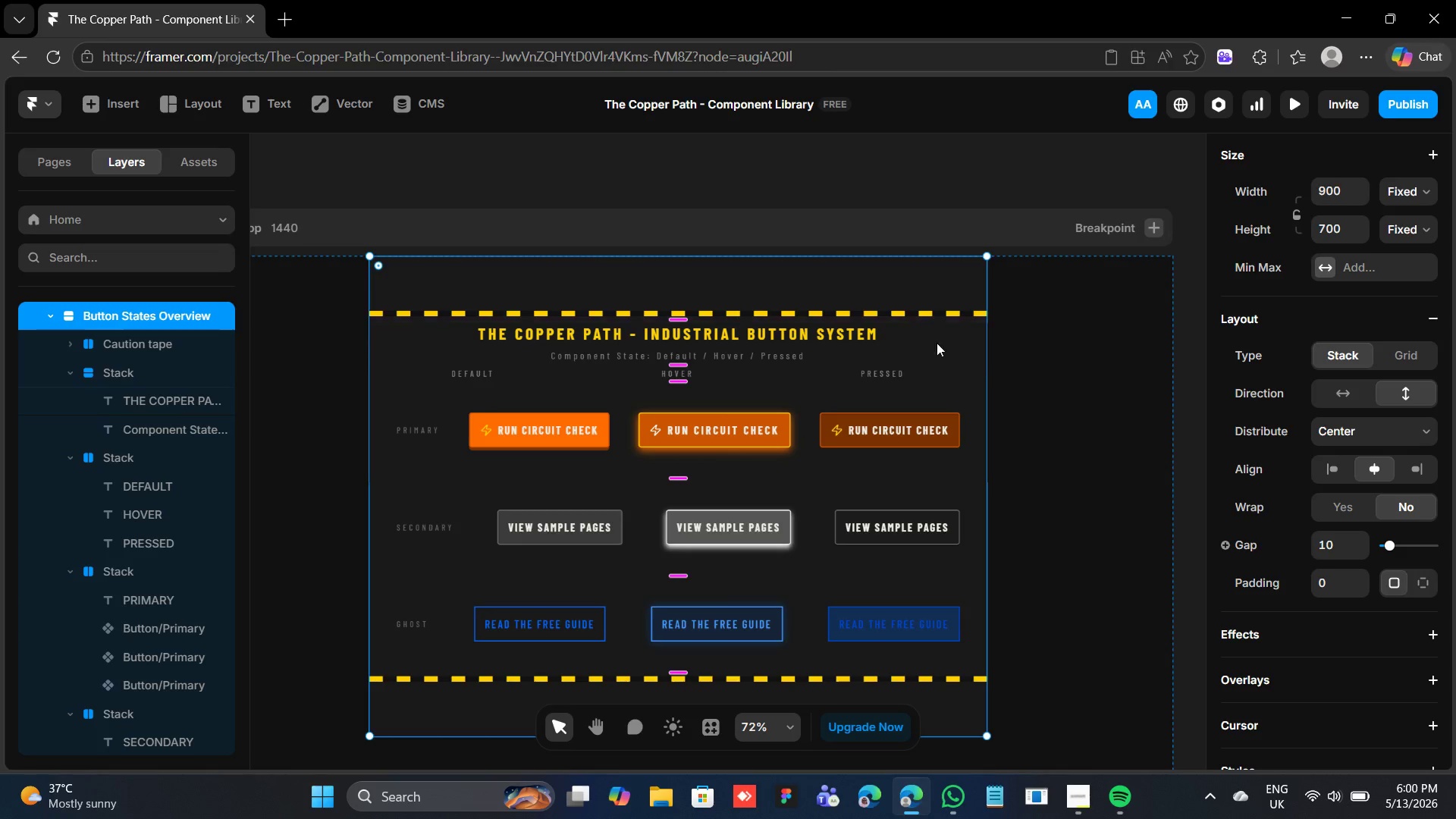 
left_click([1379, 430])
 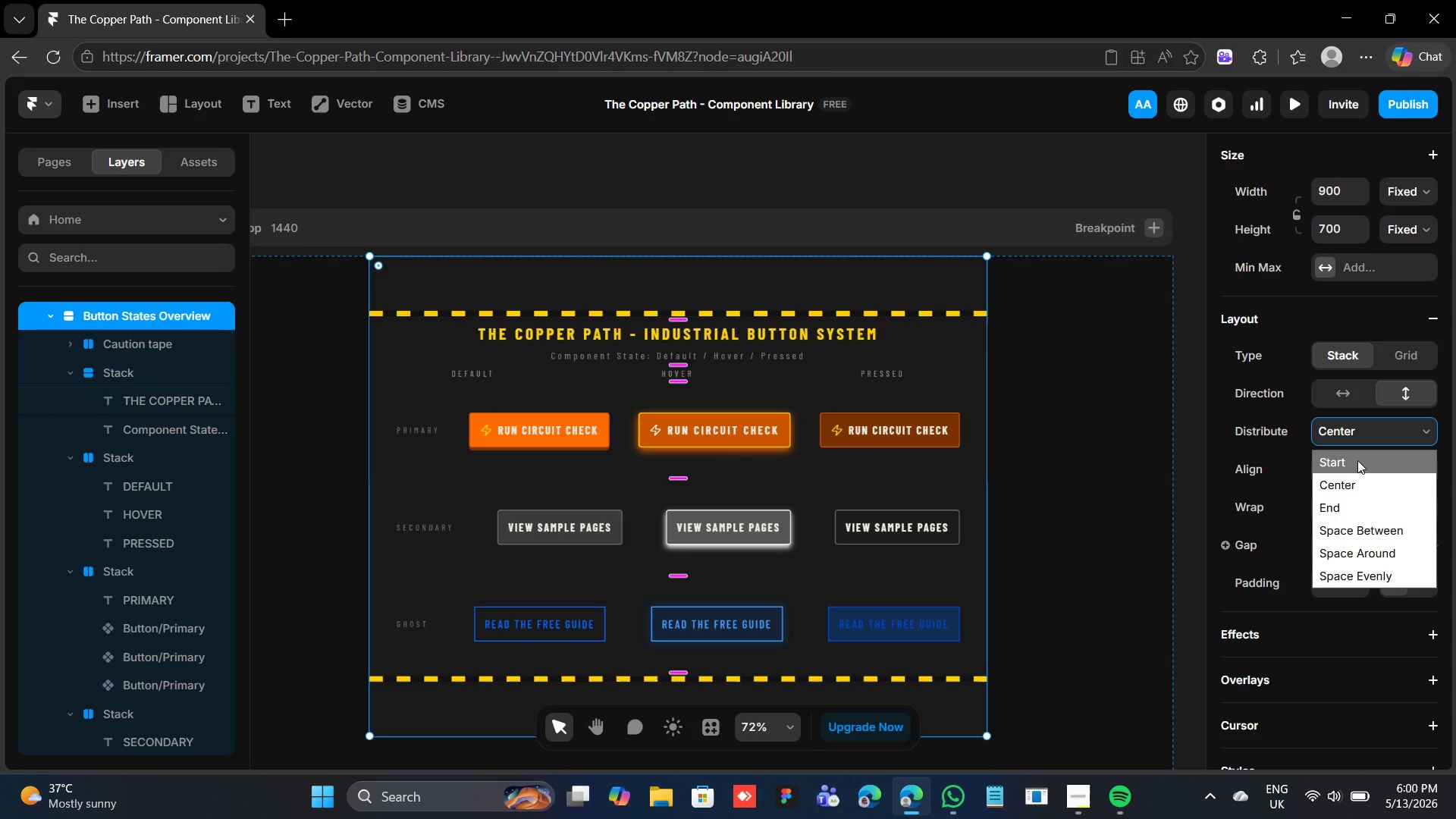 
left_click([1357, 460])
 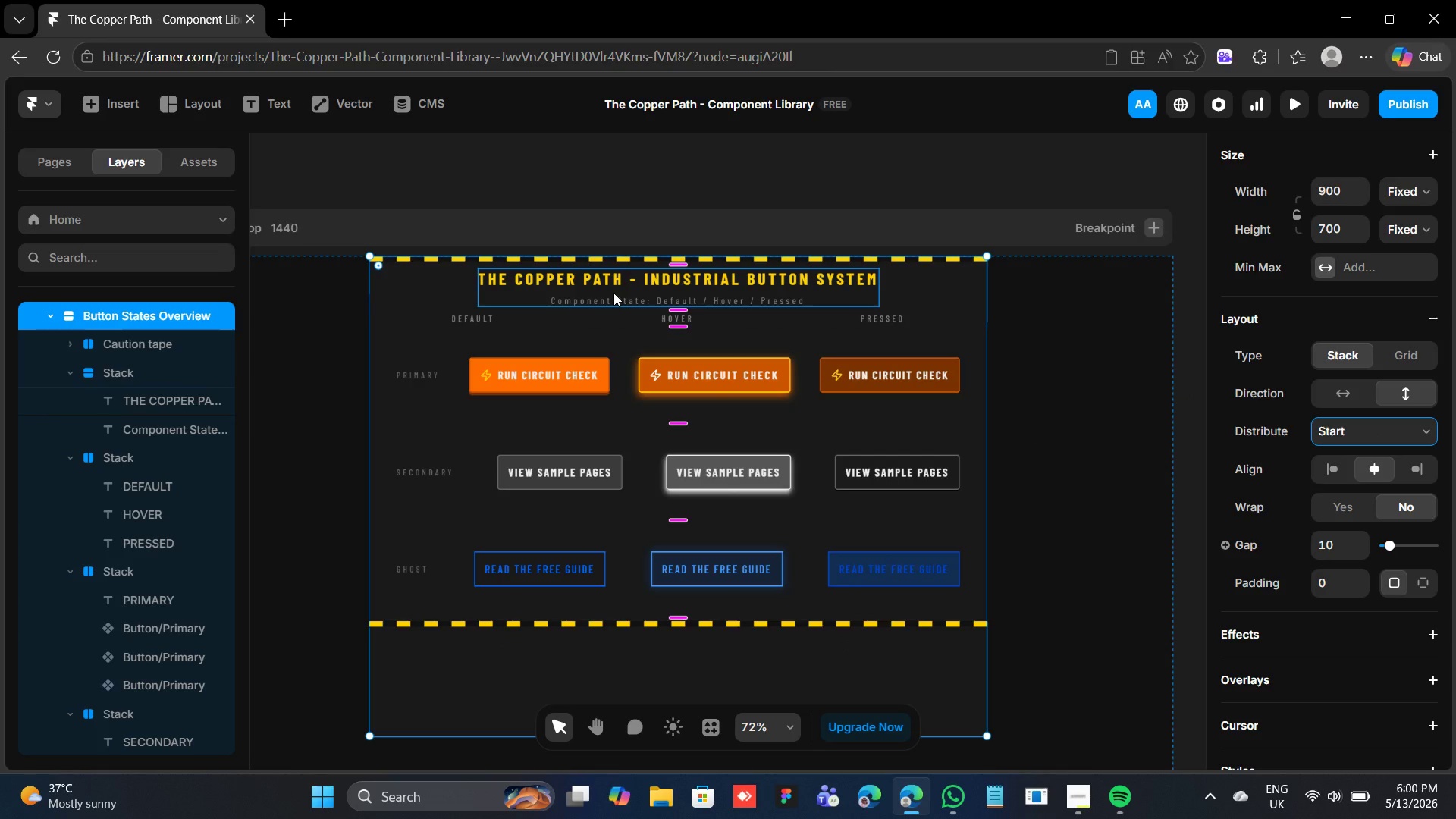 
left_click([427, 288])
 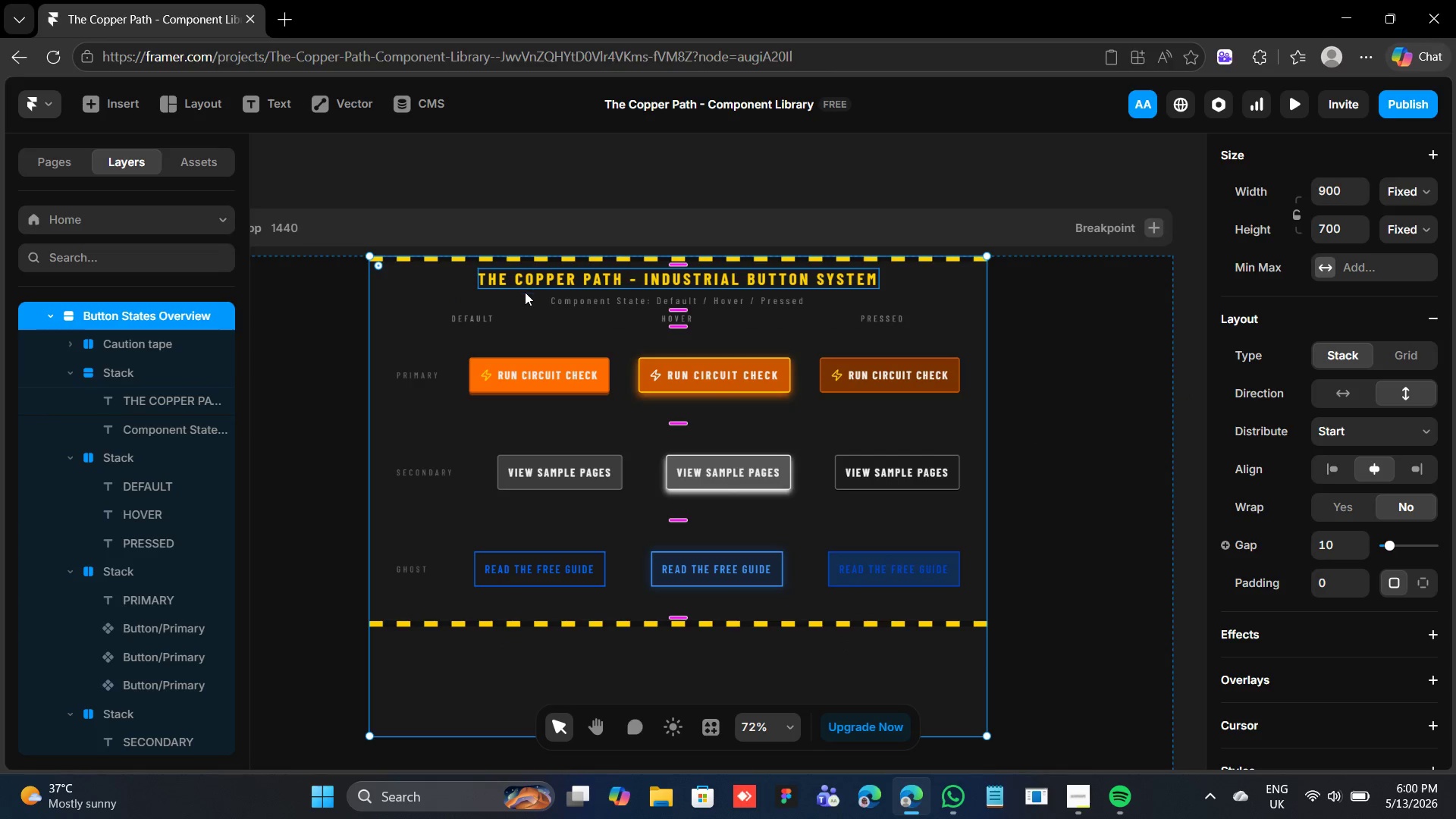 
left_click([525, 295])
 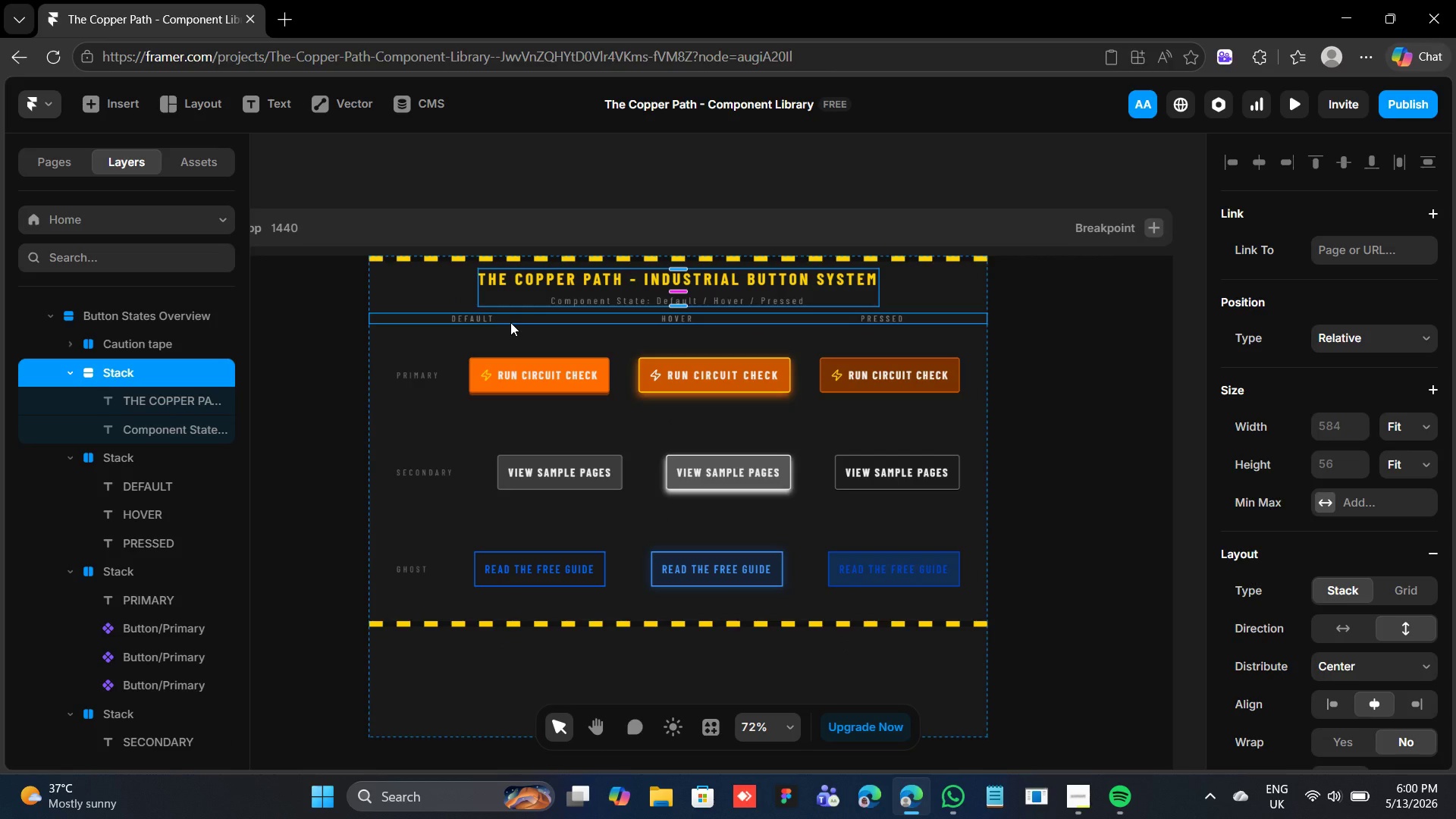 
hold_key(key=ShiftLeft, duration=6.24)
left_click([510, 322])
 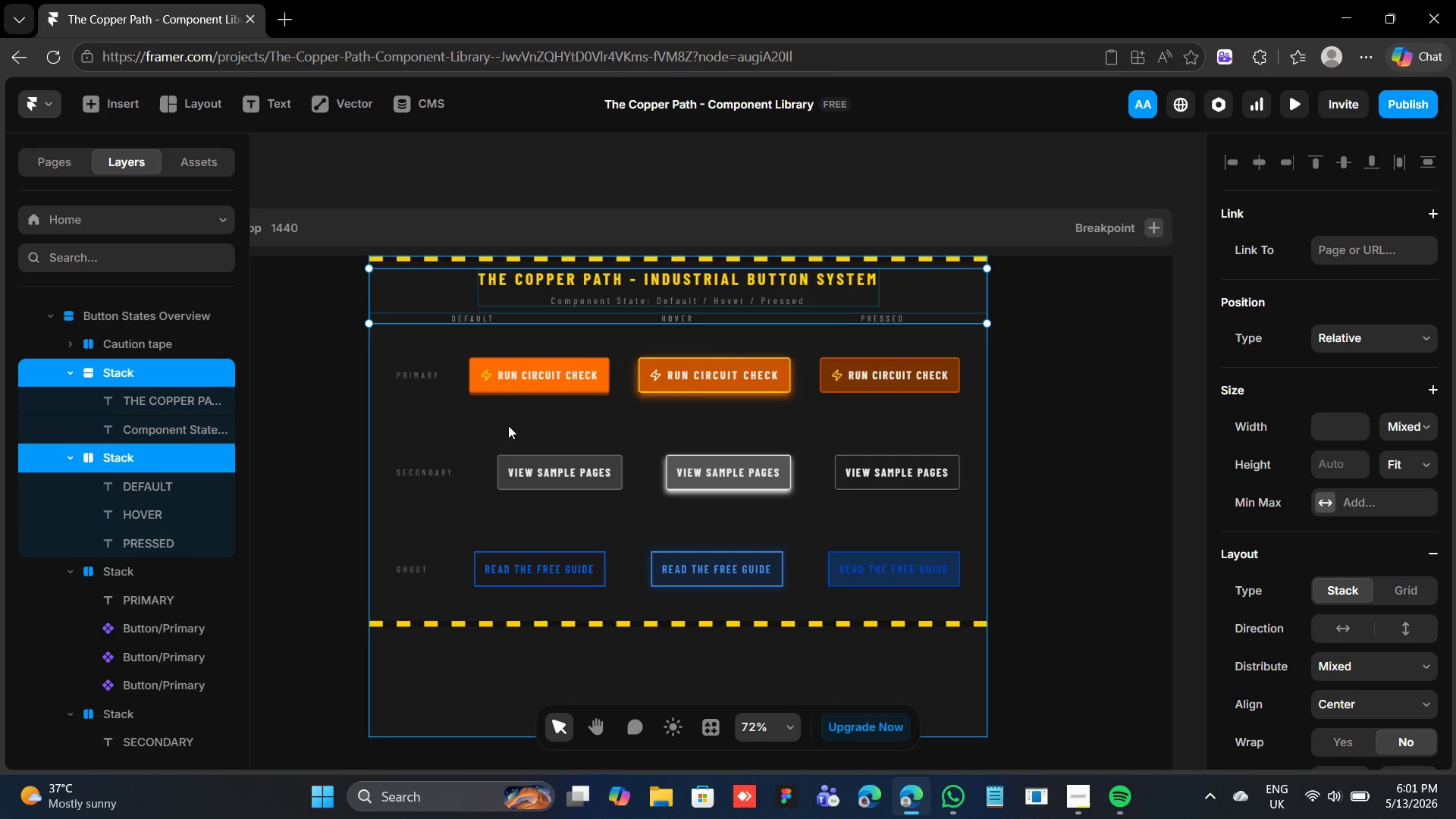 
left_click([502, 412])
 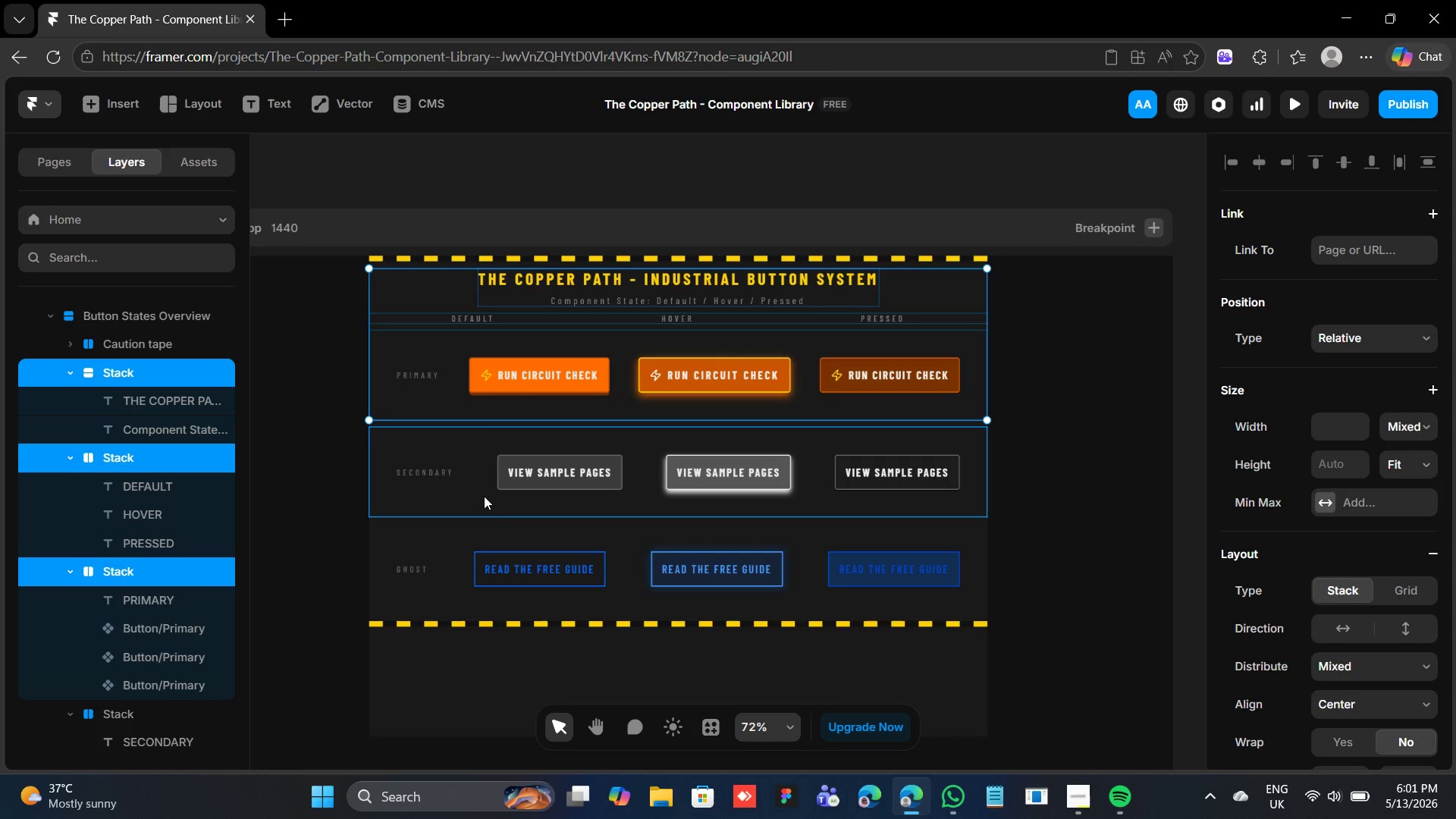 
left_click([484, 496])
 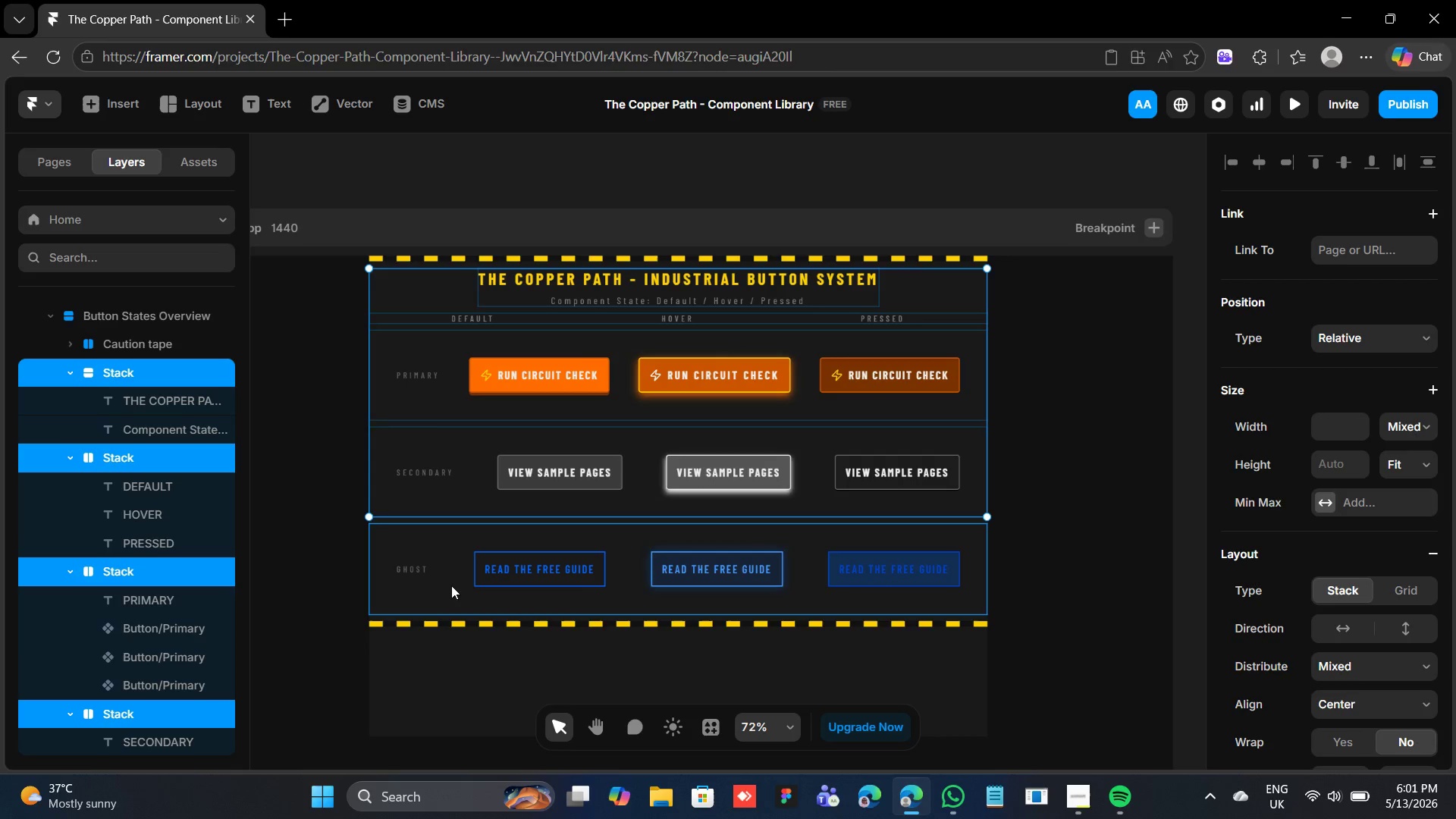 
left_click([446, 585])
 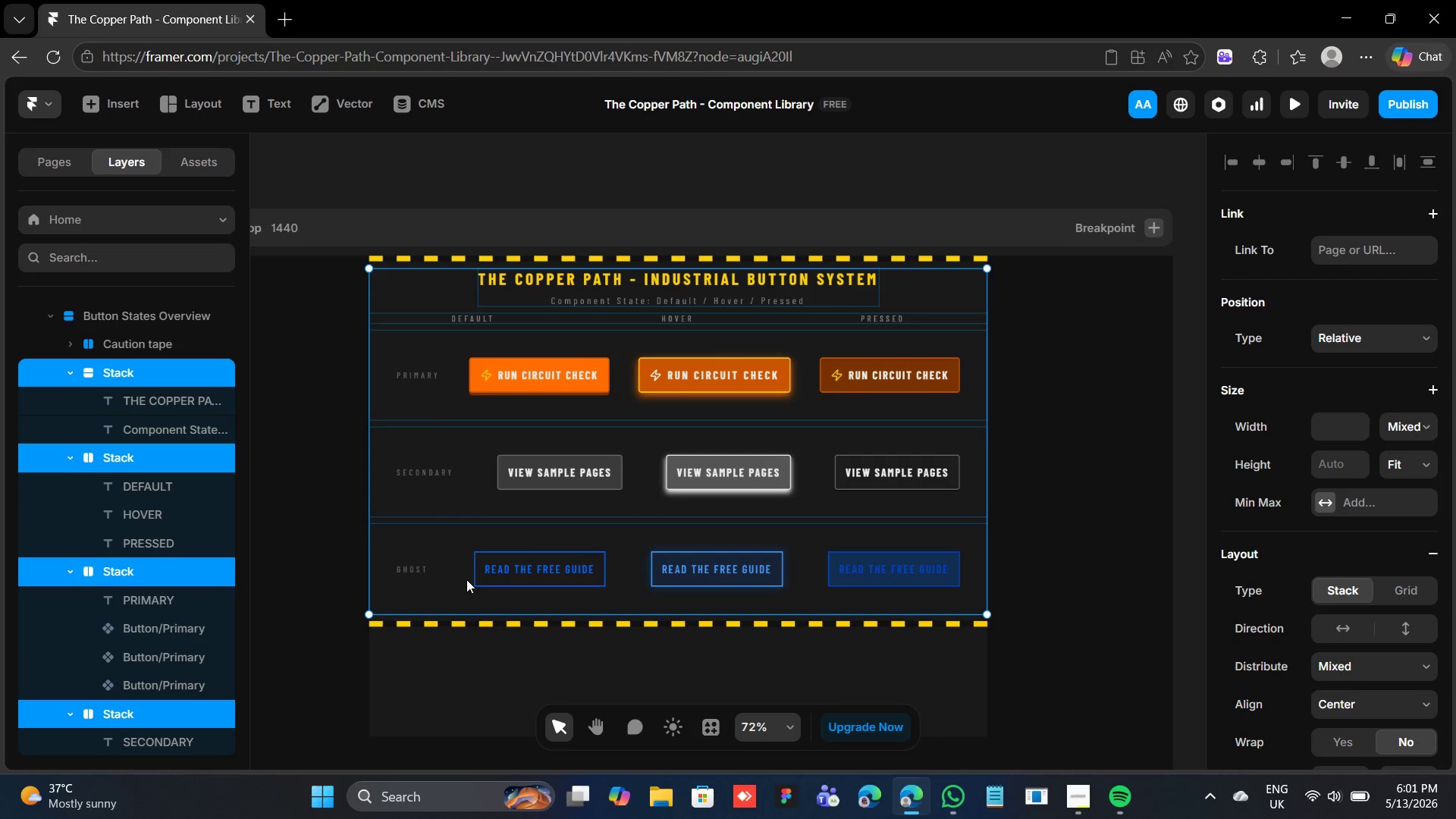 
key(Shift+A)
 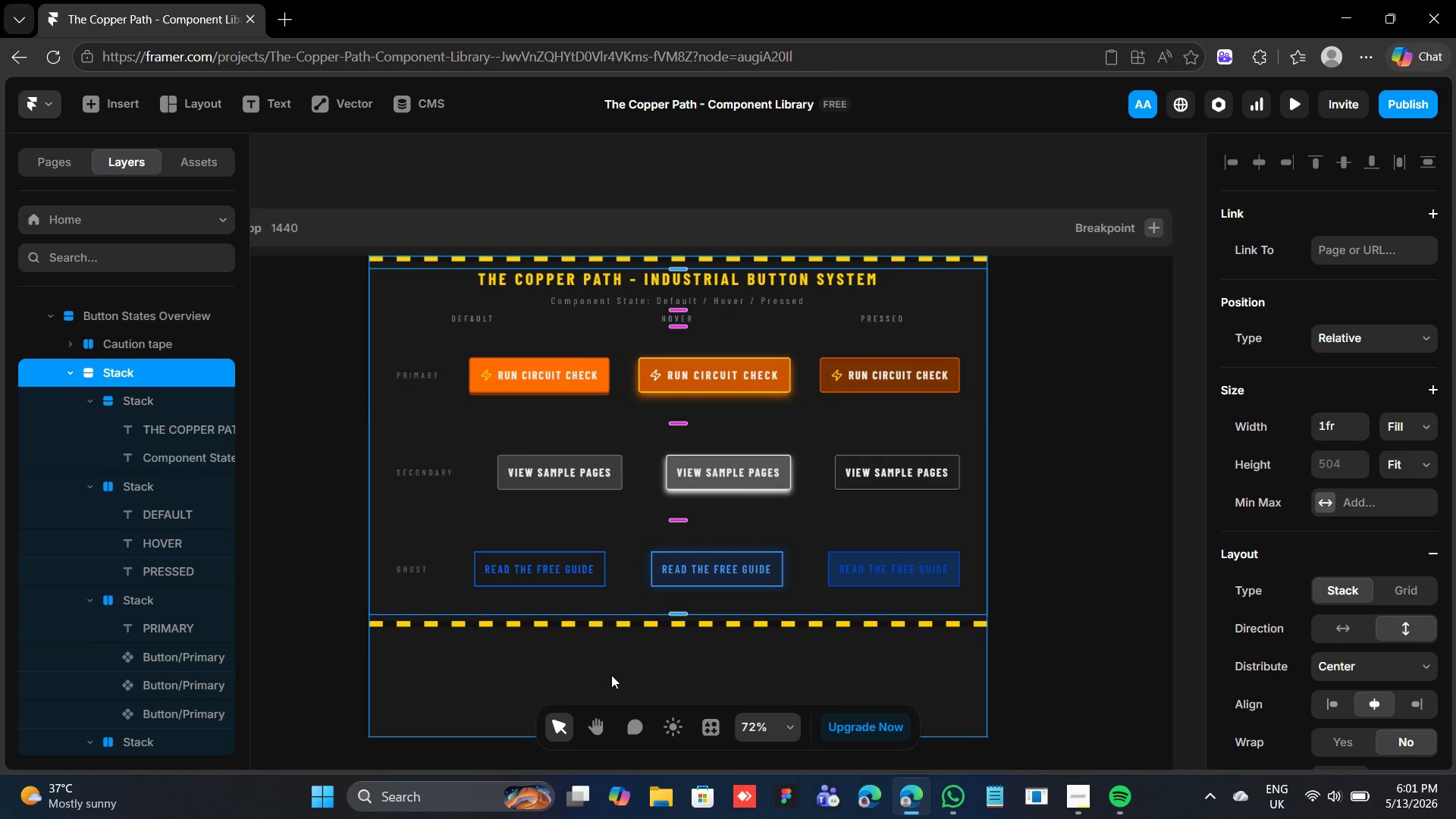 
left_click([648, 659])
 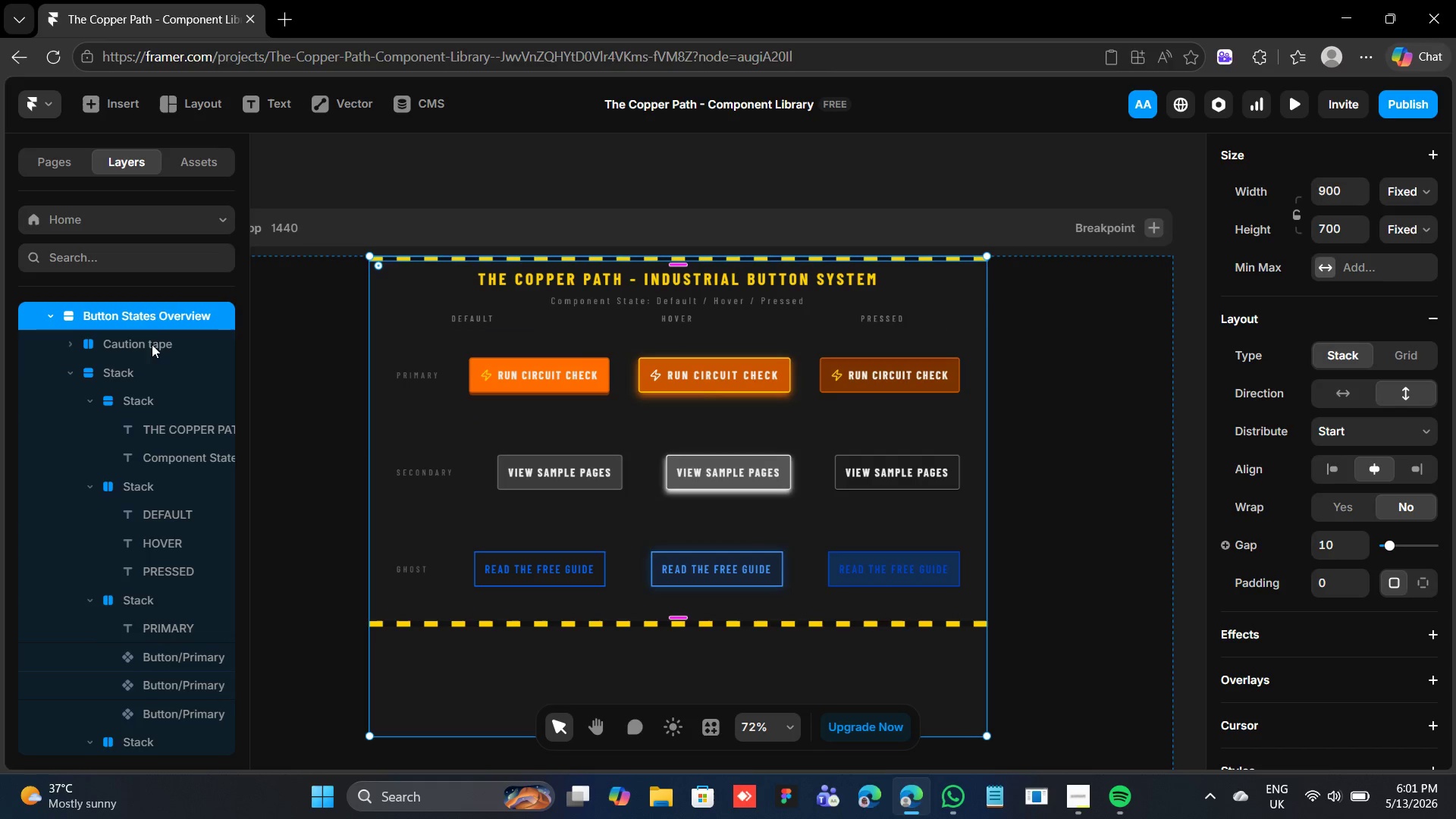 
wait(16.19)
 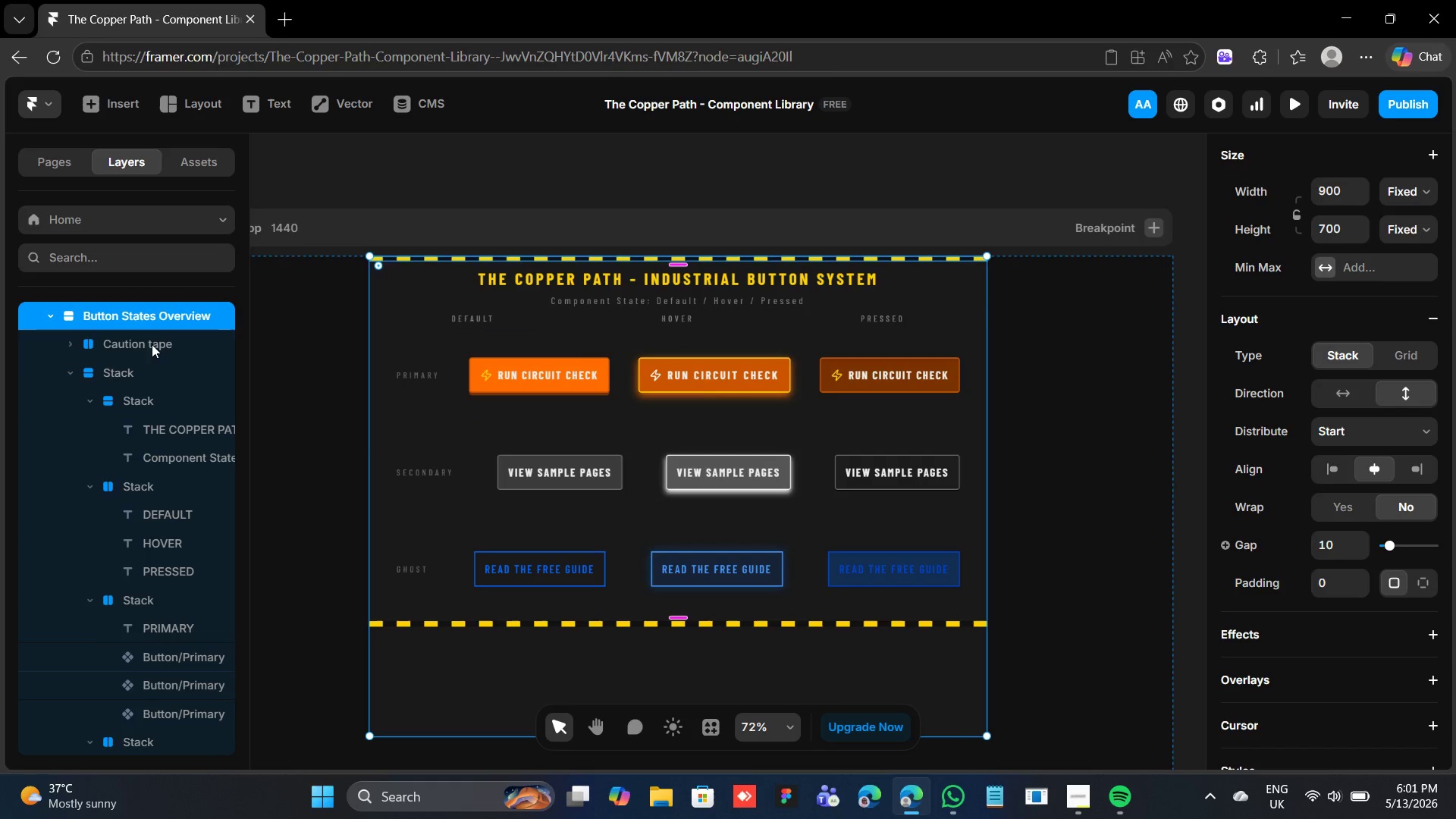 
scroll: coordinate [788, 607], scroll_direction: down, amount: 2.0
 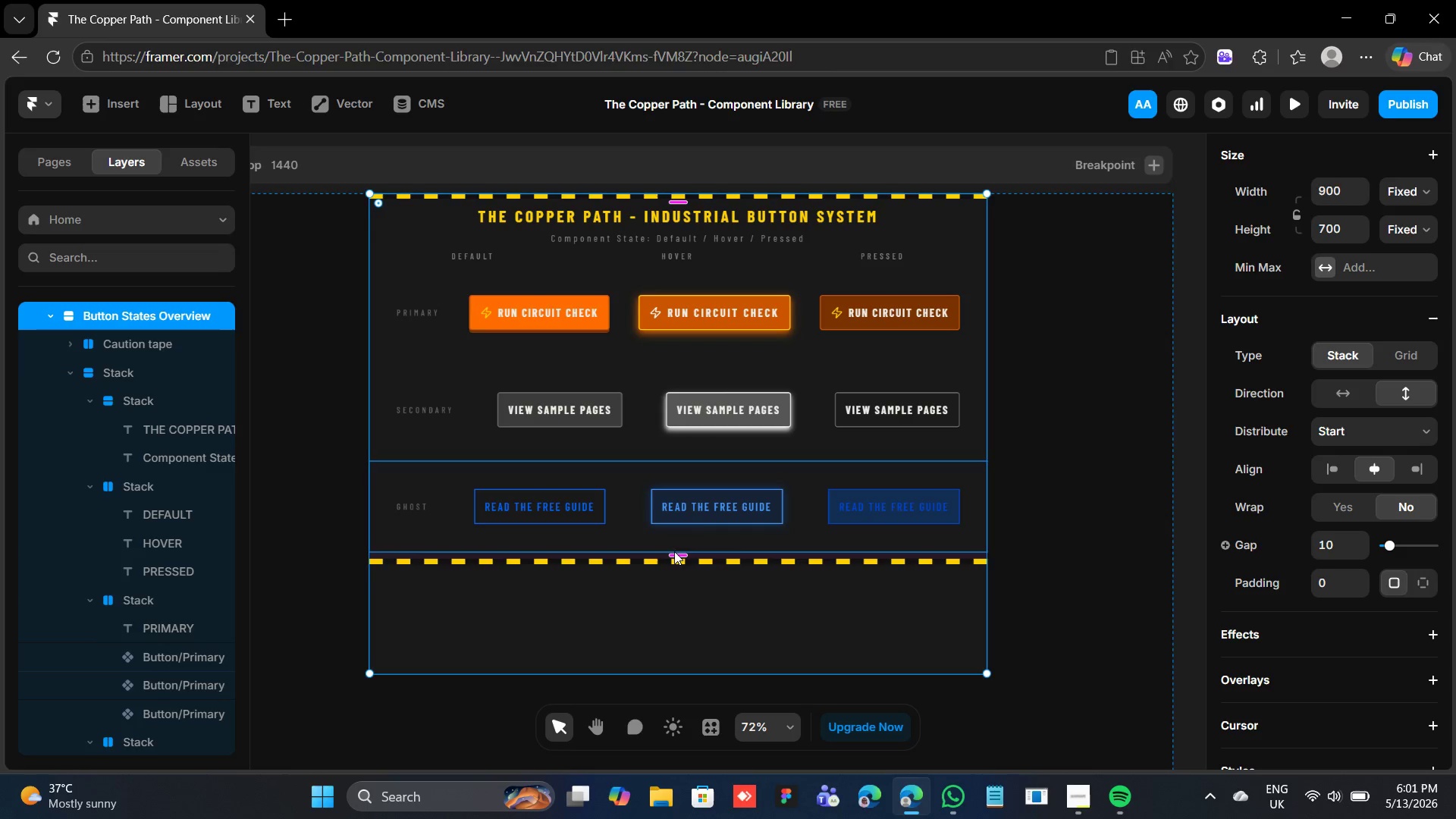 
left_click_drag(start_coordinate=[676, 557], to_coordinate=[679, 613])
 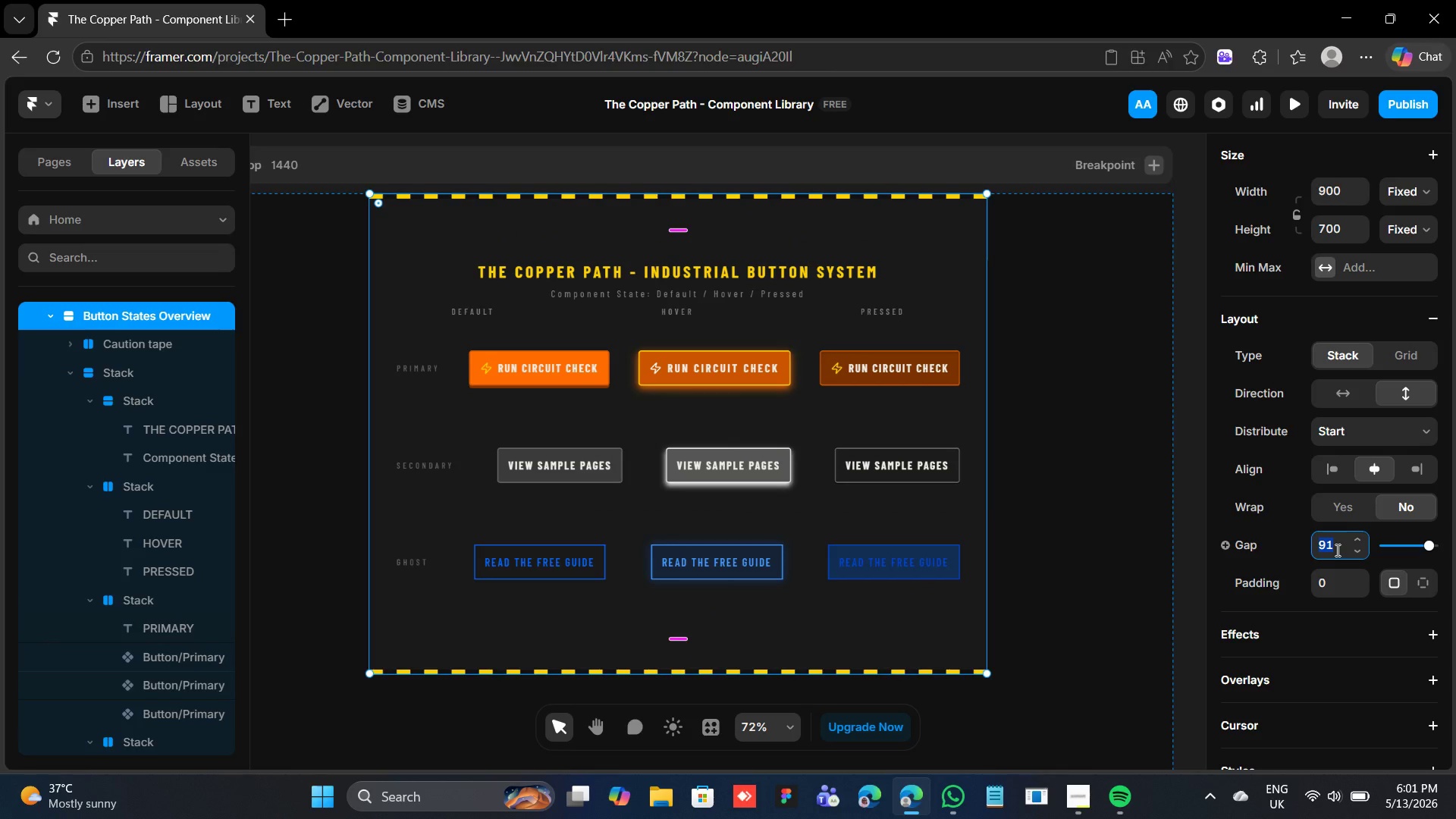 
type(90)
 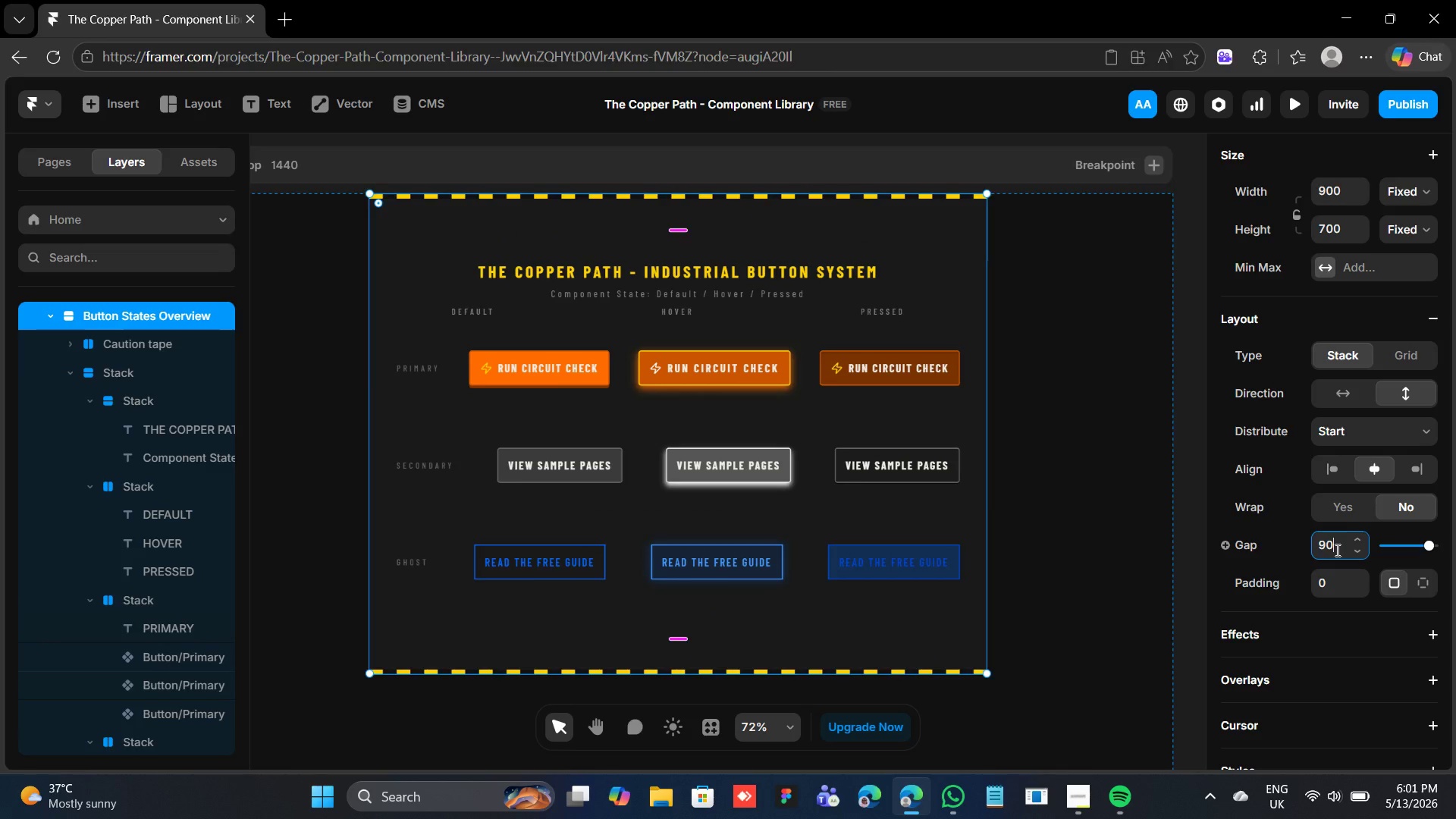 
key(Enter)
 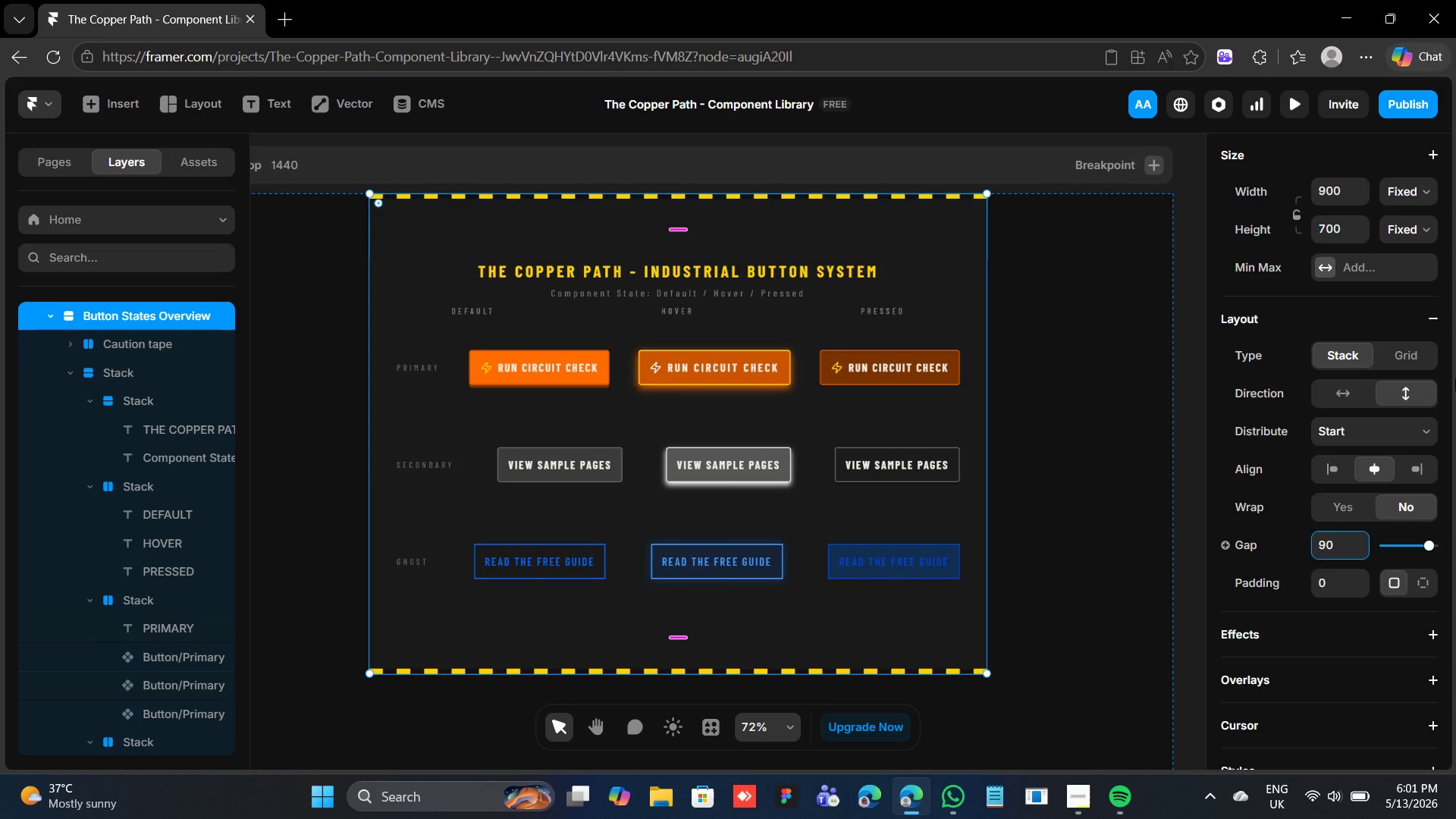 
wait(10.41)
 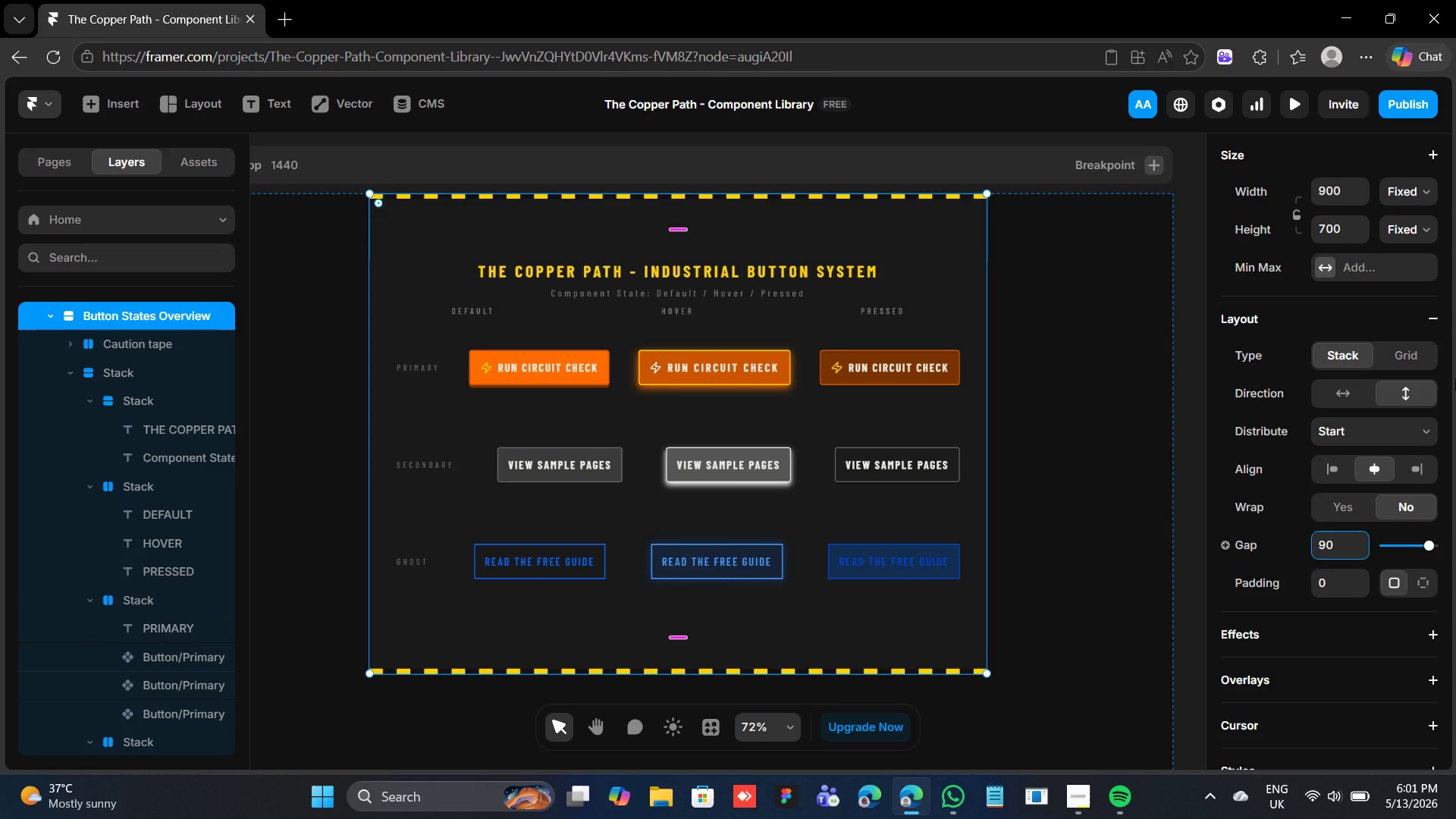 
left_click([1382, 427])
 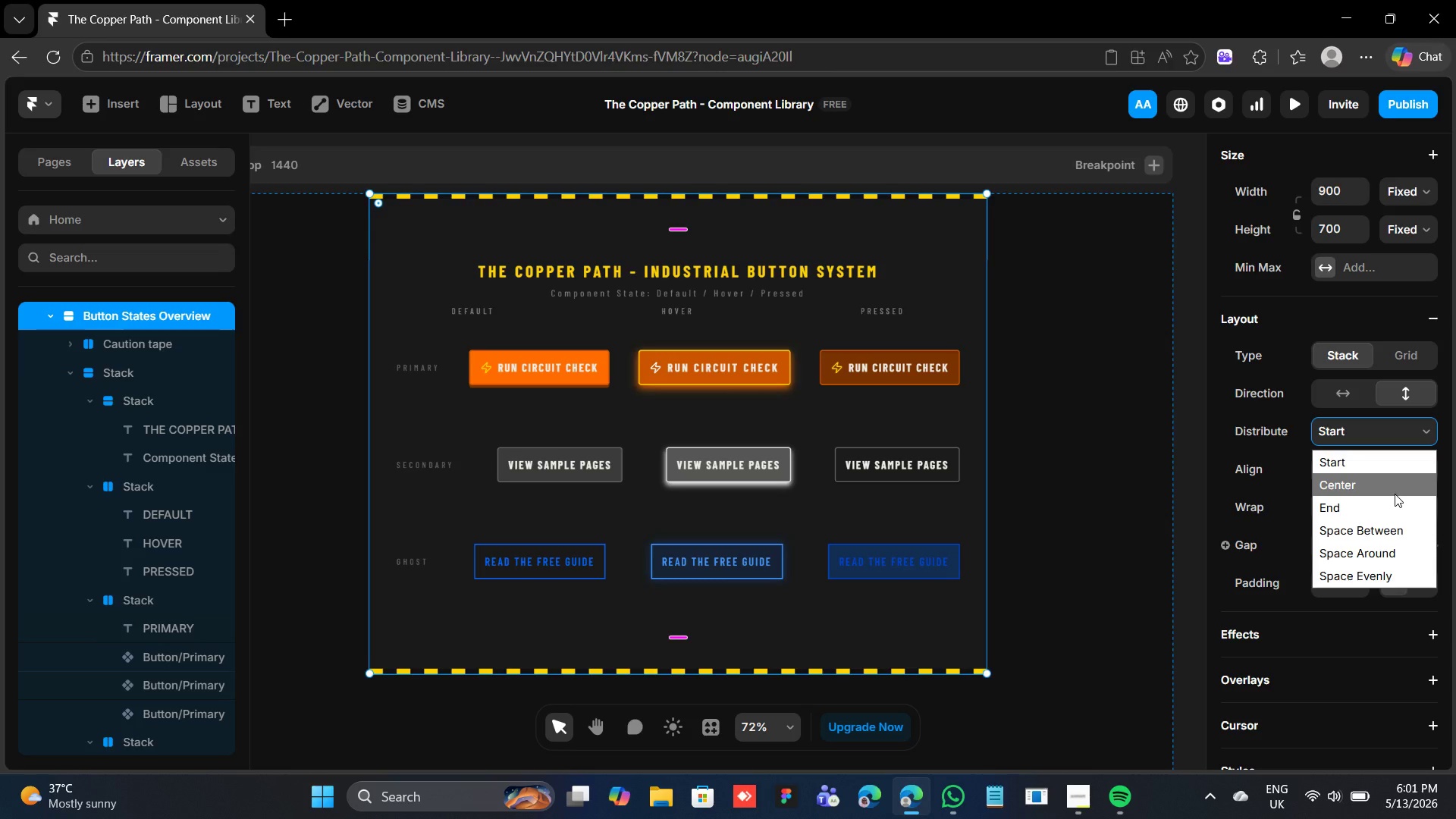 
left_click([1395, 494])
 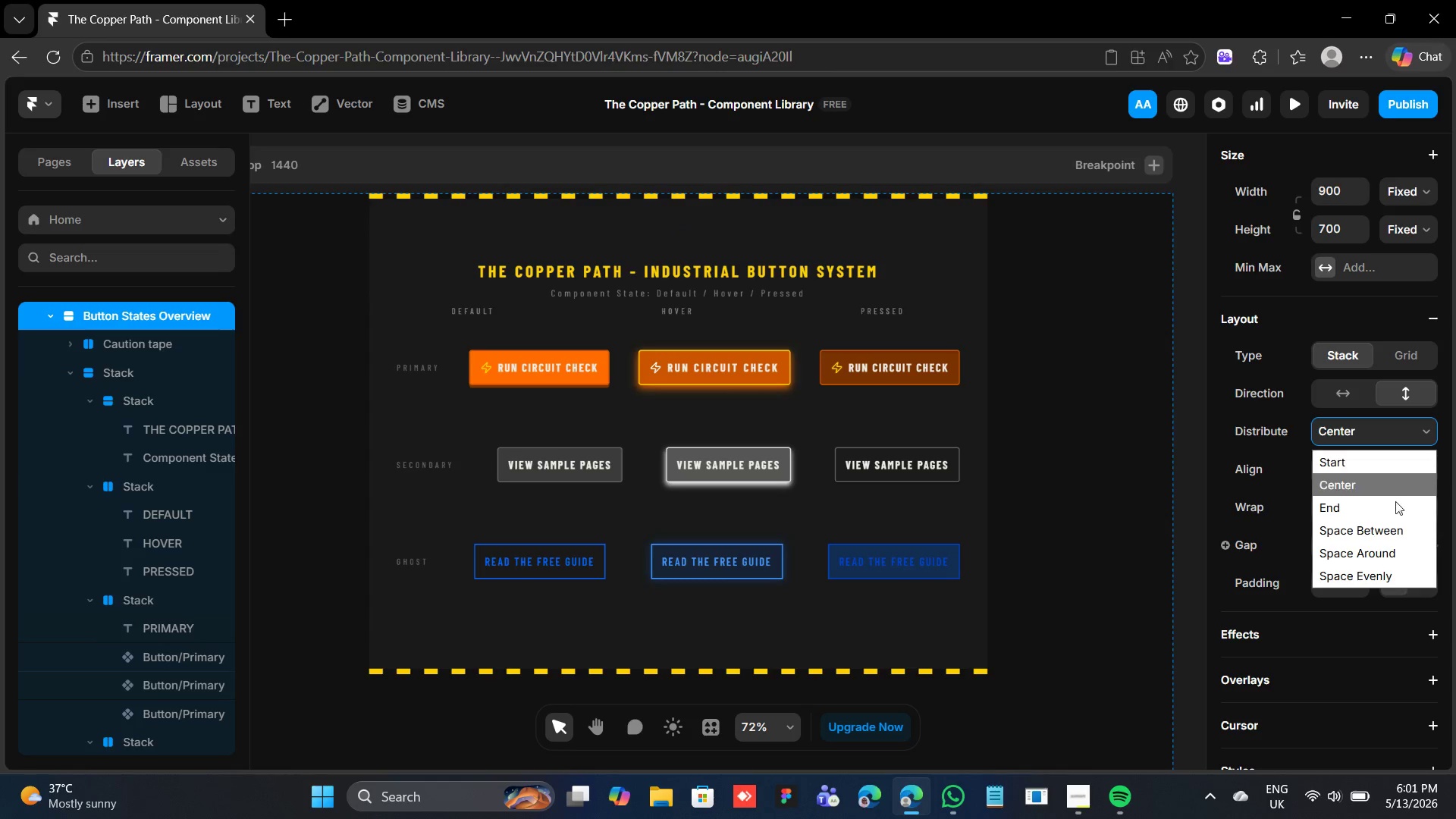 
left_click([1395, 533])
 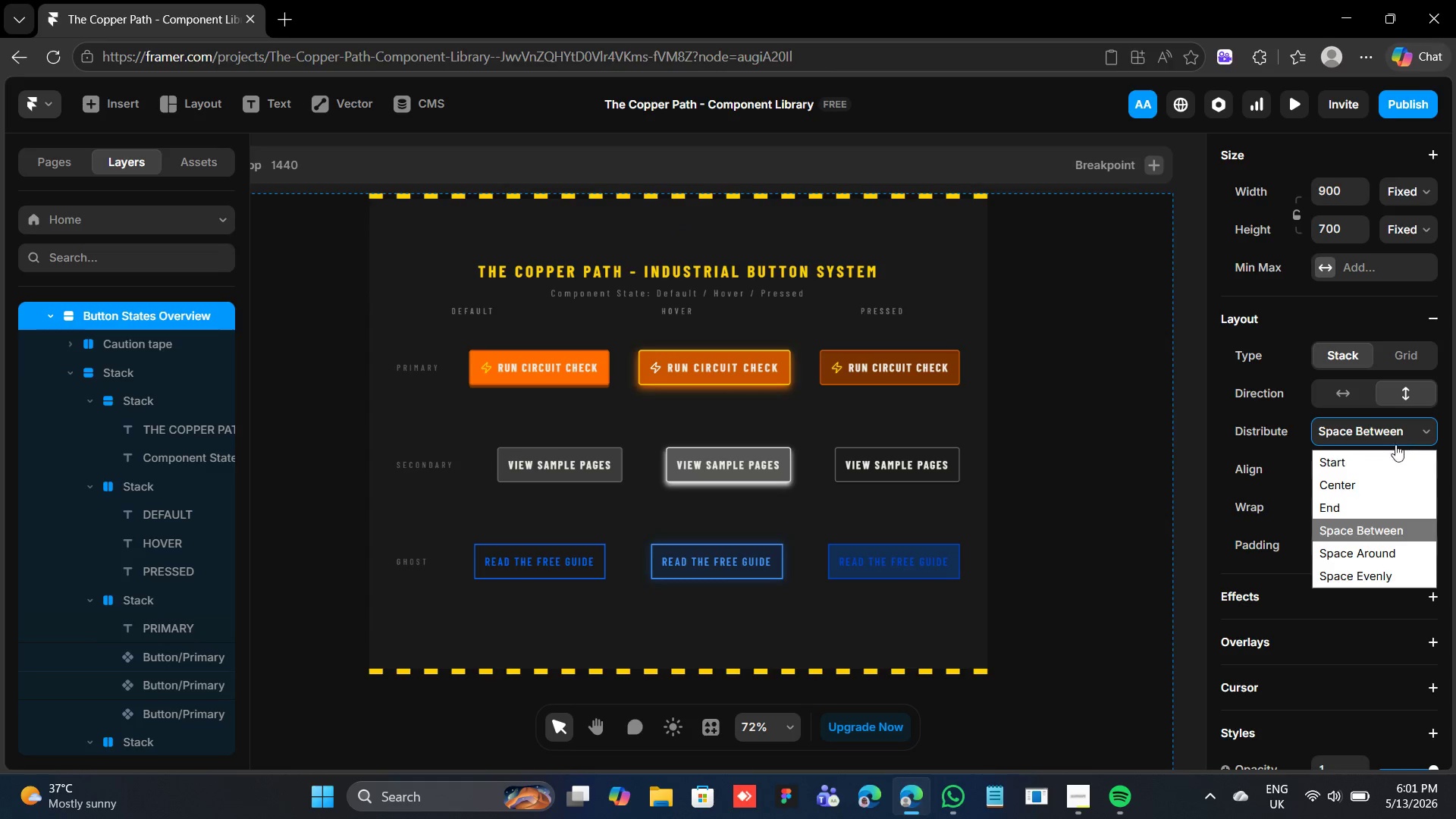 
left_click([1375, 479])
 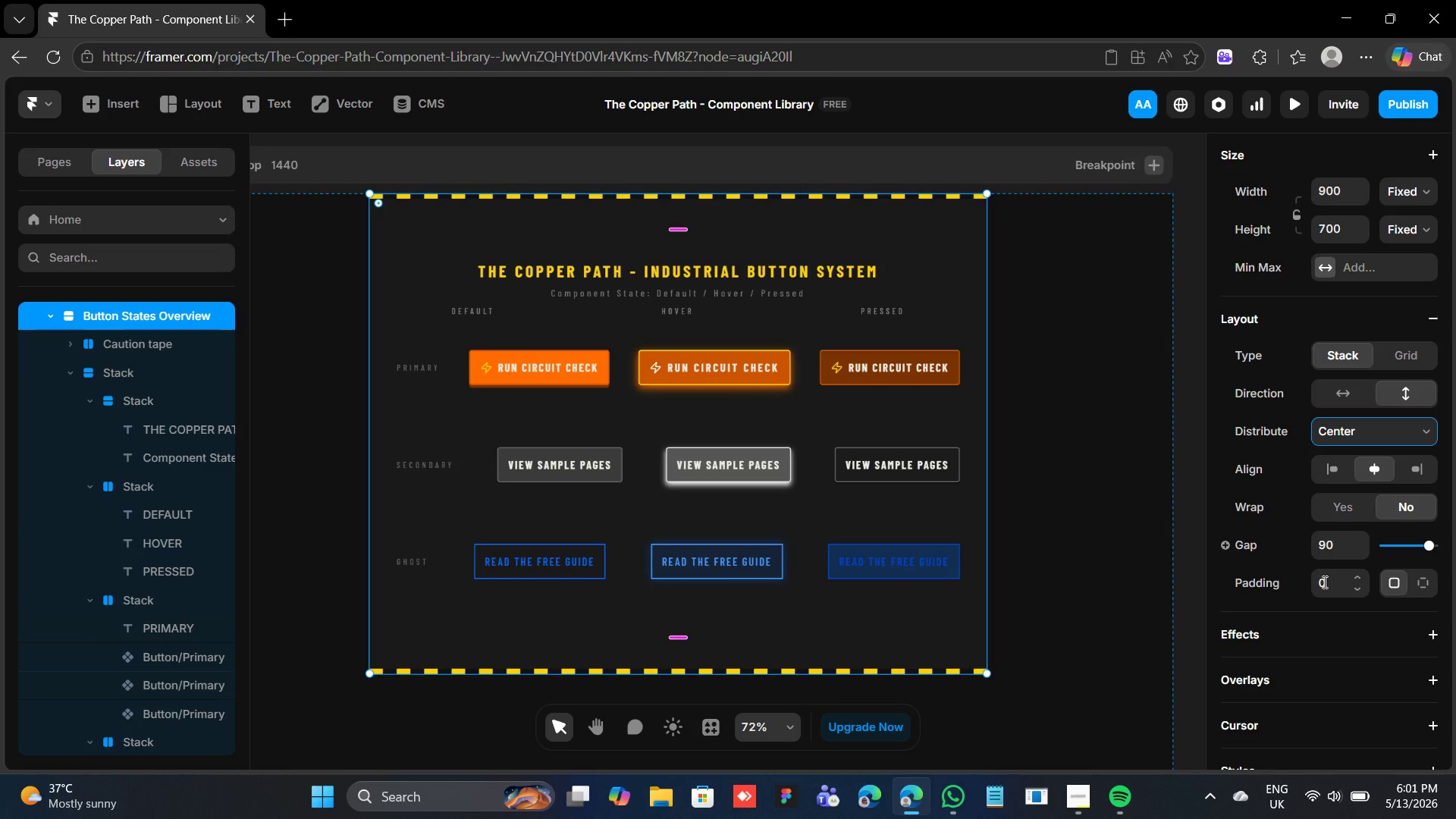 
left_click([1333, 581])
 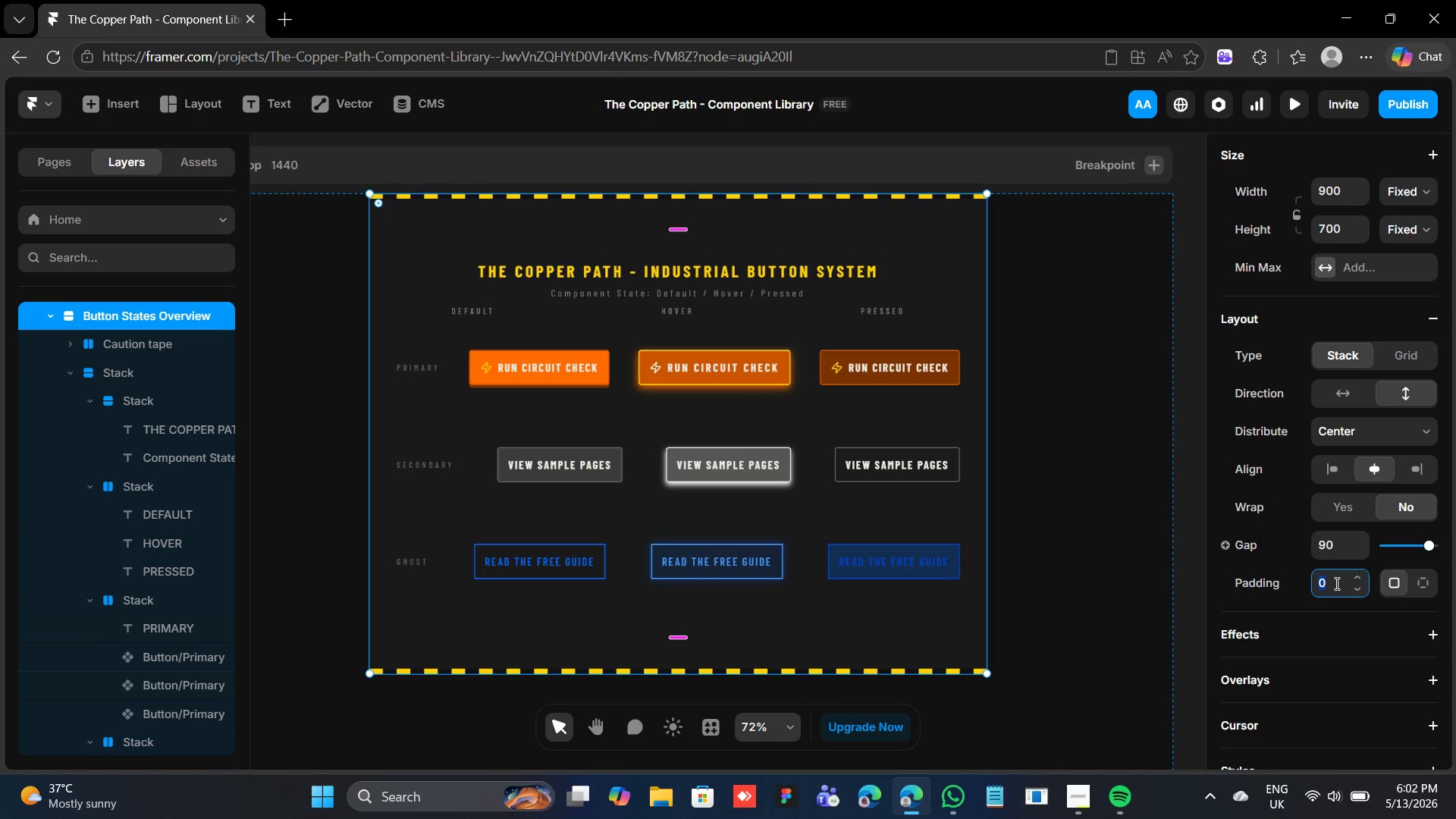 
type(40)
 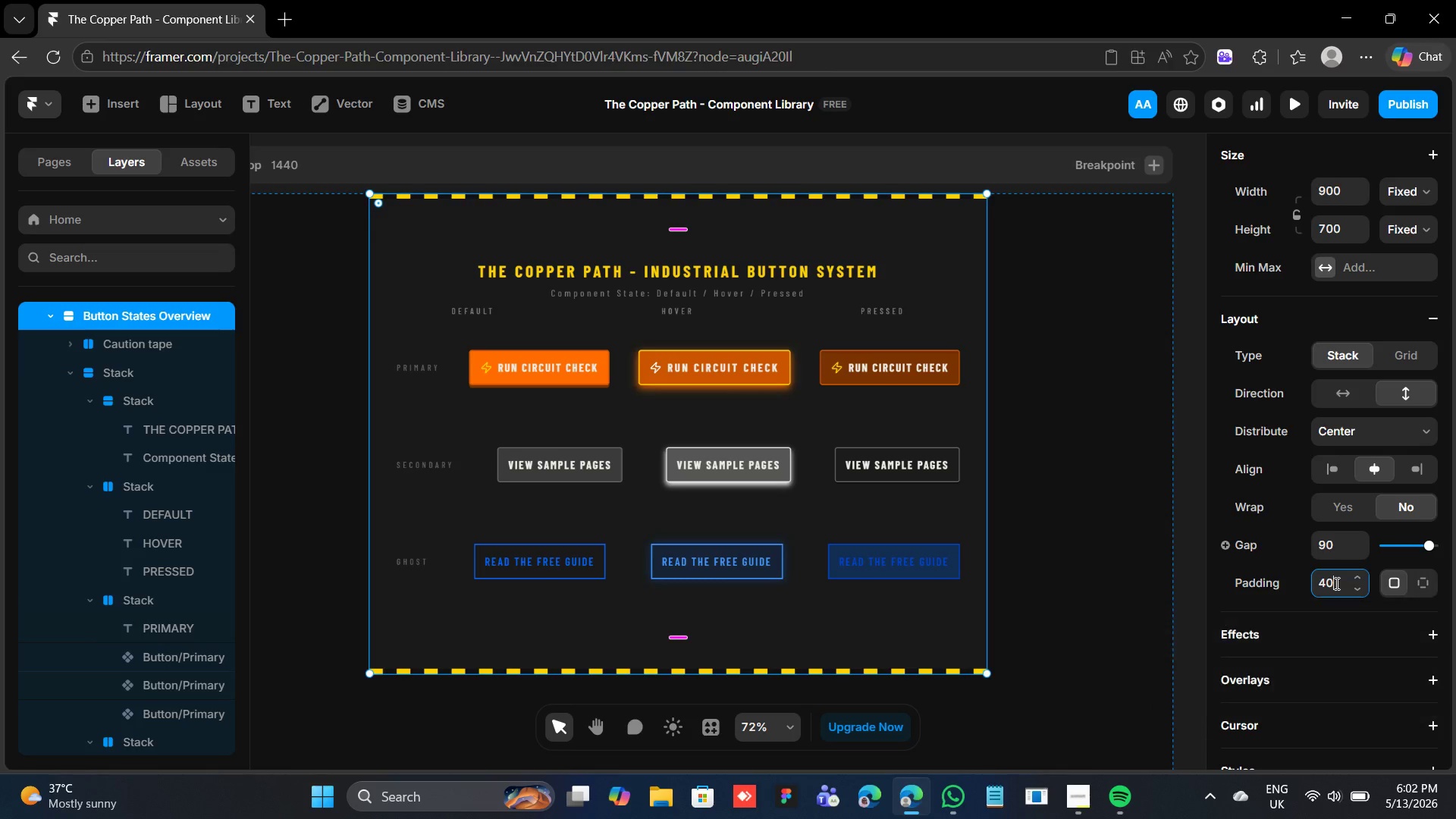 
key(Enter)
 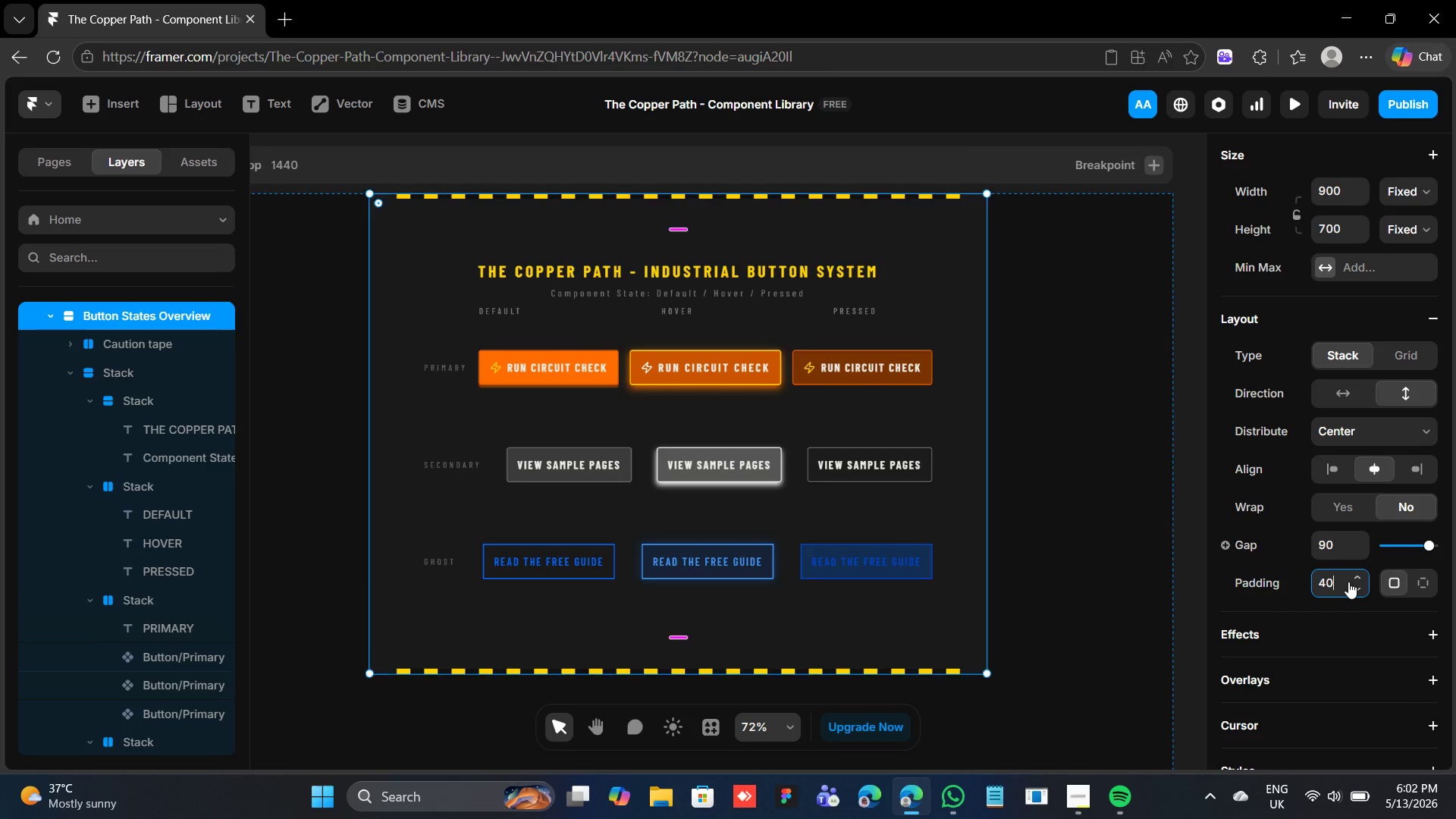 
hold_key(key=ArrowLeft, duration=0.86)
 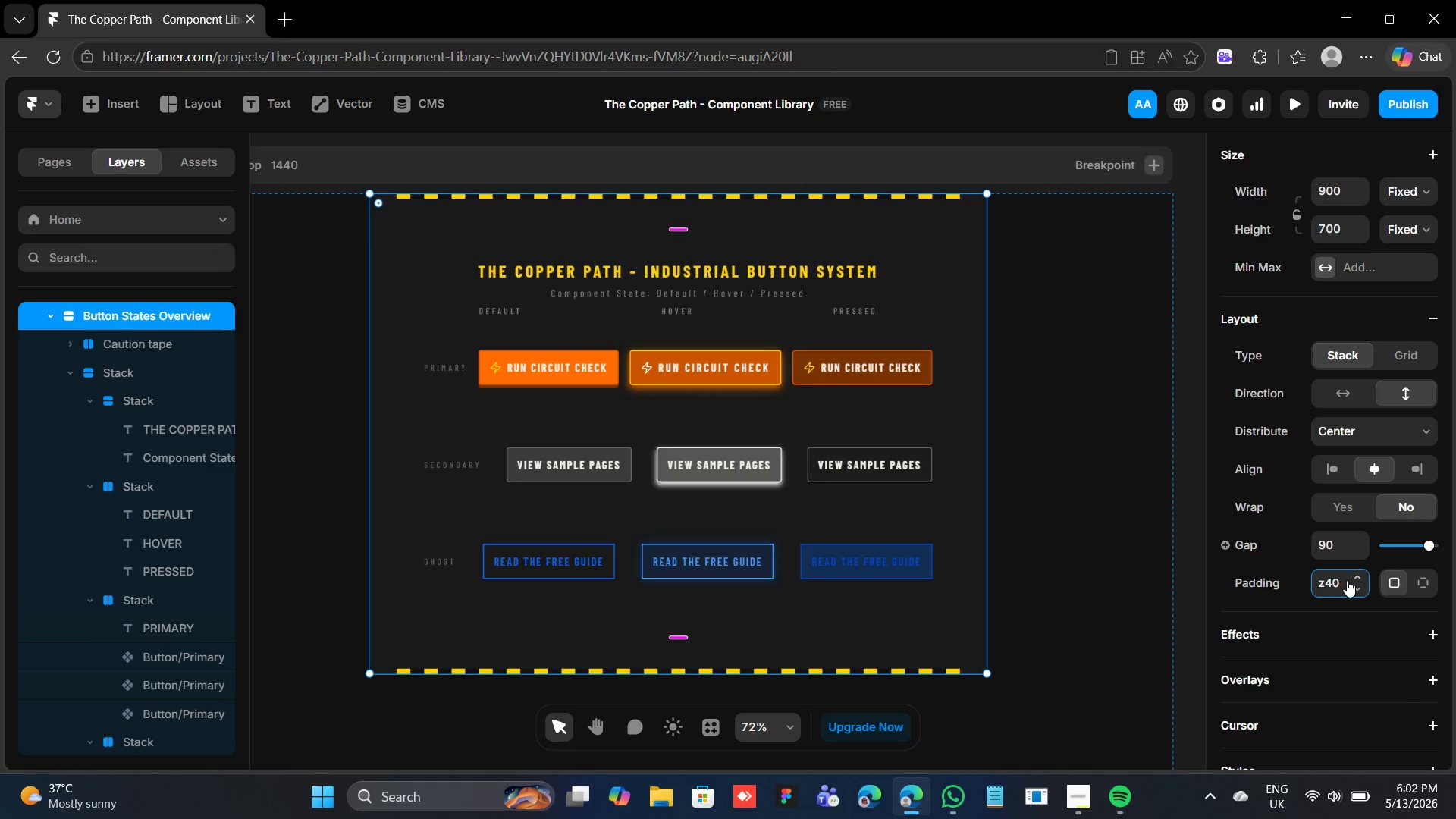 
key(Z)
 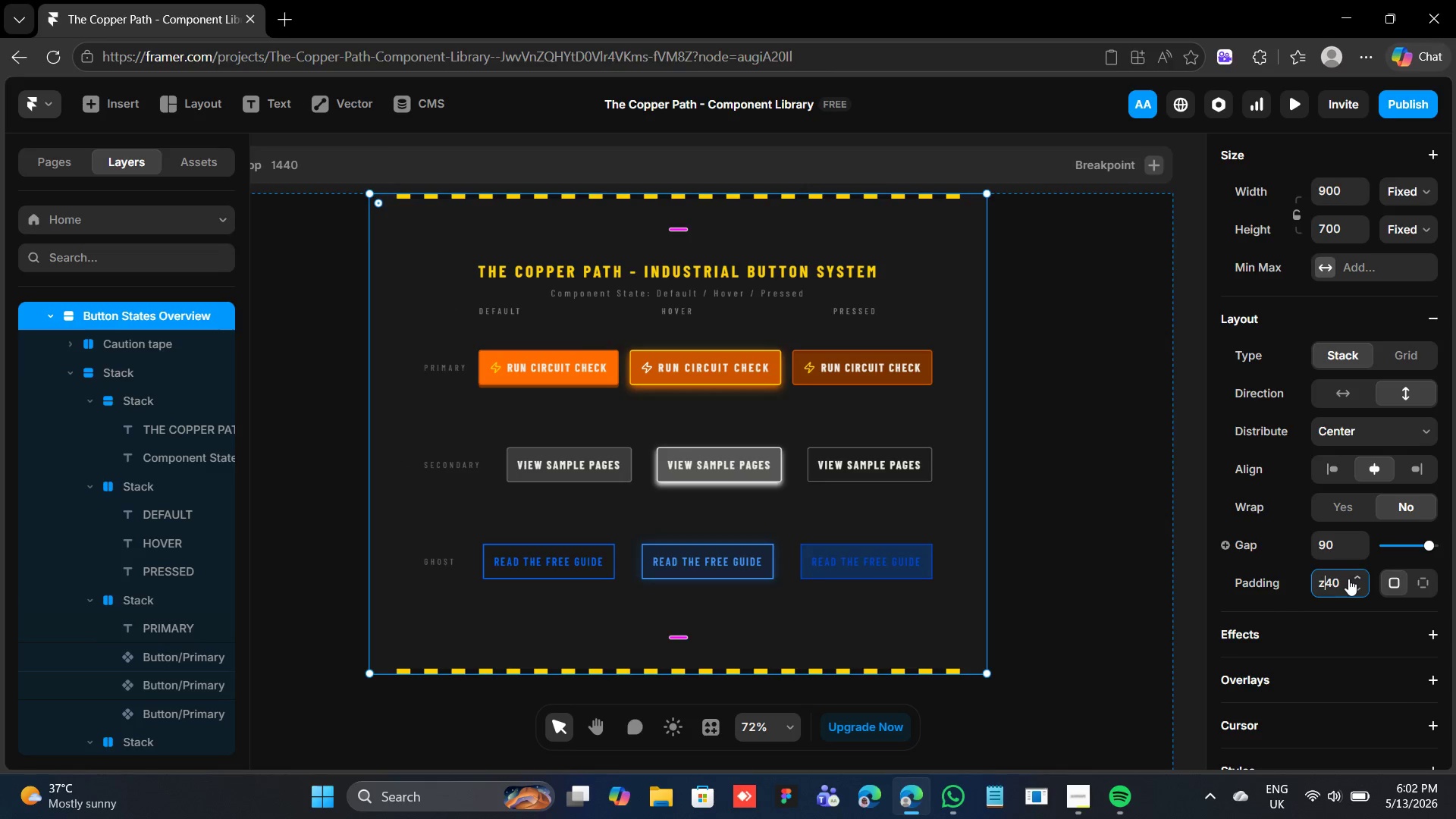 
key(Backspace)
 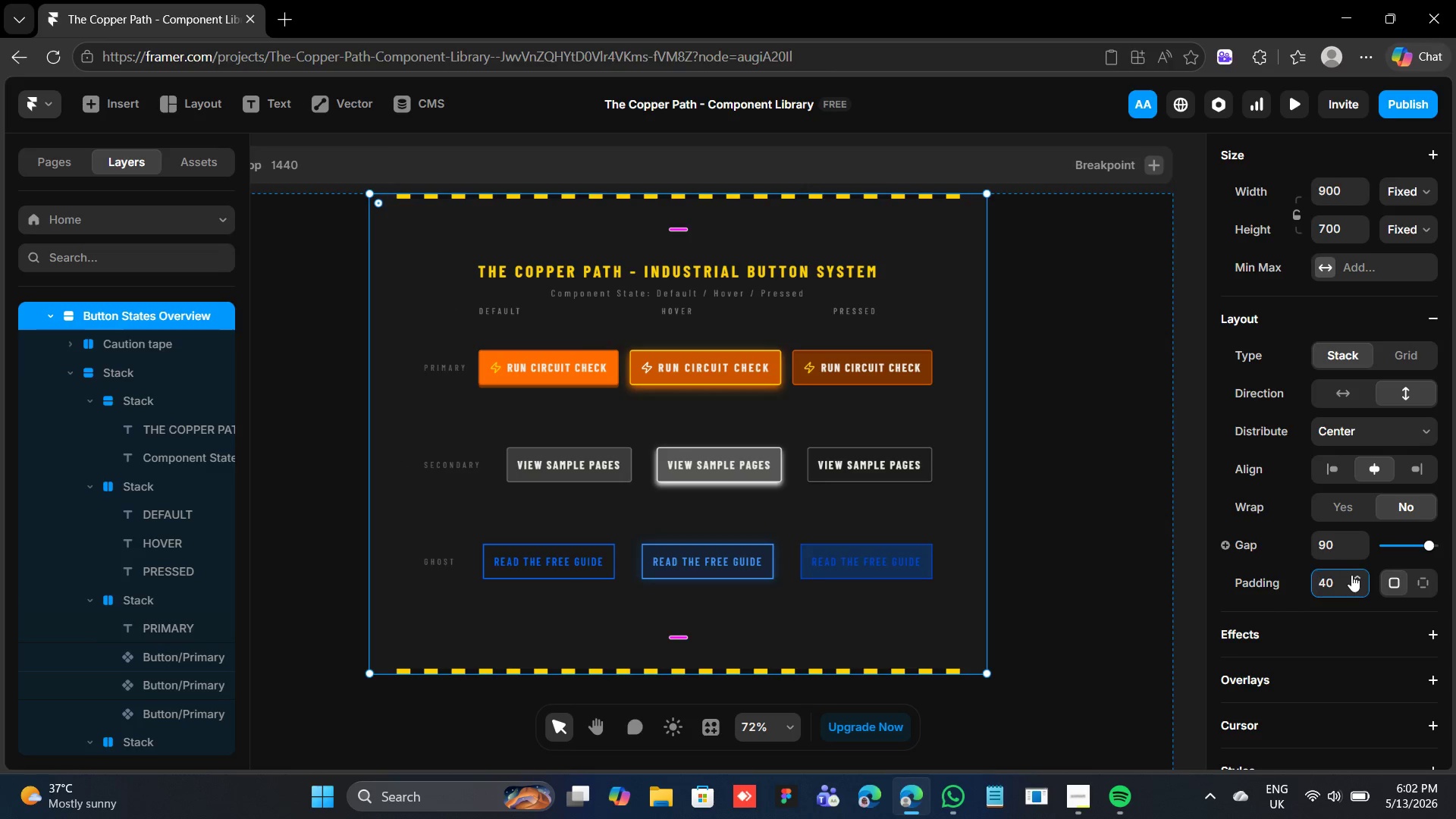 
key(Enter)
 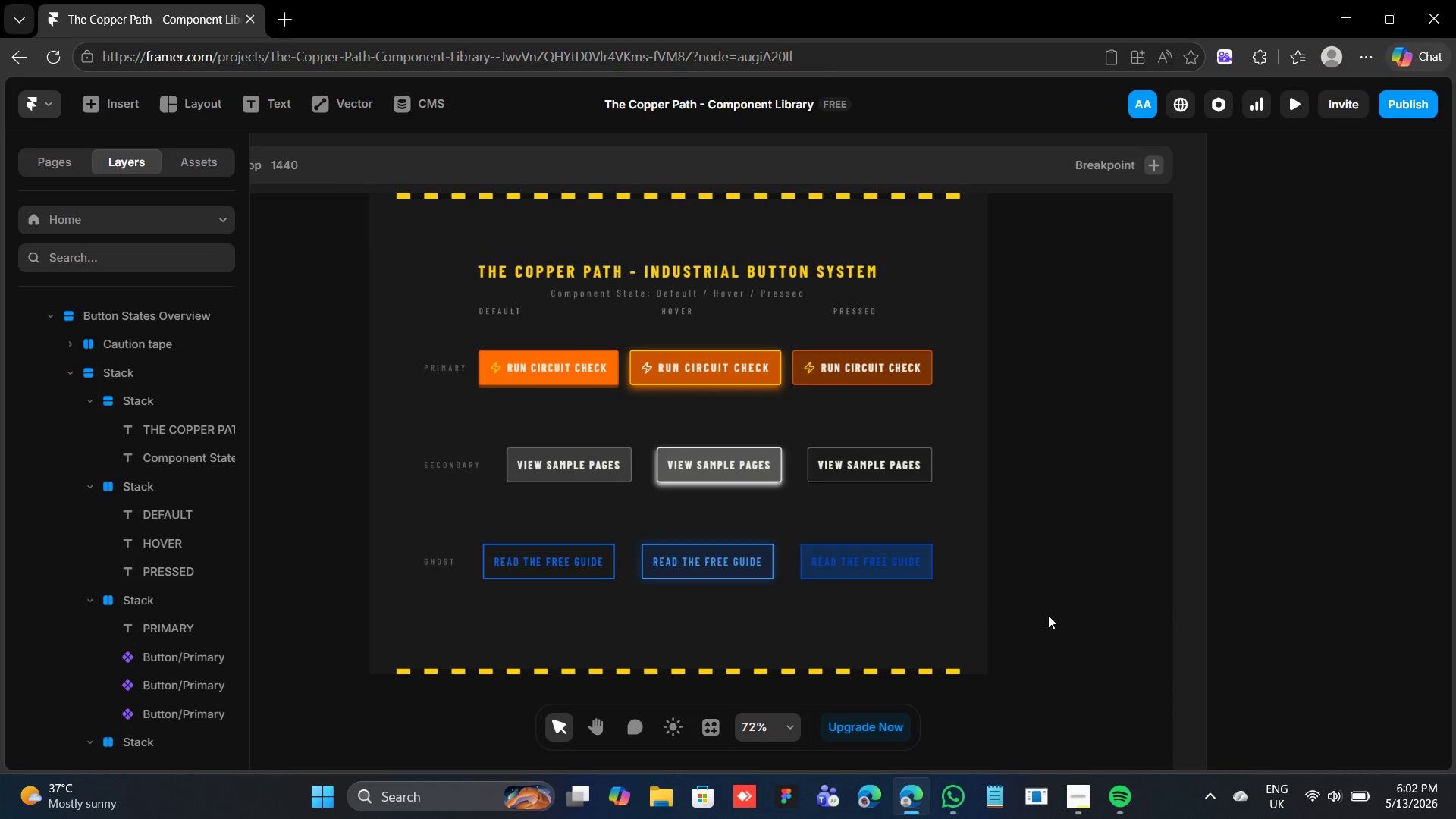 
key(Control+Z)
 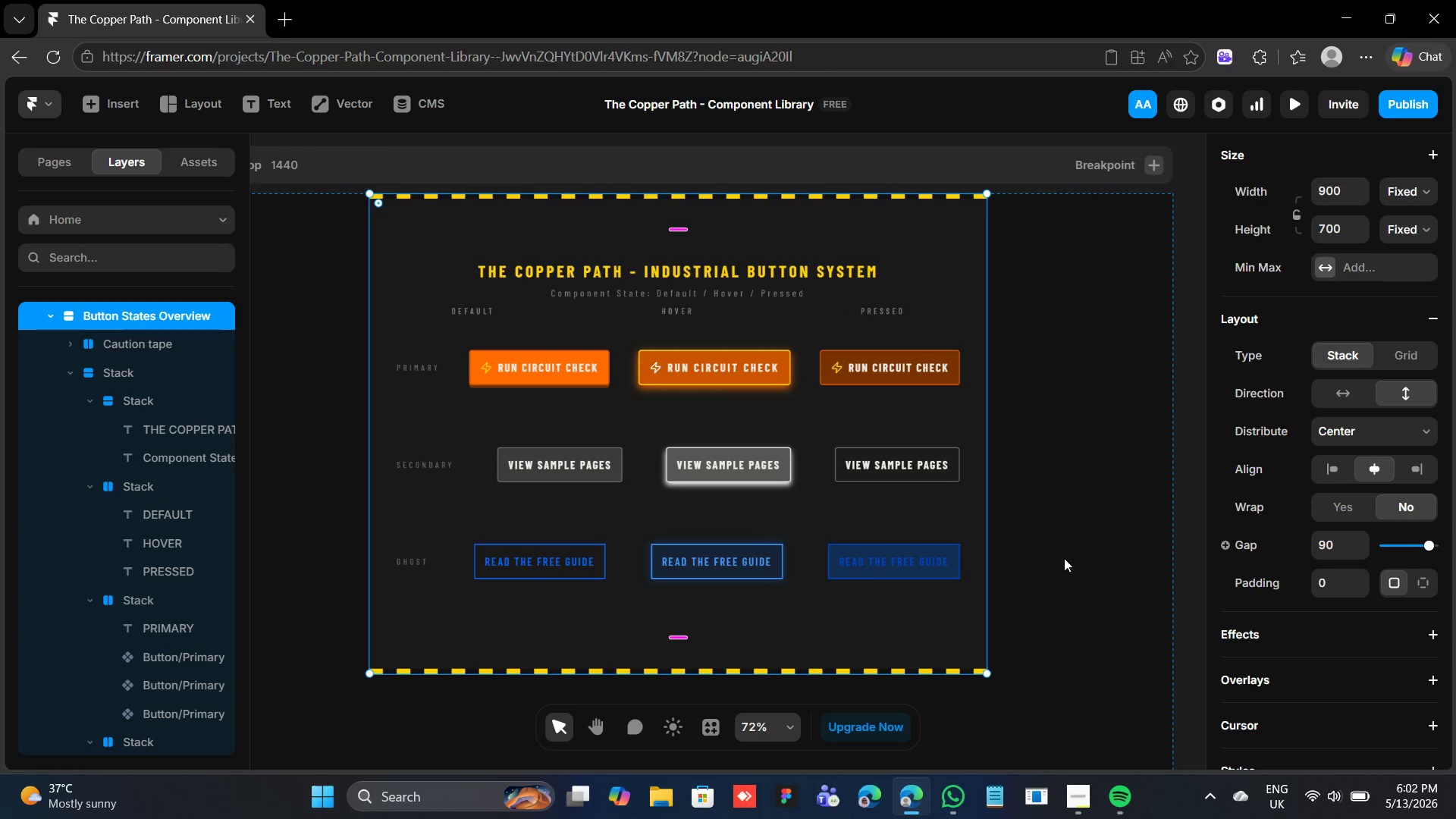 
key(Control+Z)
 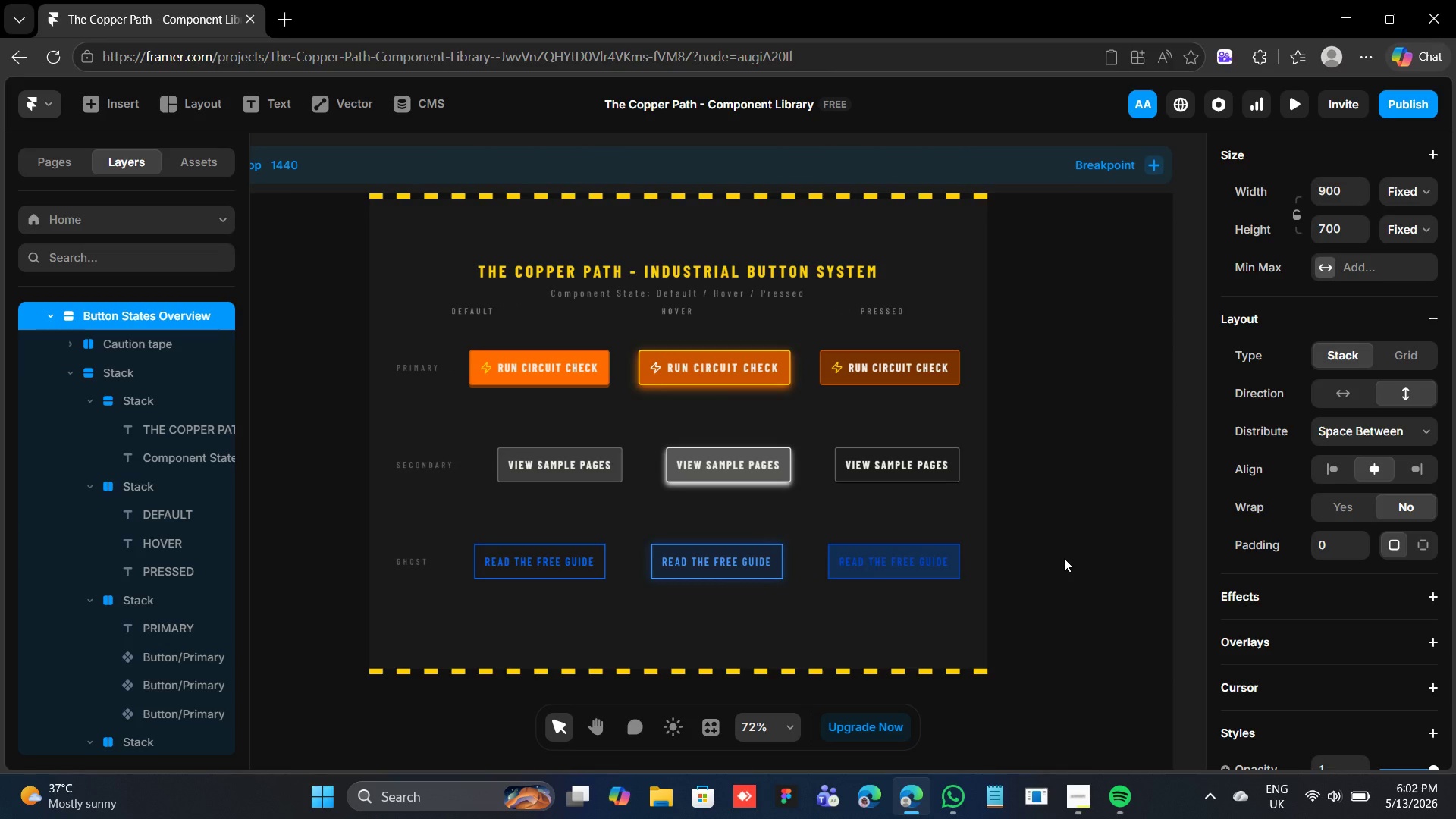 
key(Control+Z)
 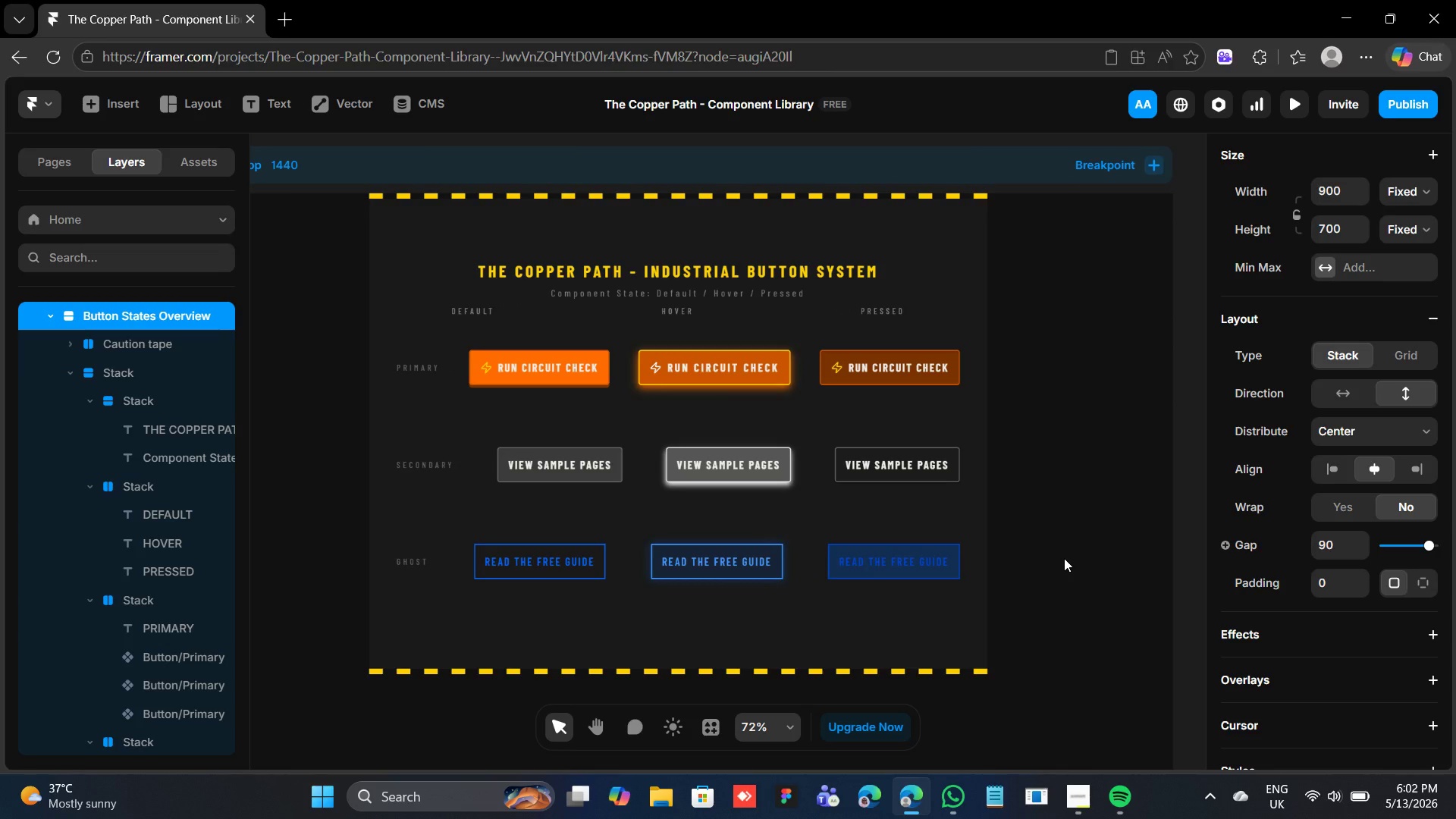 
key(Control+Z)
 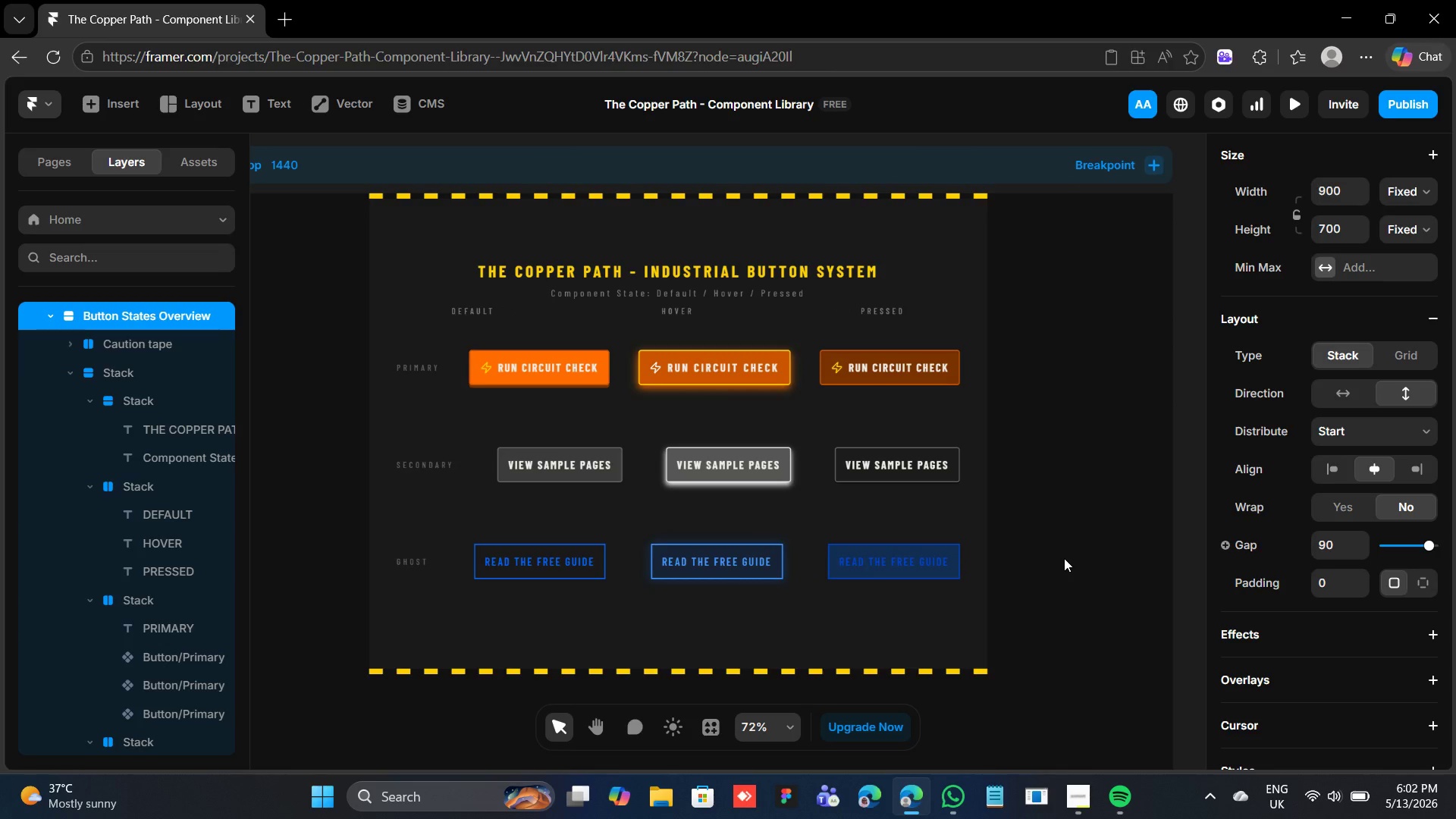 
key(Control+Z)
 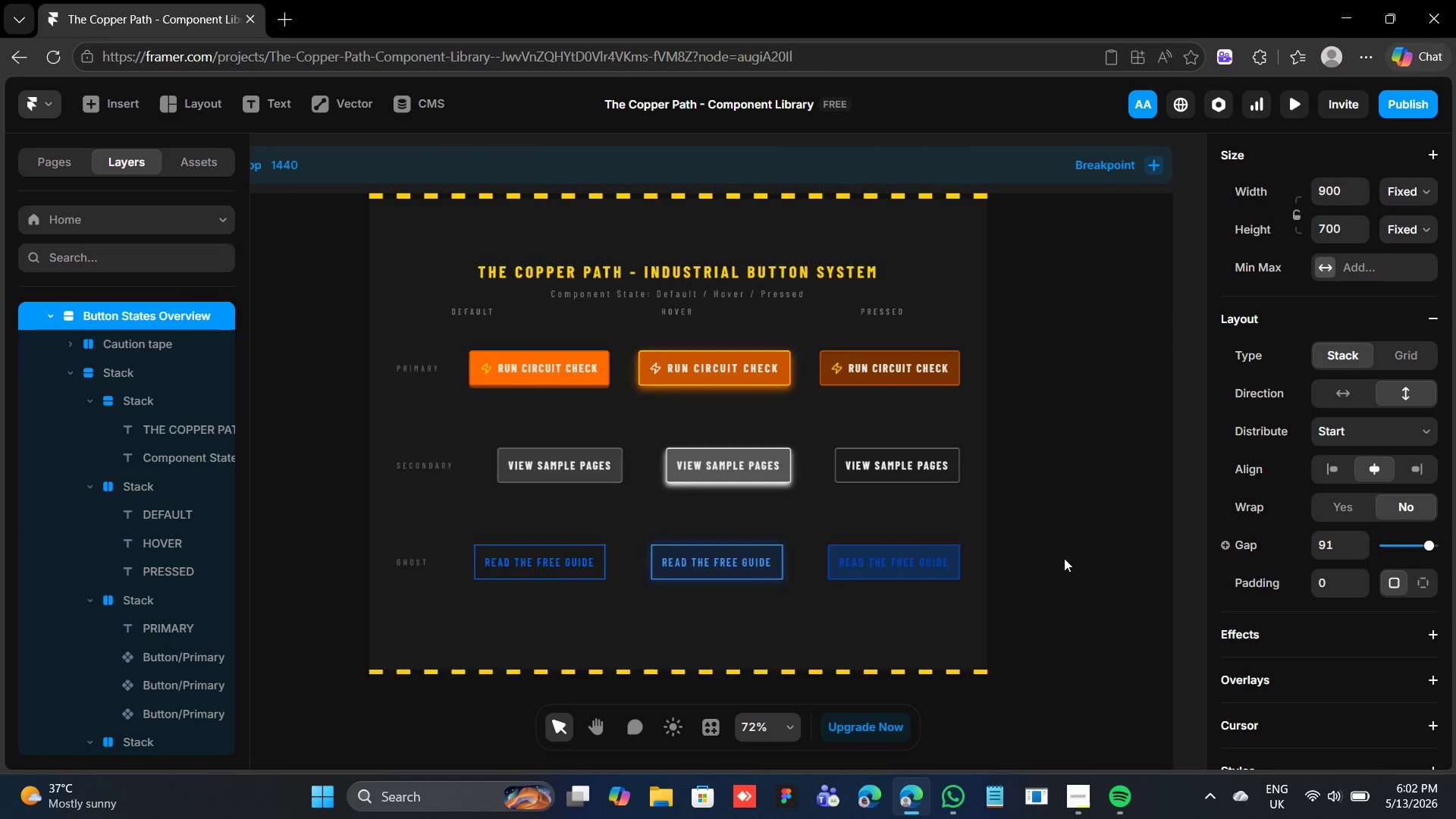 
key(Control+Z)
 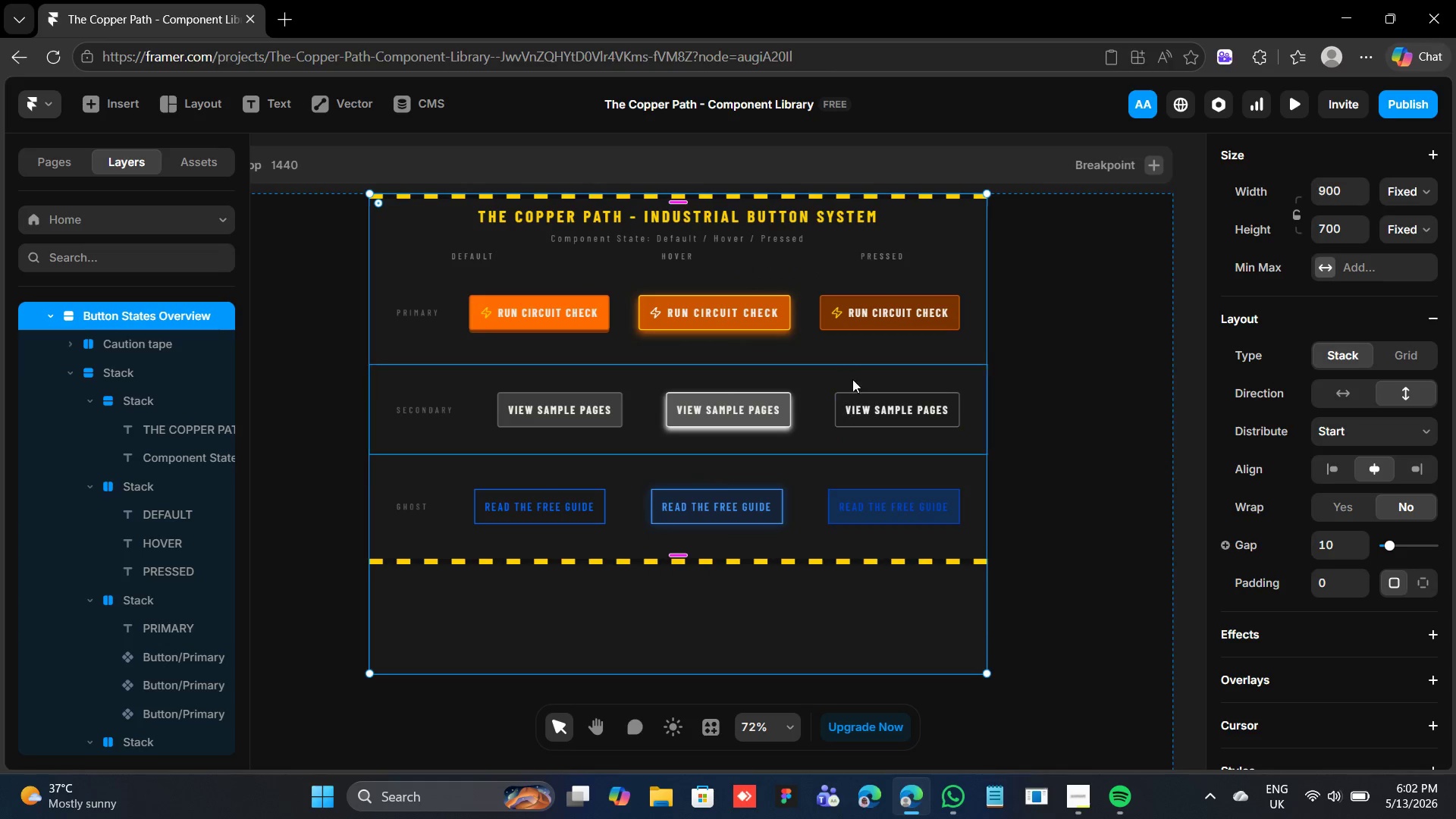 
scroll: coordinate [876, 329], scroll_direction: up, amount: 1.0
 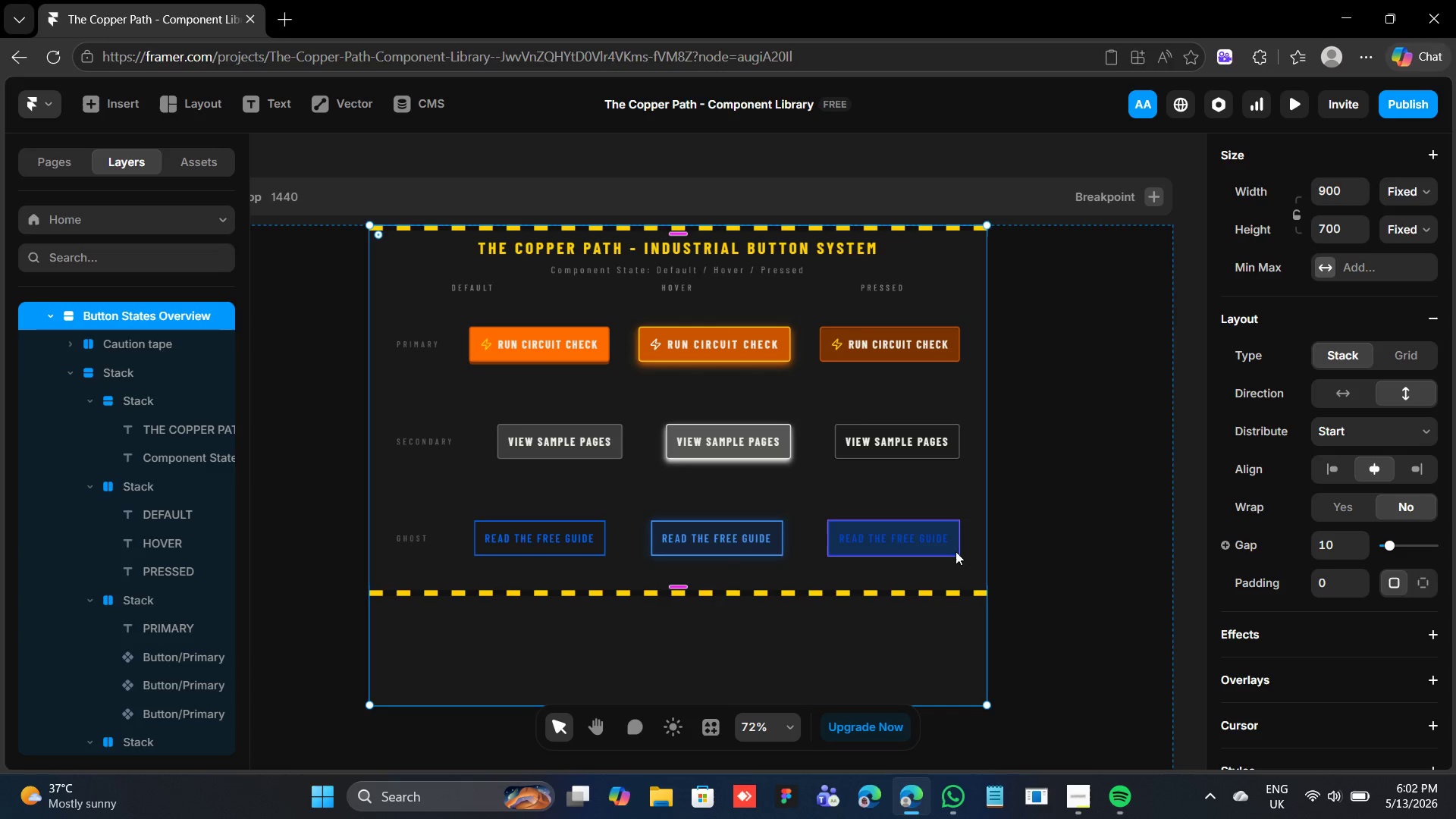 
key(Control+Z)
 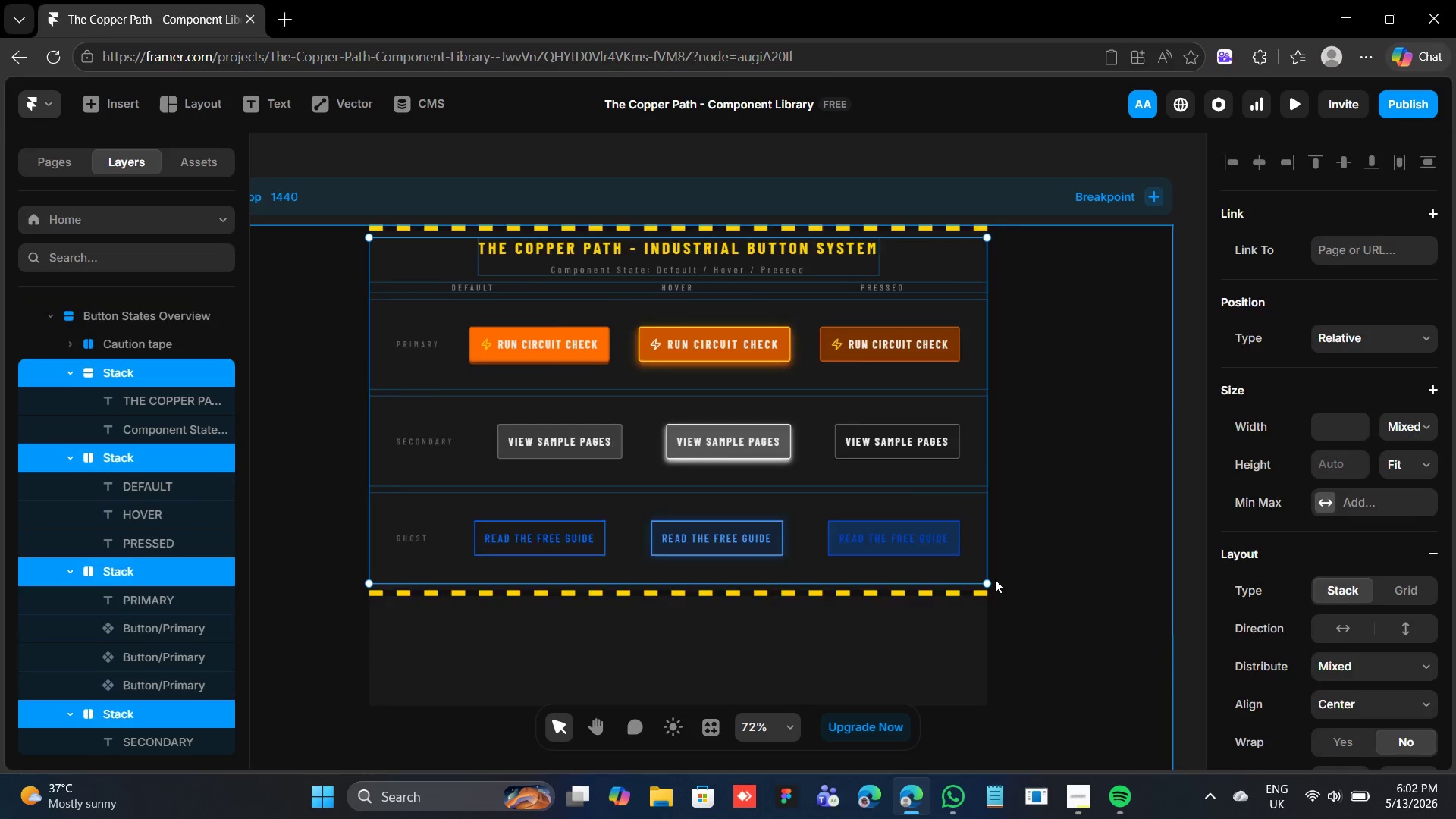 
key(Control+Z)
 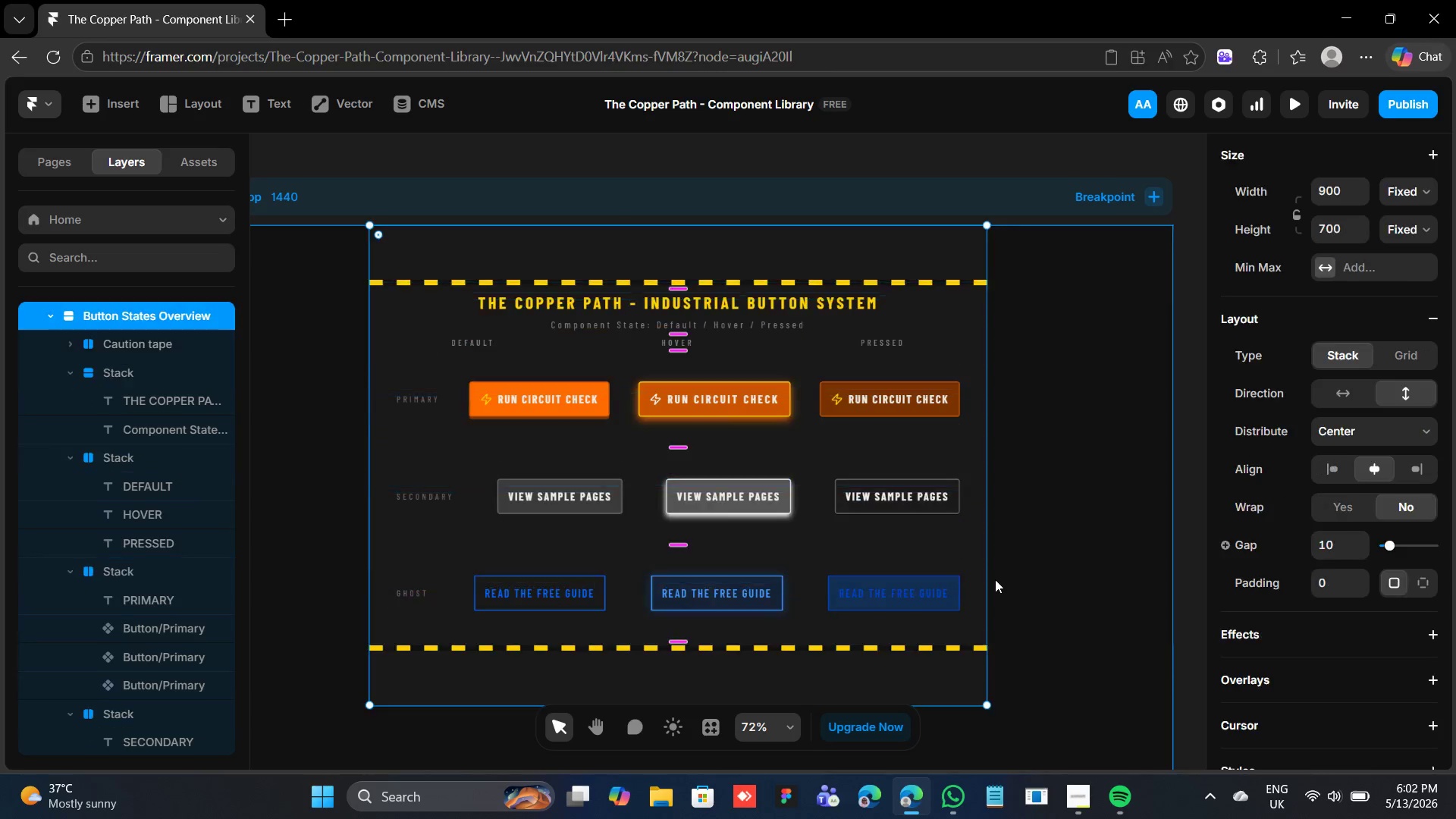 
key(Control+Z)
 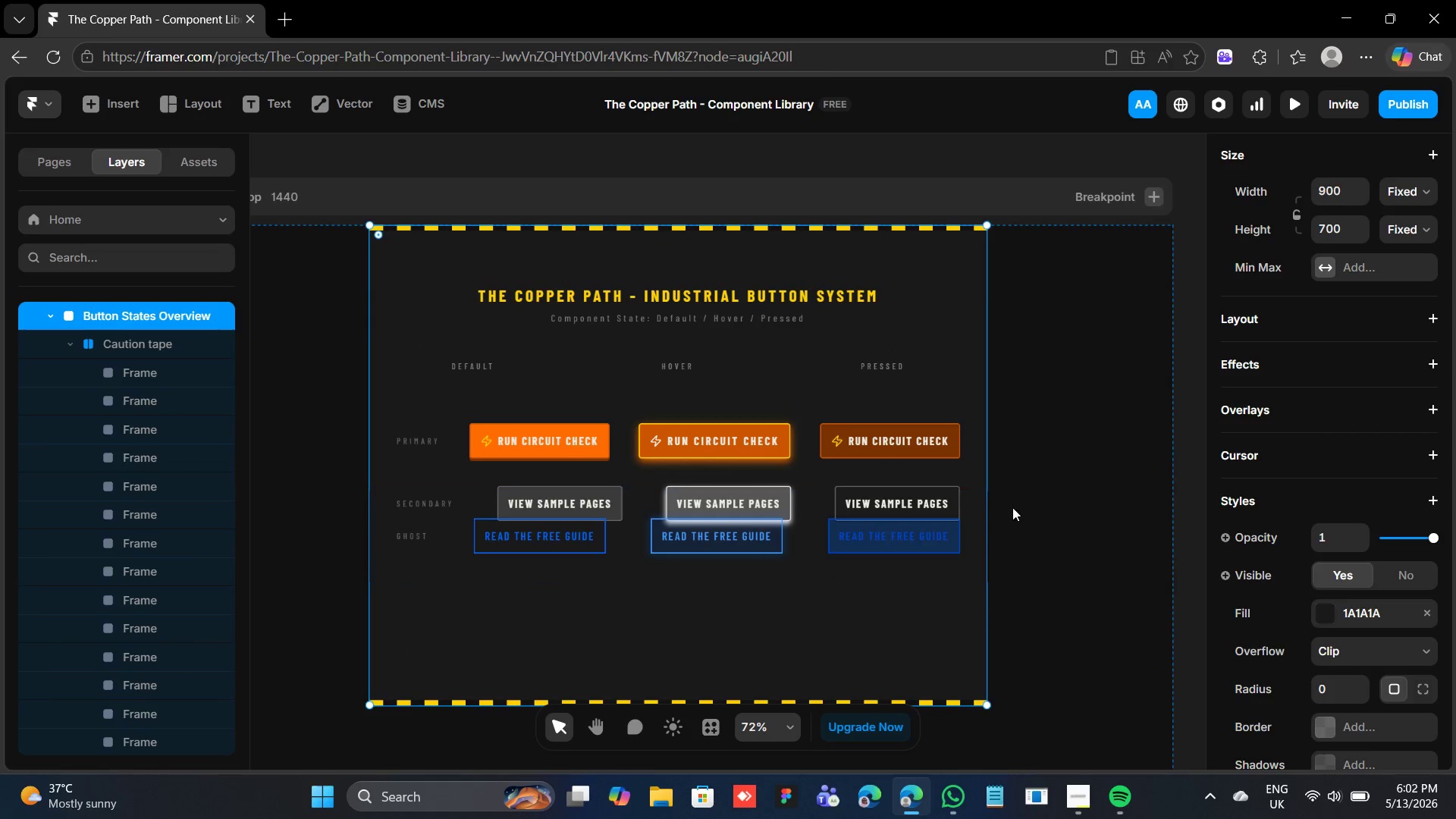 
left_click([974, 627])
 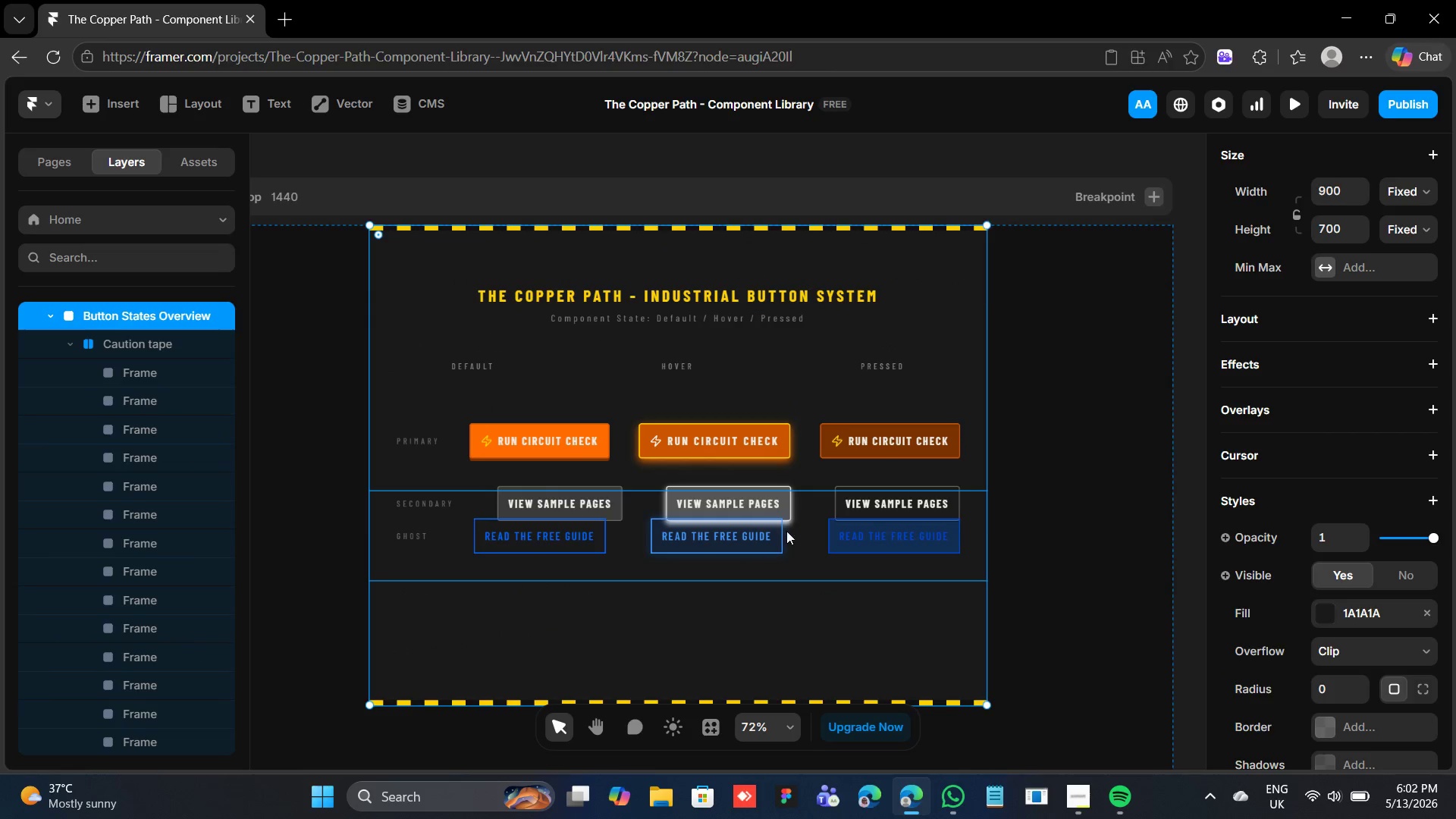 
left_click([782, 544])
 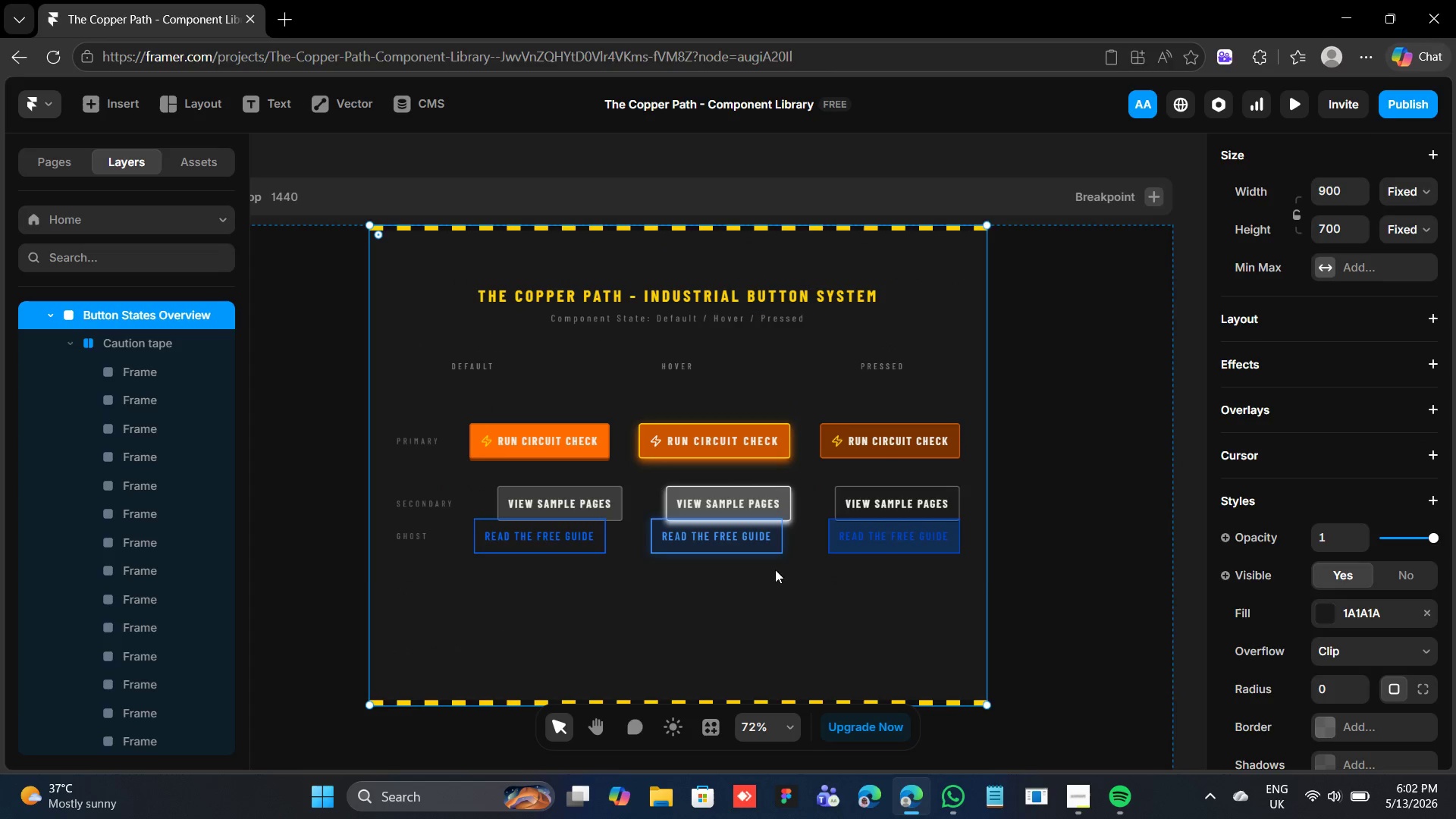 
left_click([795, 555])
 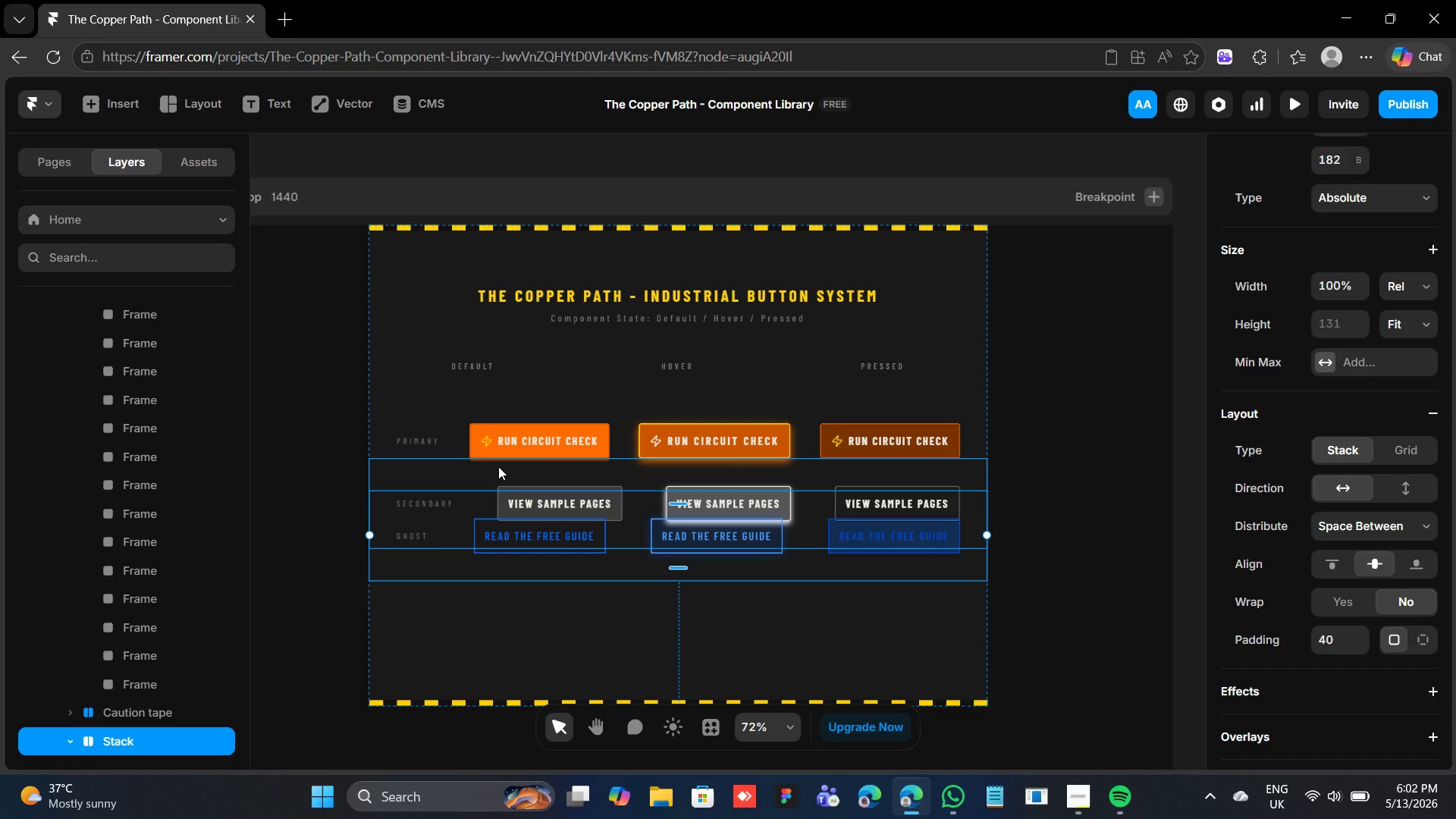 
hold_key(key=ShiftLeft, duration=1.7)
left_click([498, 466])
 